 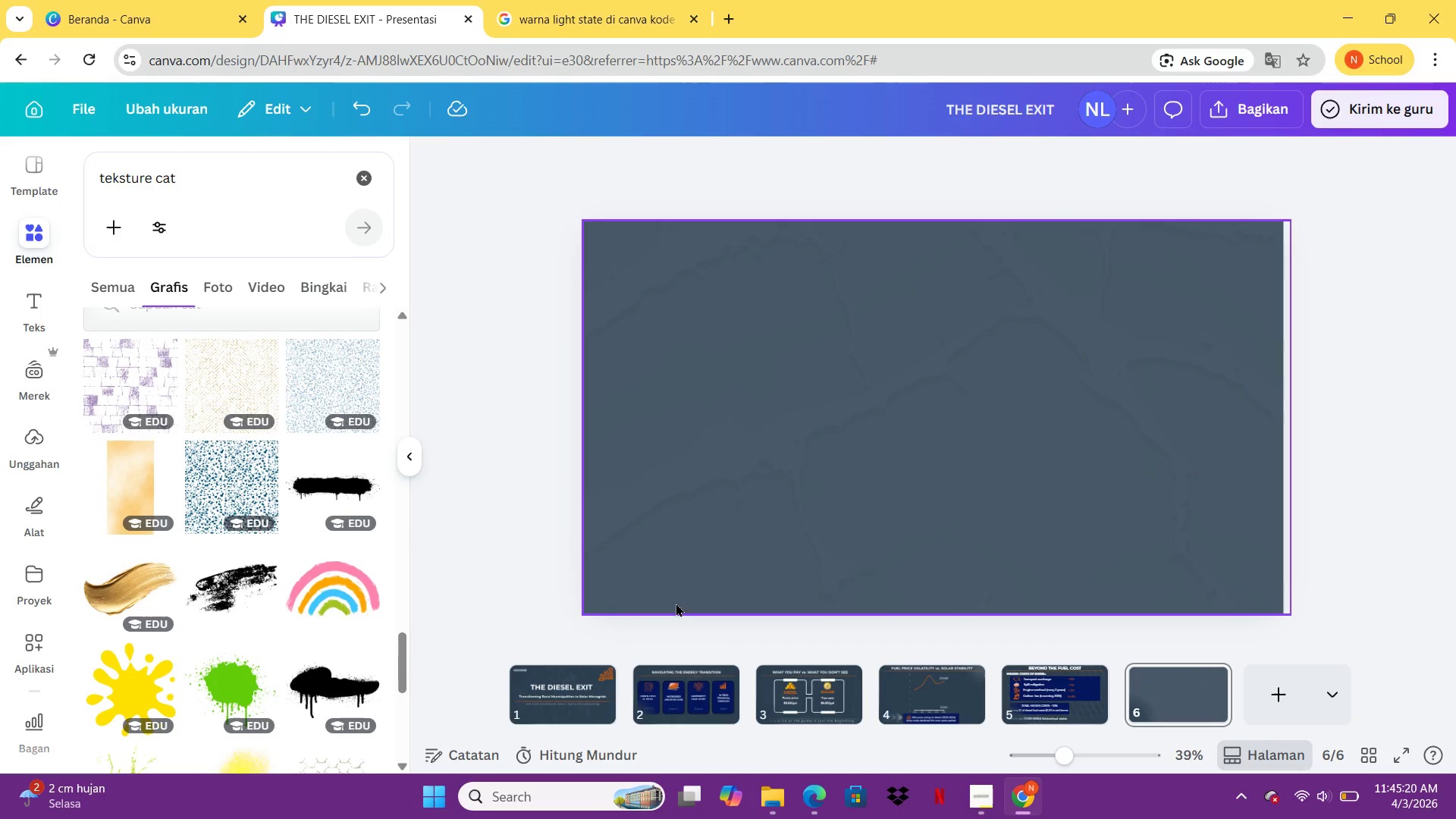 
left_click([1179, 681])
 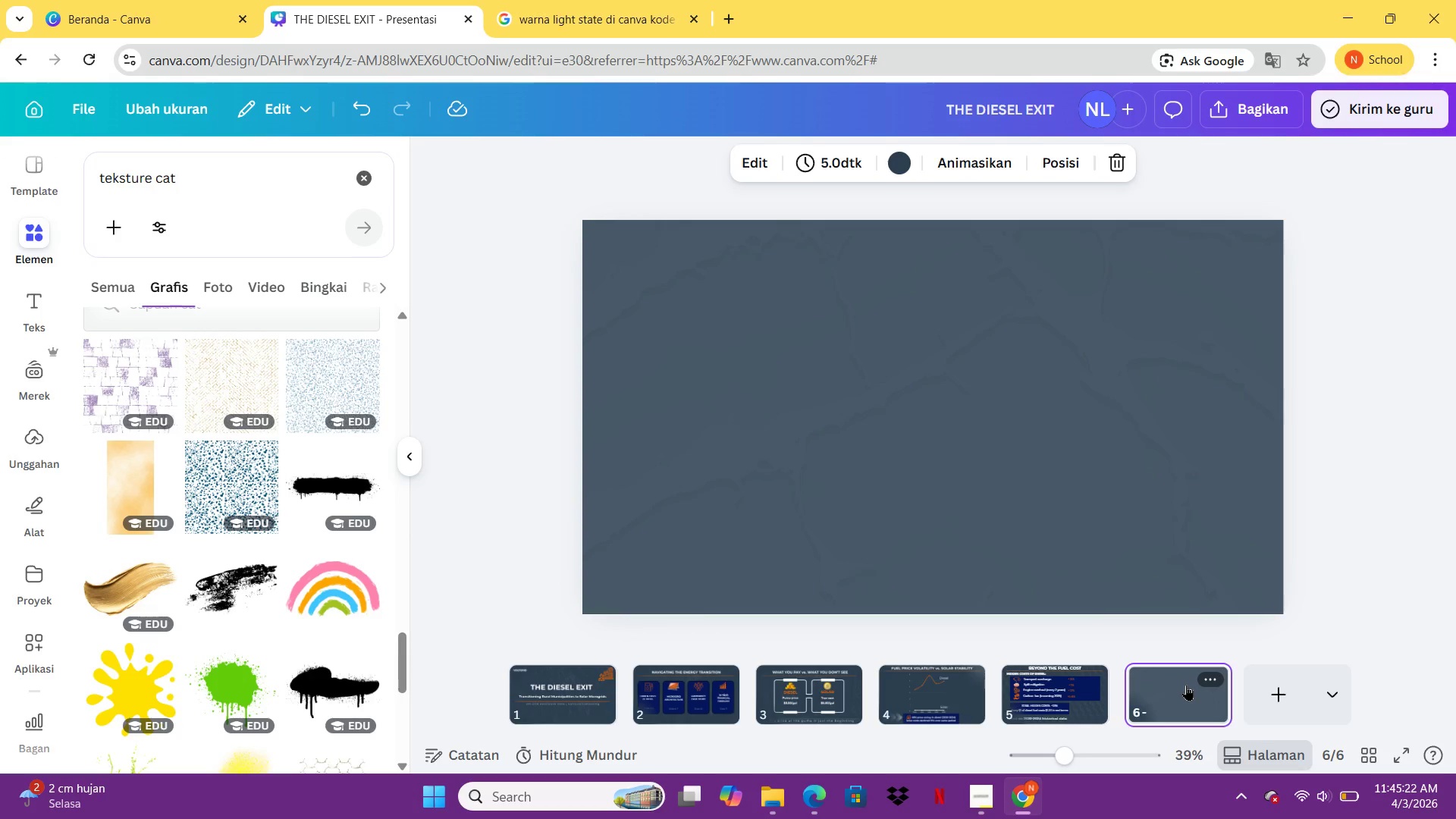 
key(Delete)
 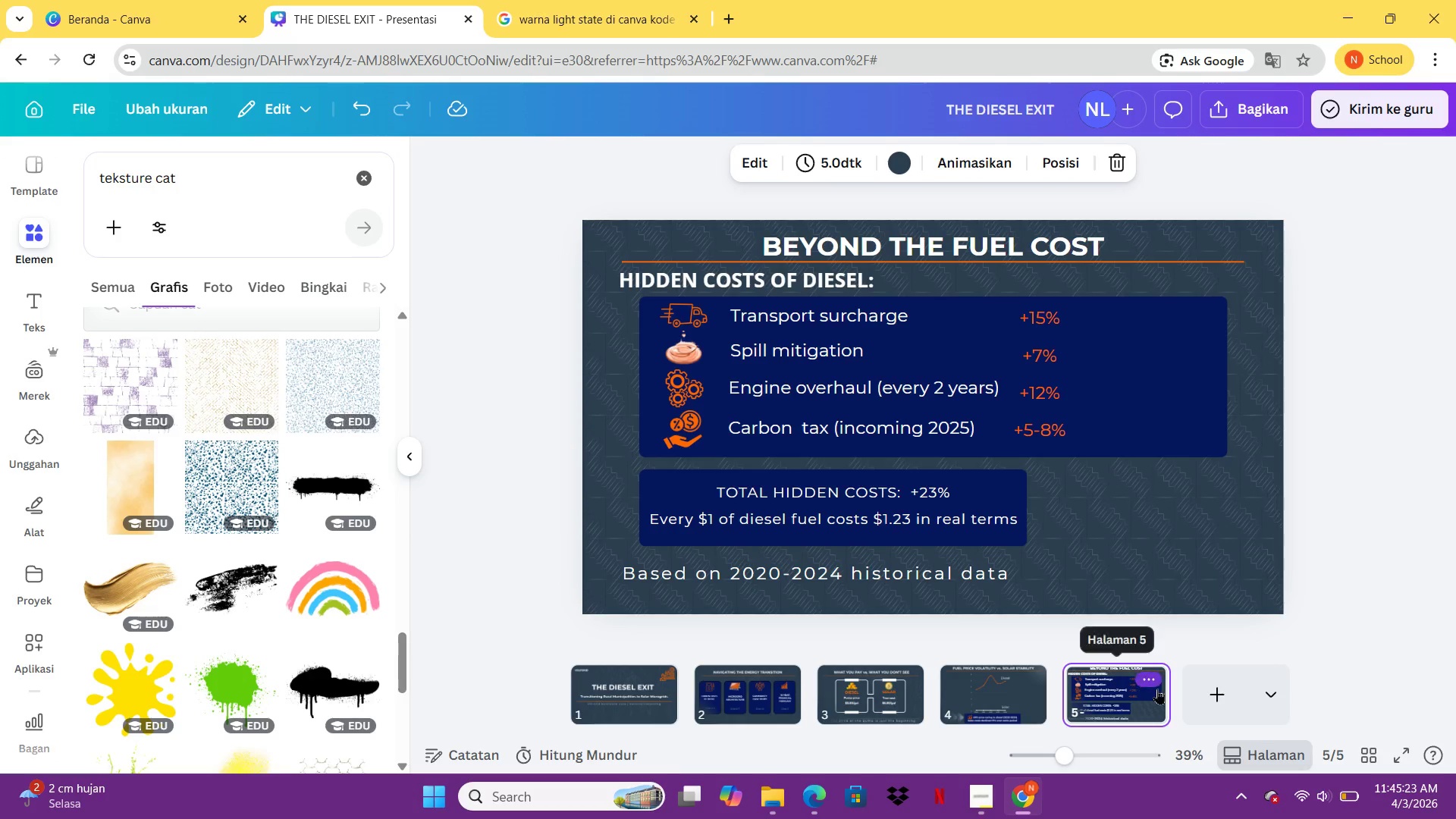 
left_click([1207, 684])
 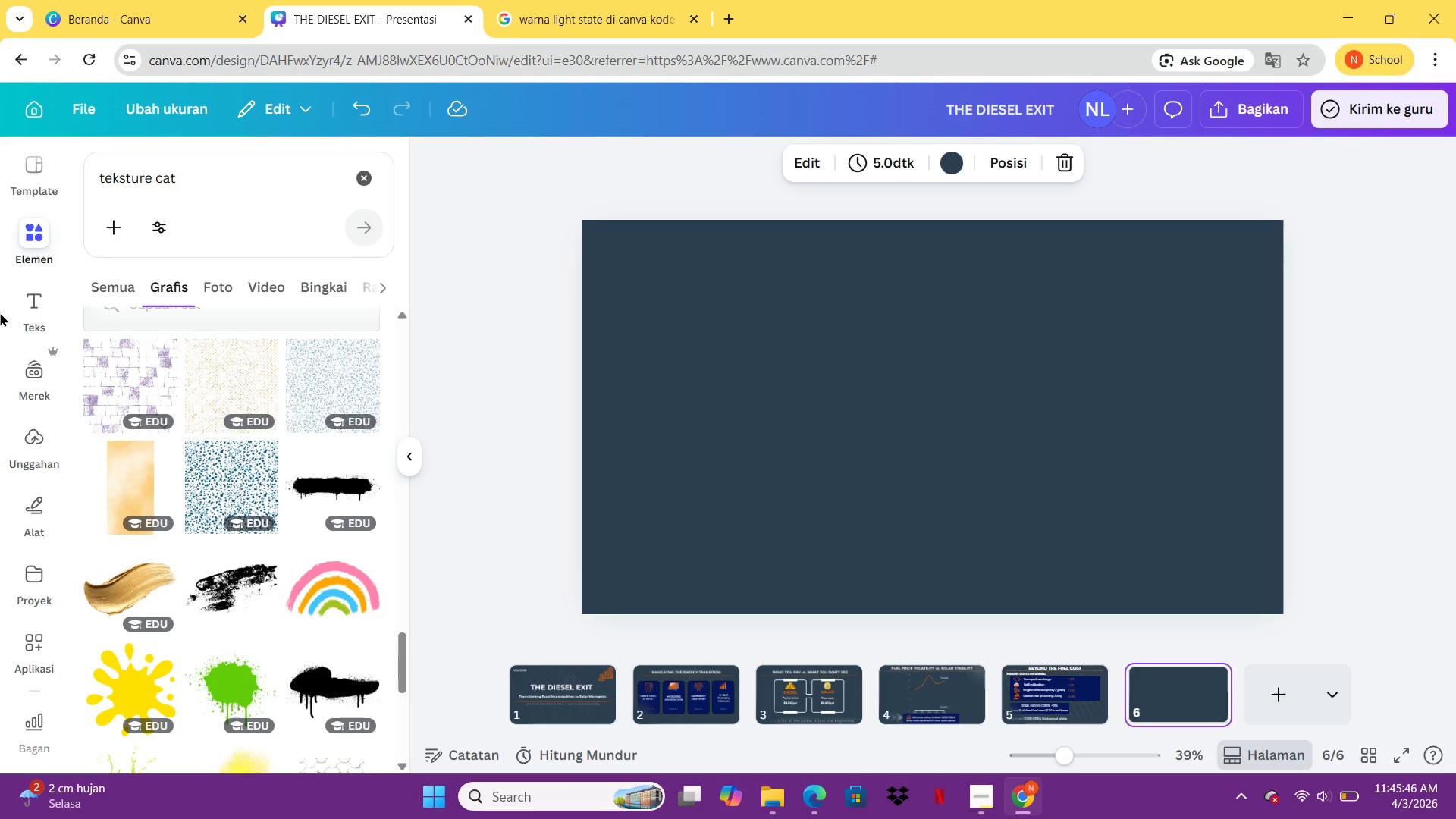 
wait(28.11)
 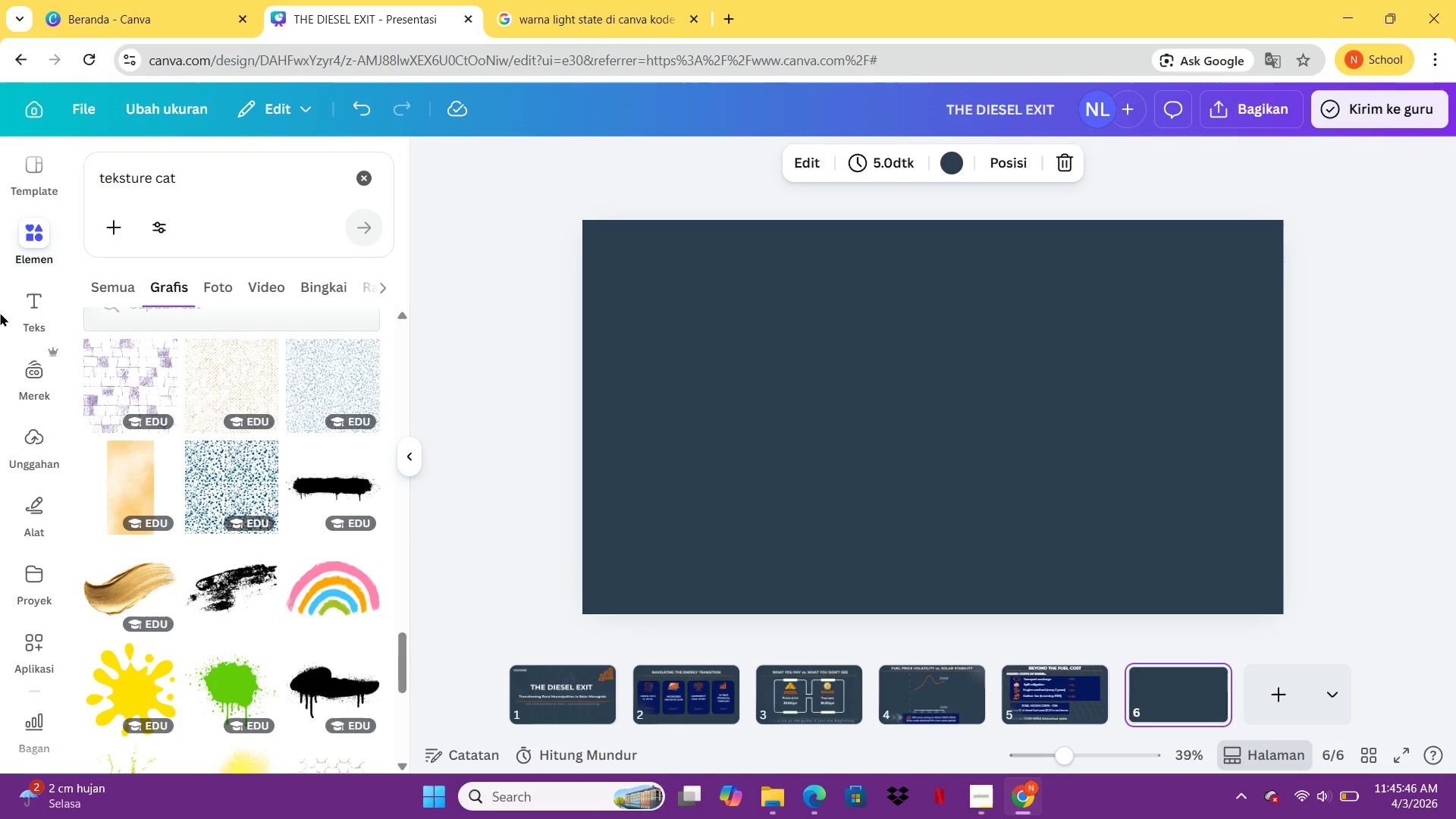 
left_click([50, 297])
 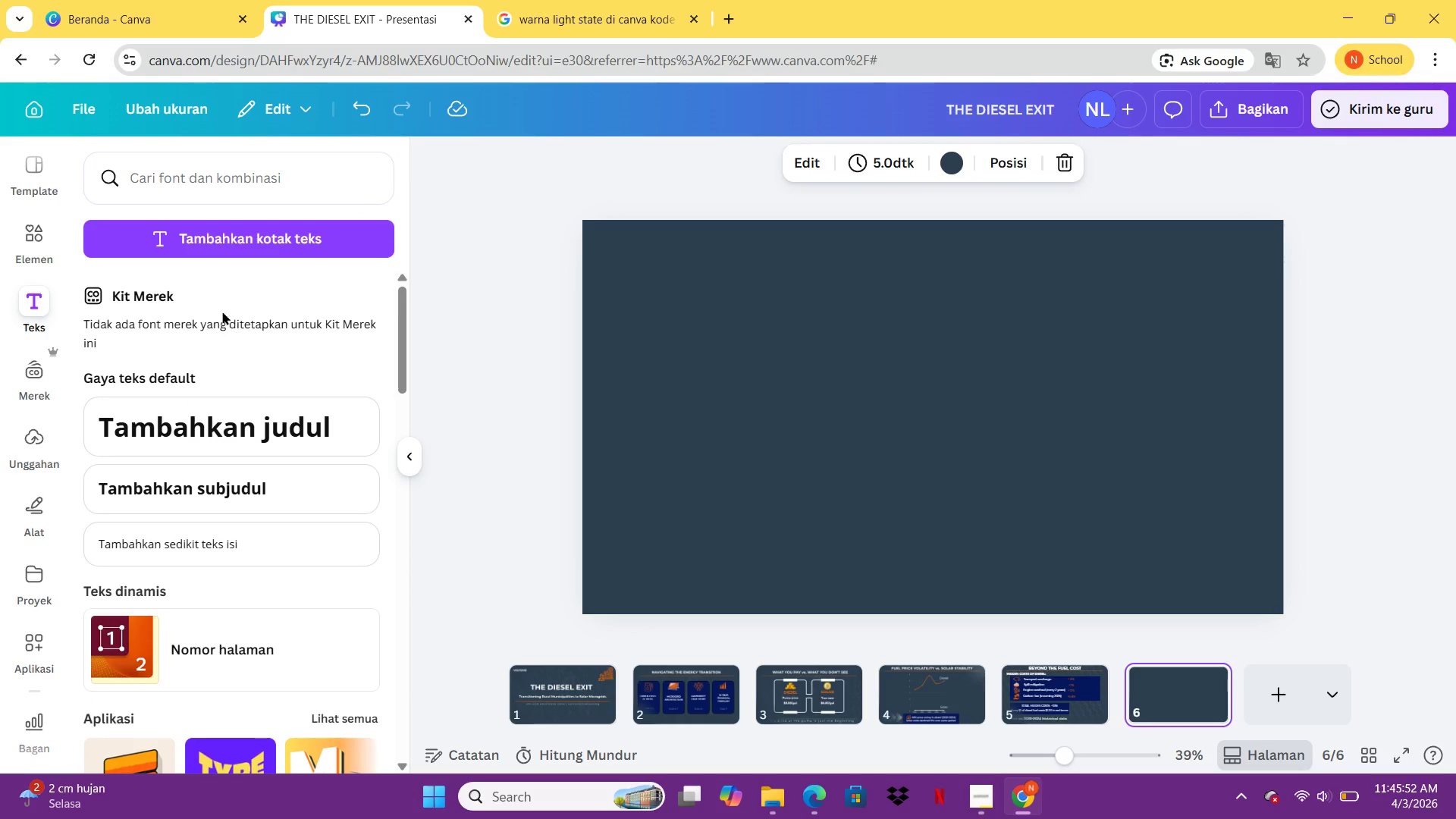 
left_click([202, 413])
 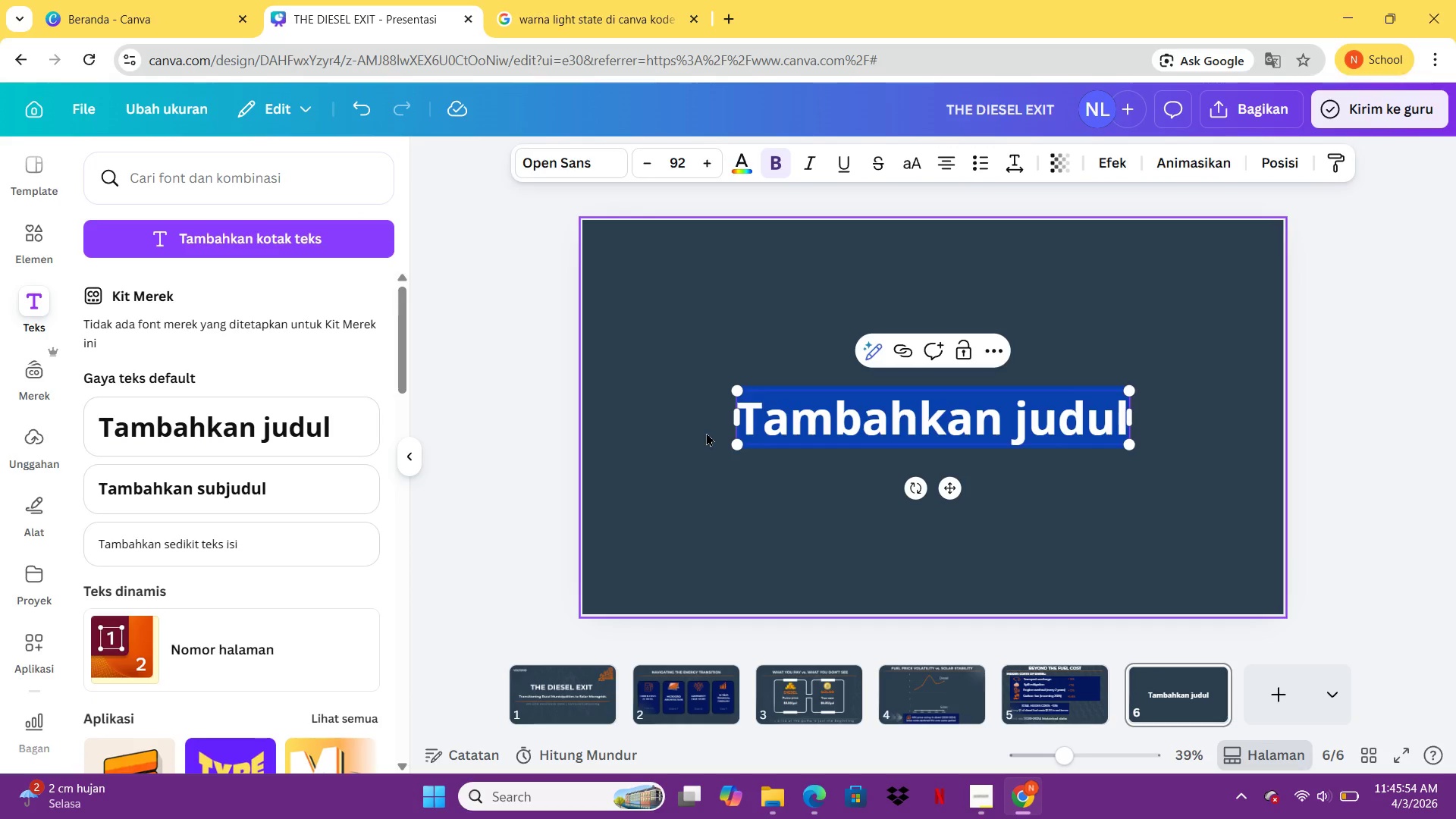 
type(solar + stot)
key(Backspace)
type(rage  = 24/7 R)
key(Backspace)
type(reliab)
 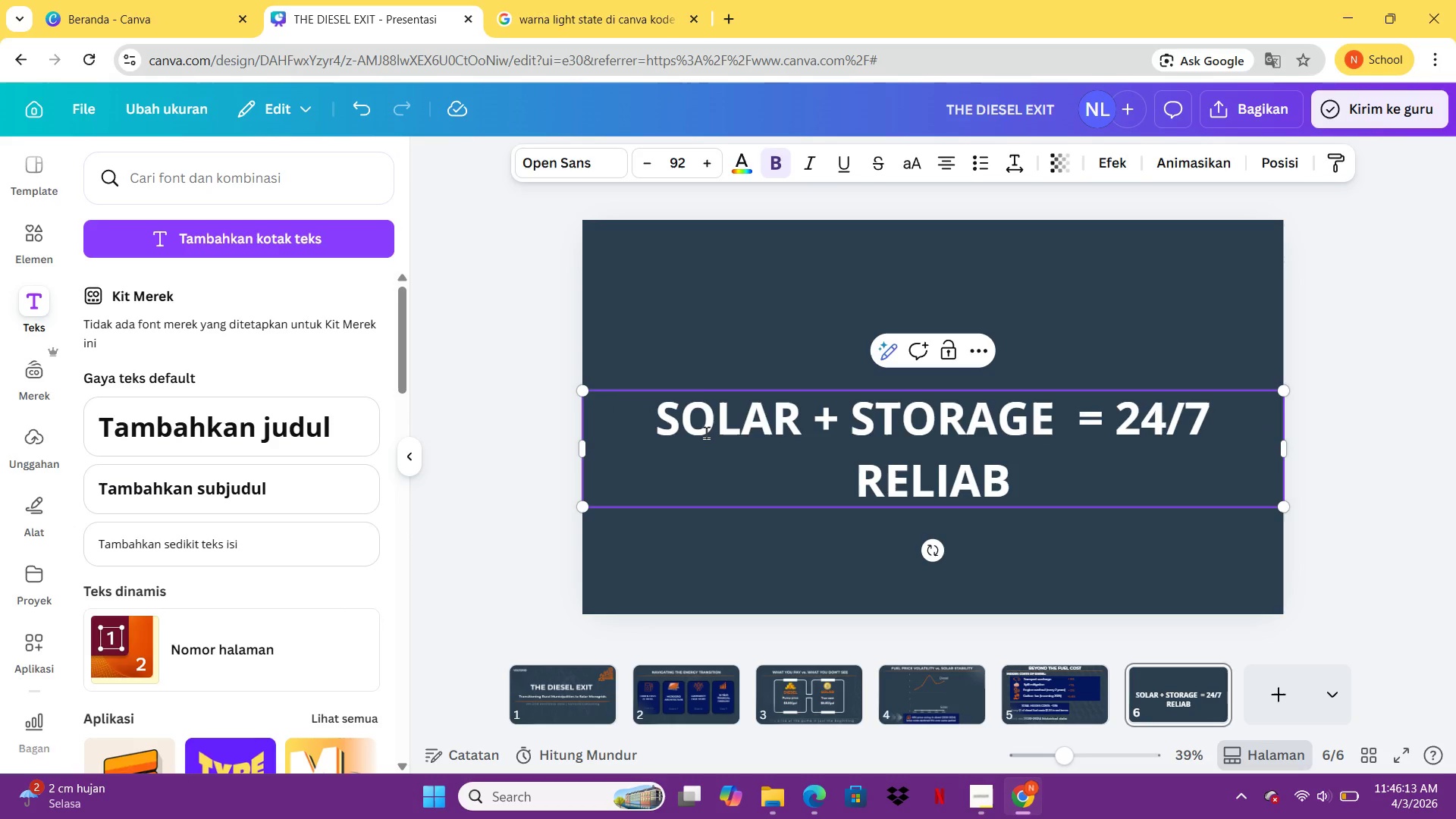 
type(ility)
 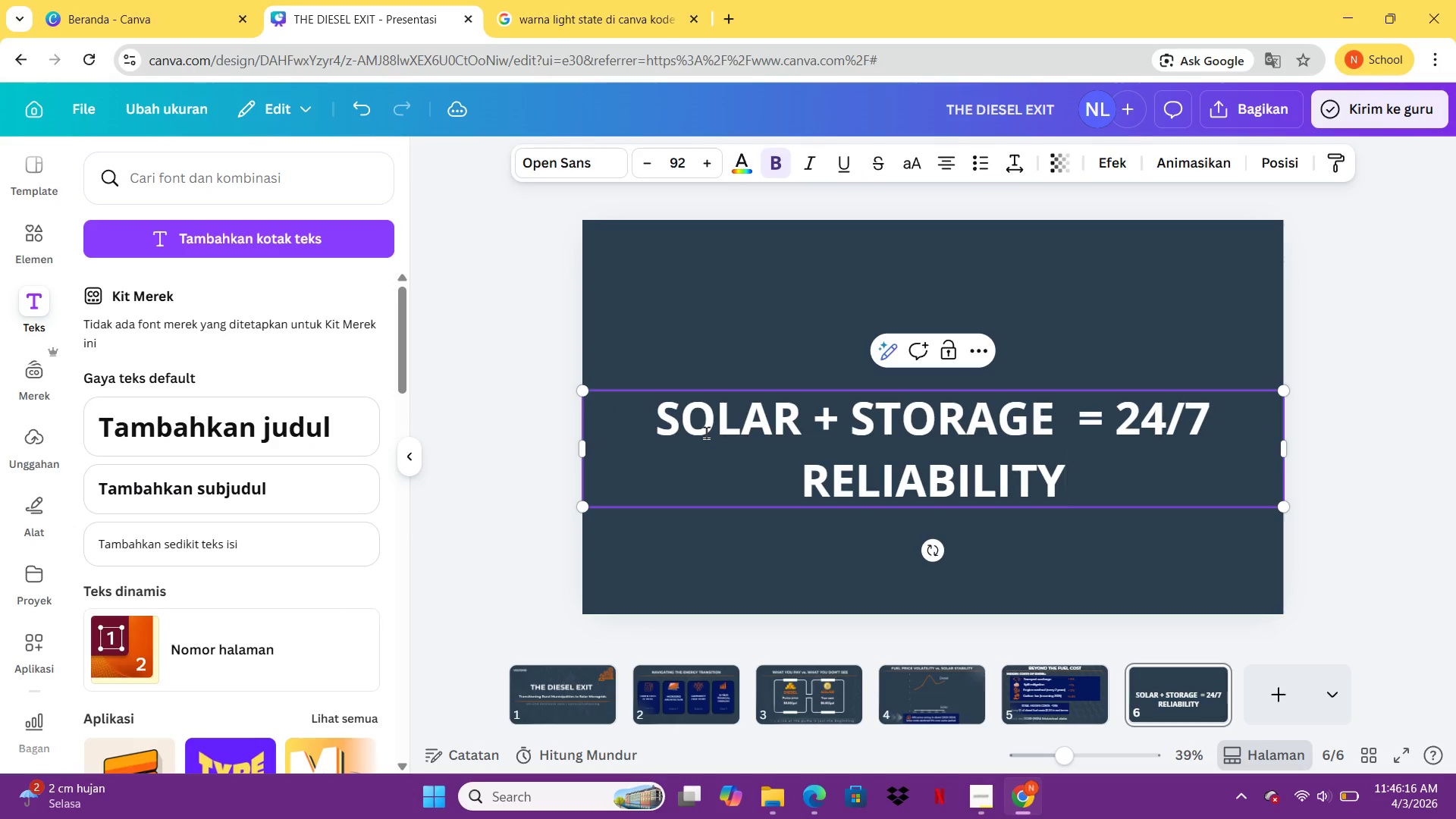 
key(Control+ControlLeft)
 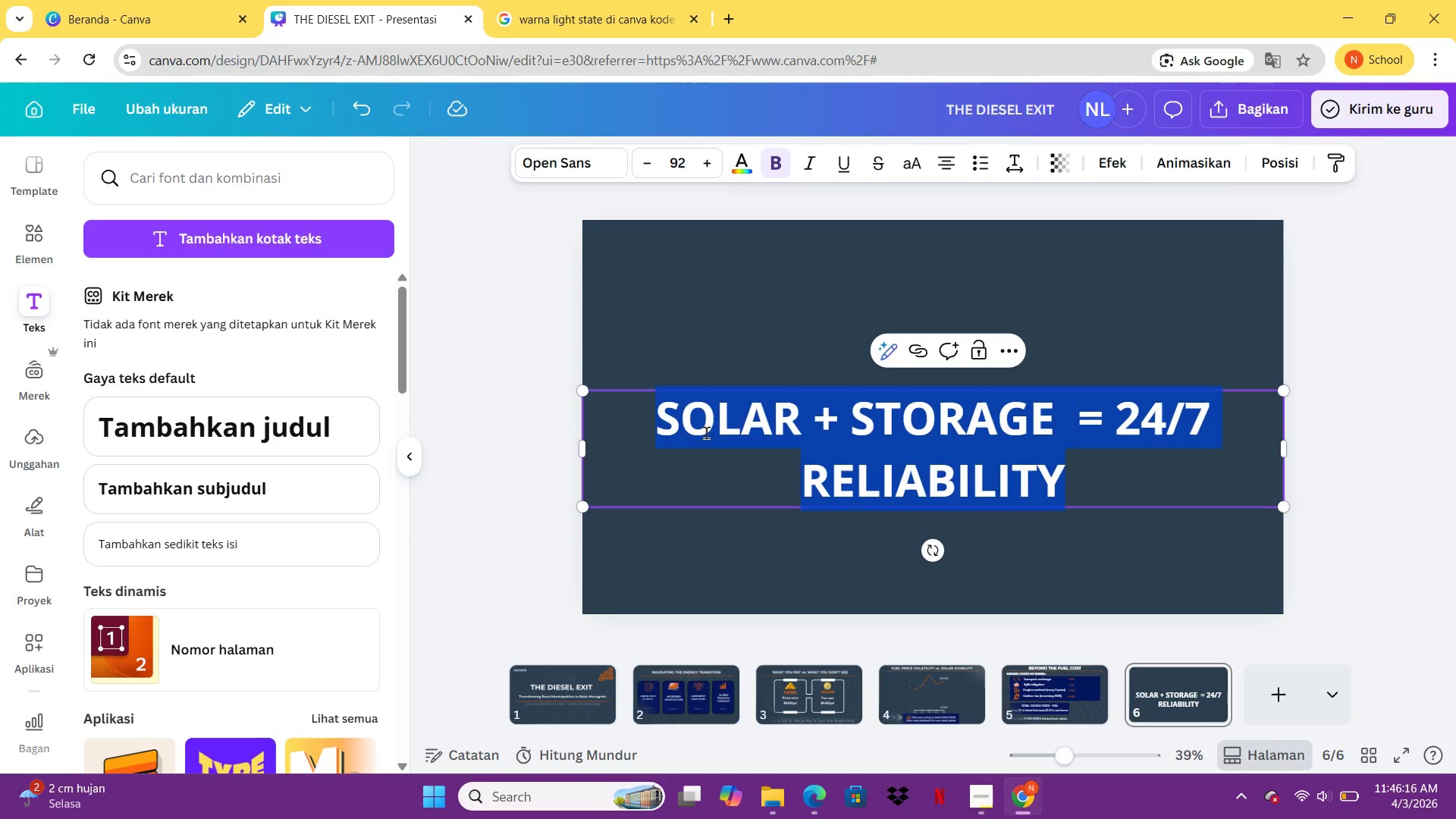 
key(Control+A)
 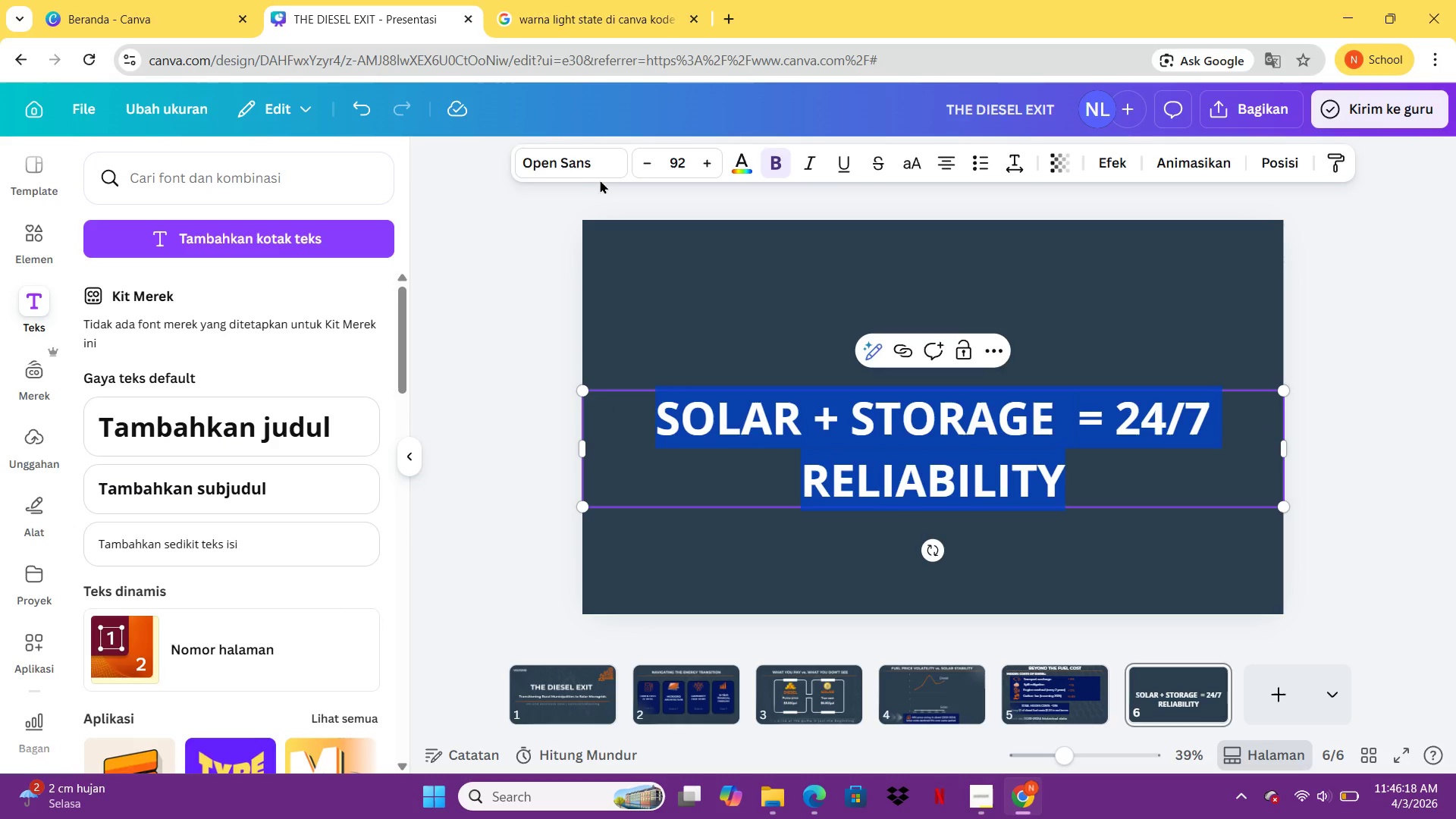 
left_click([576, 162])
 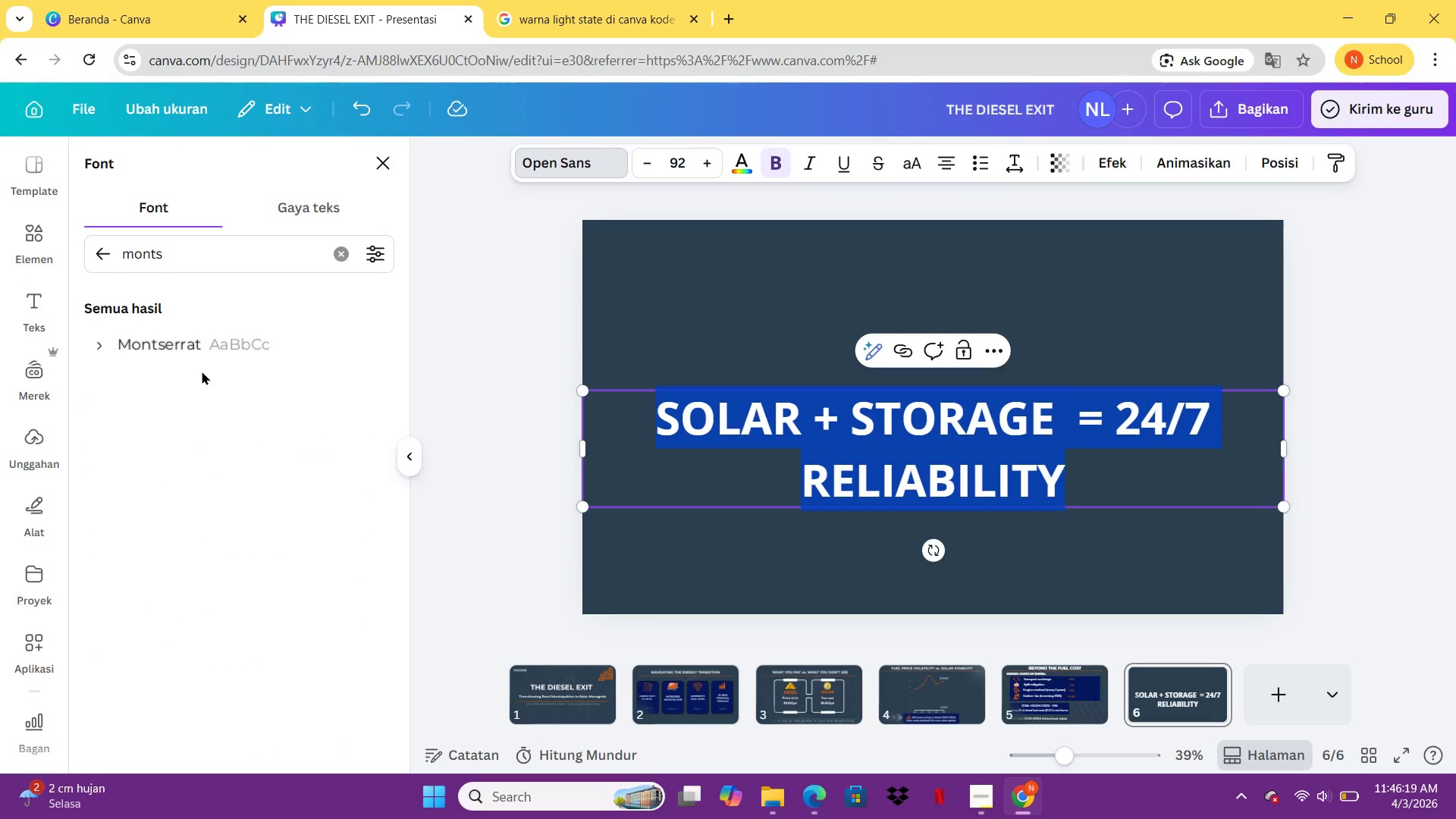 
left_click([211, 350])
 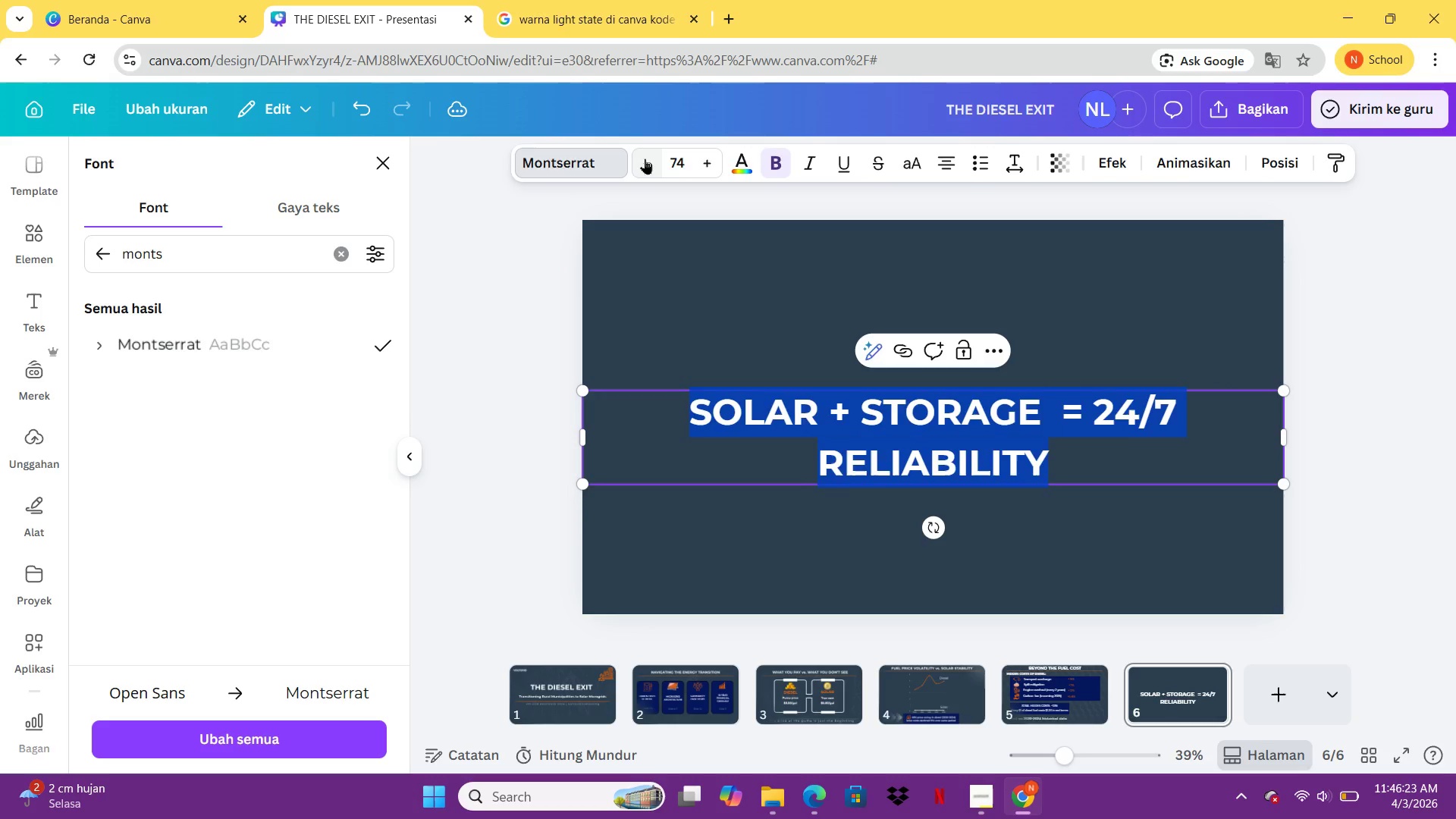 
left_click([645, 158])
 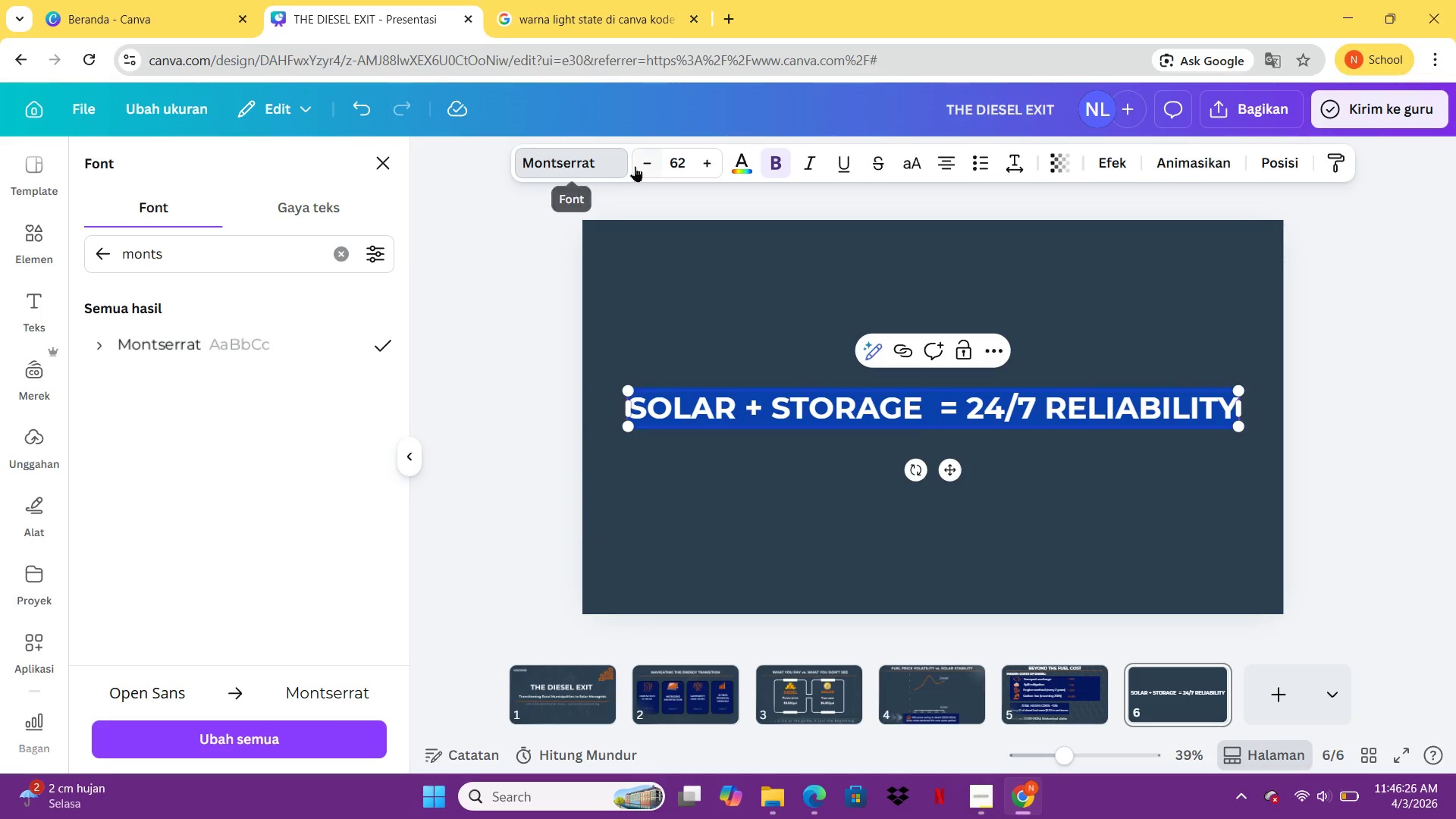 
double_click([635, 166])
 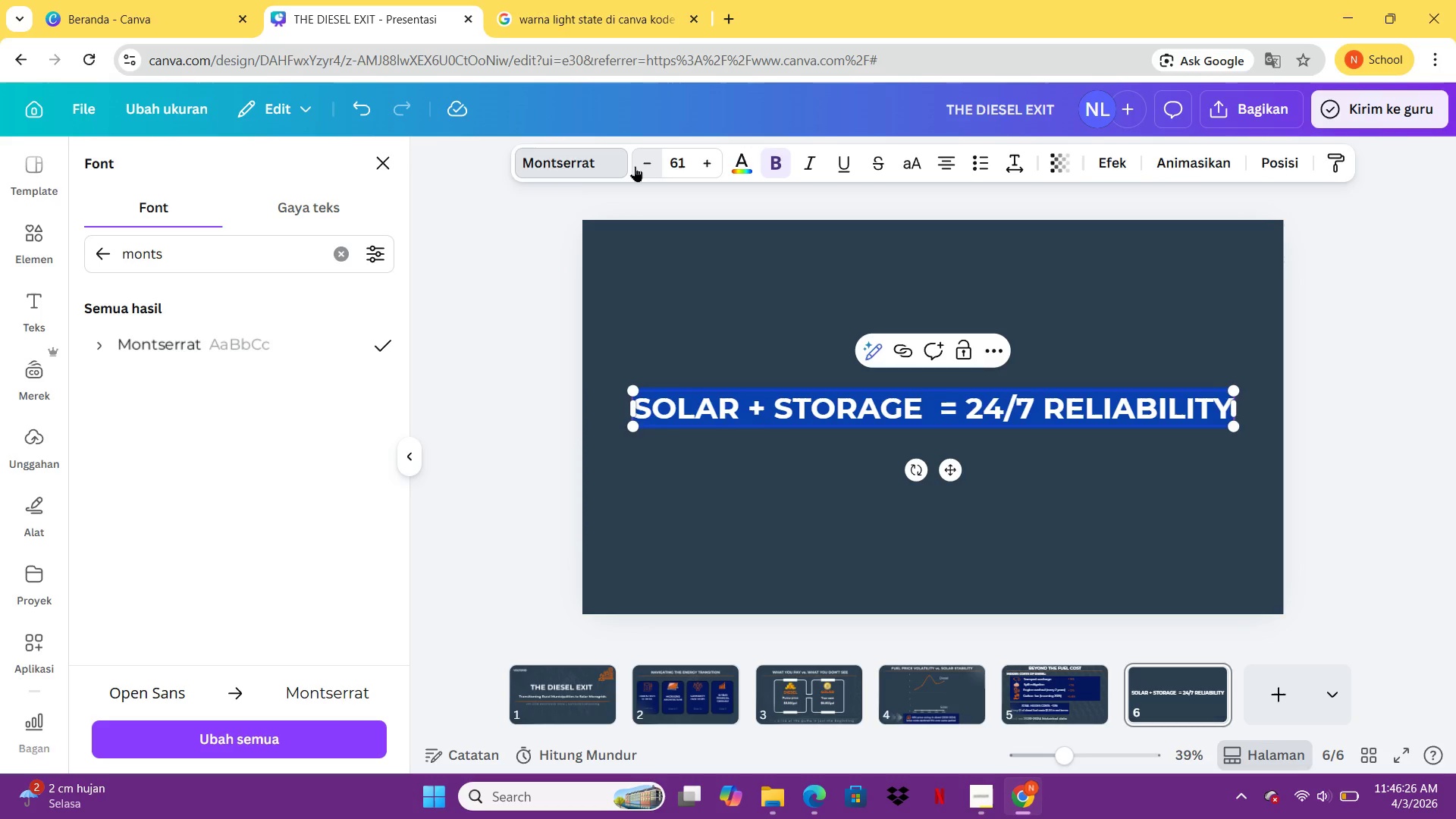 
triple_click([635, 166])
 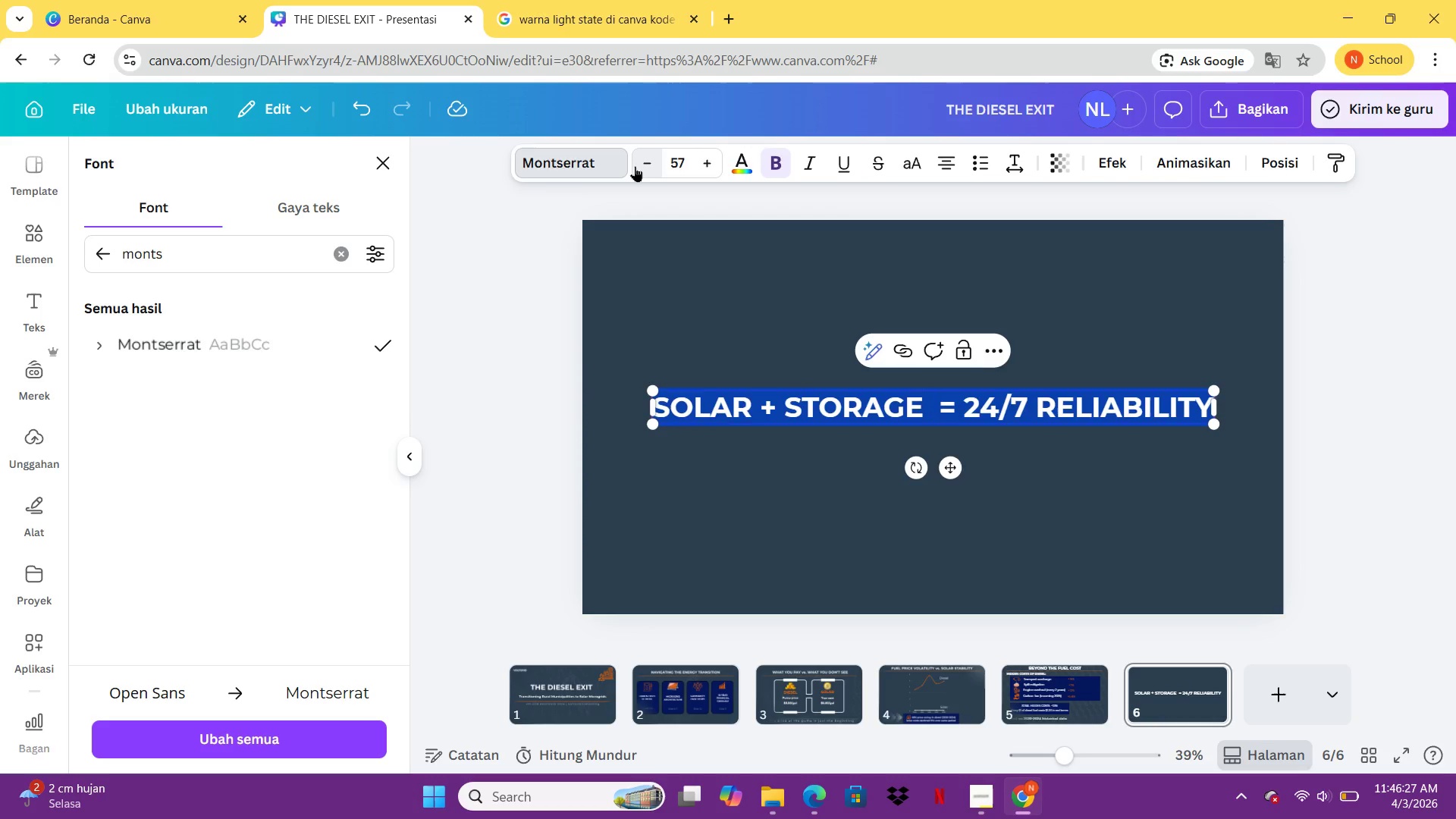 
triple_click([635, 166])
 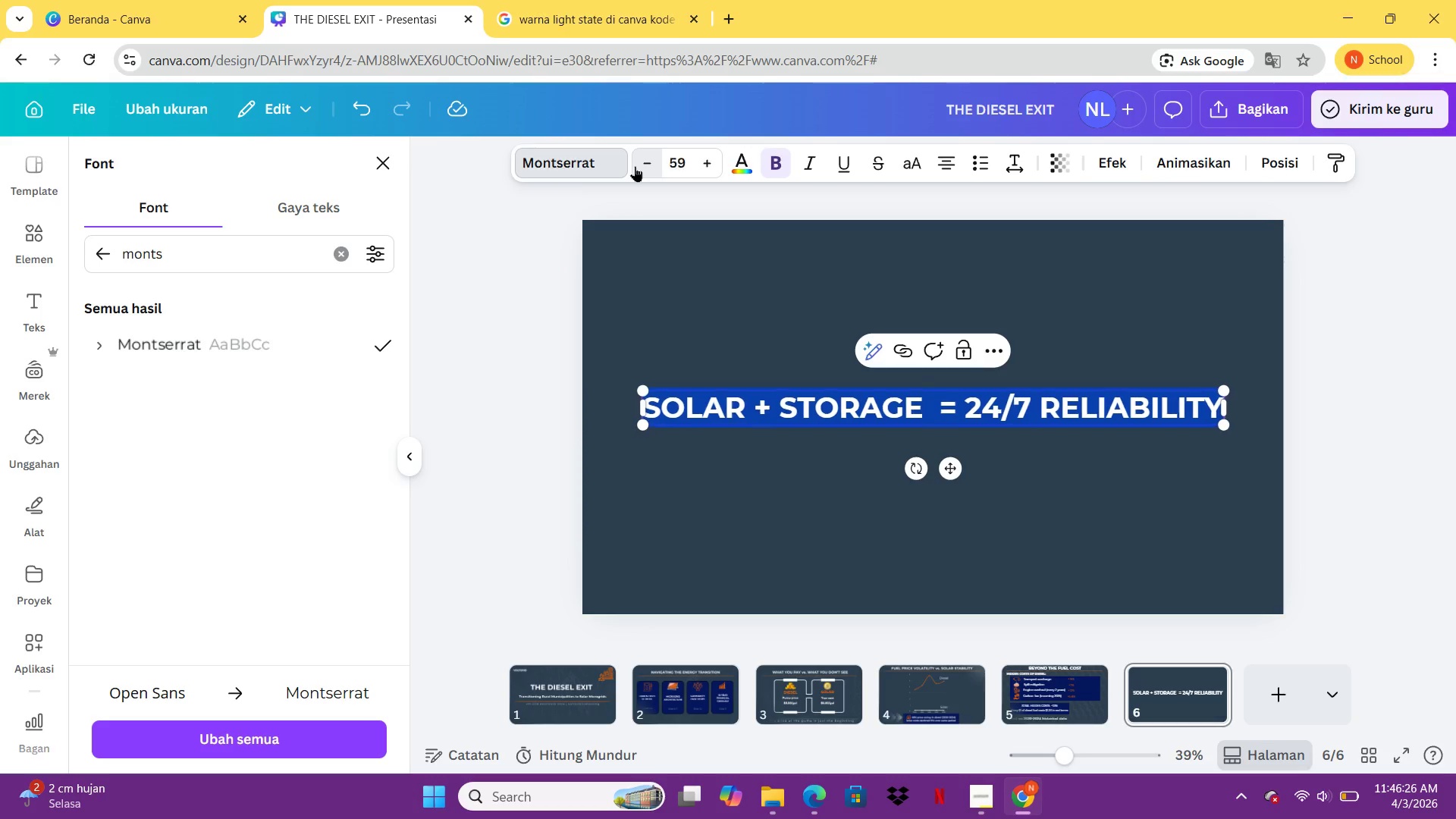 
triple_click([635, 166])
 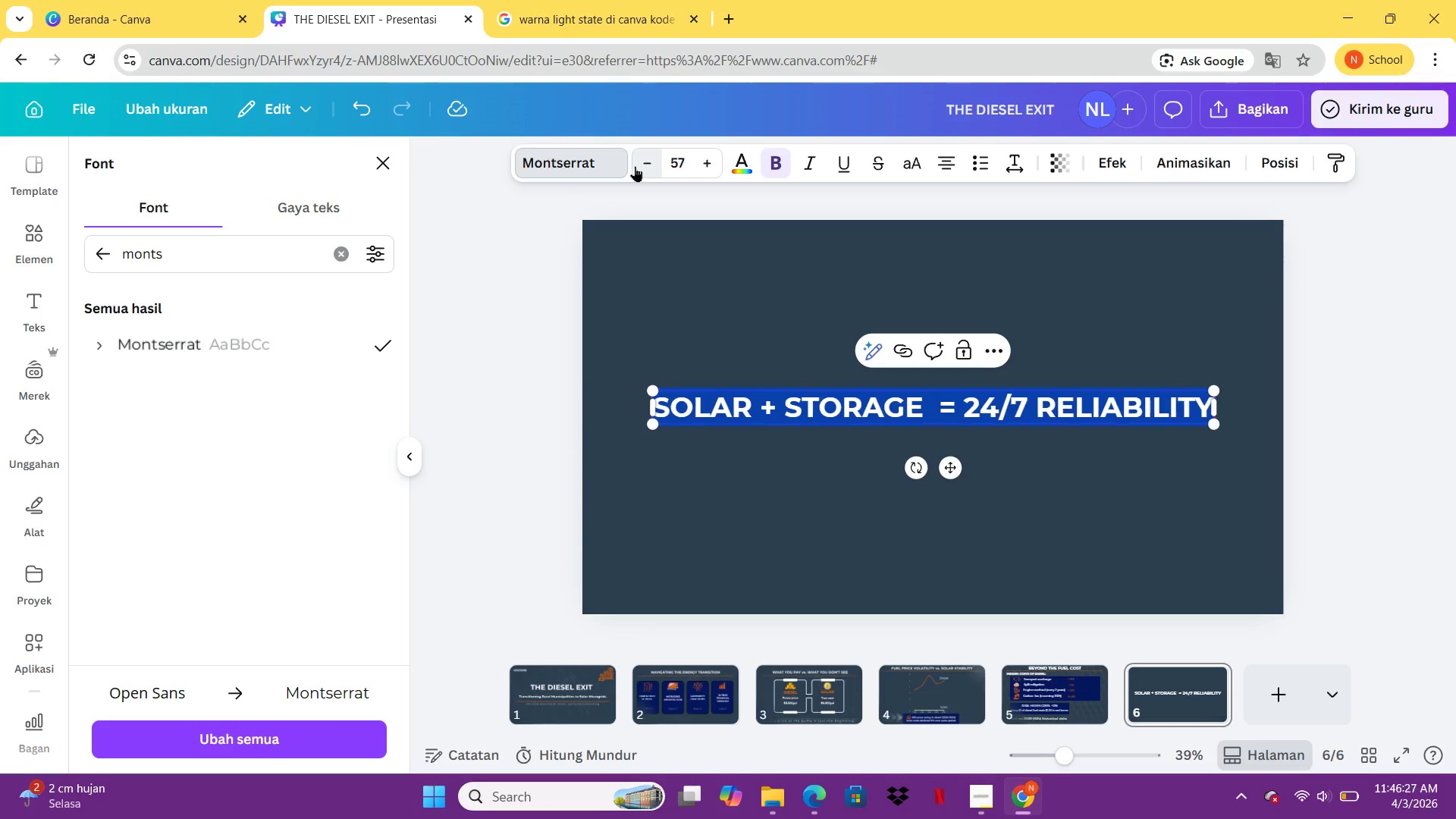 
triple_click([635, 166])
 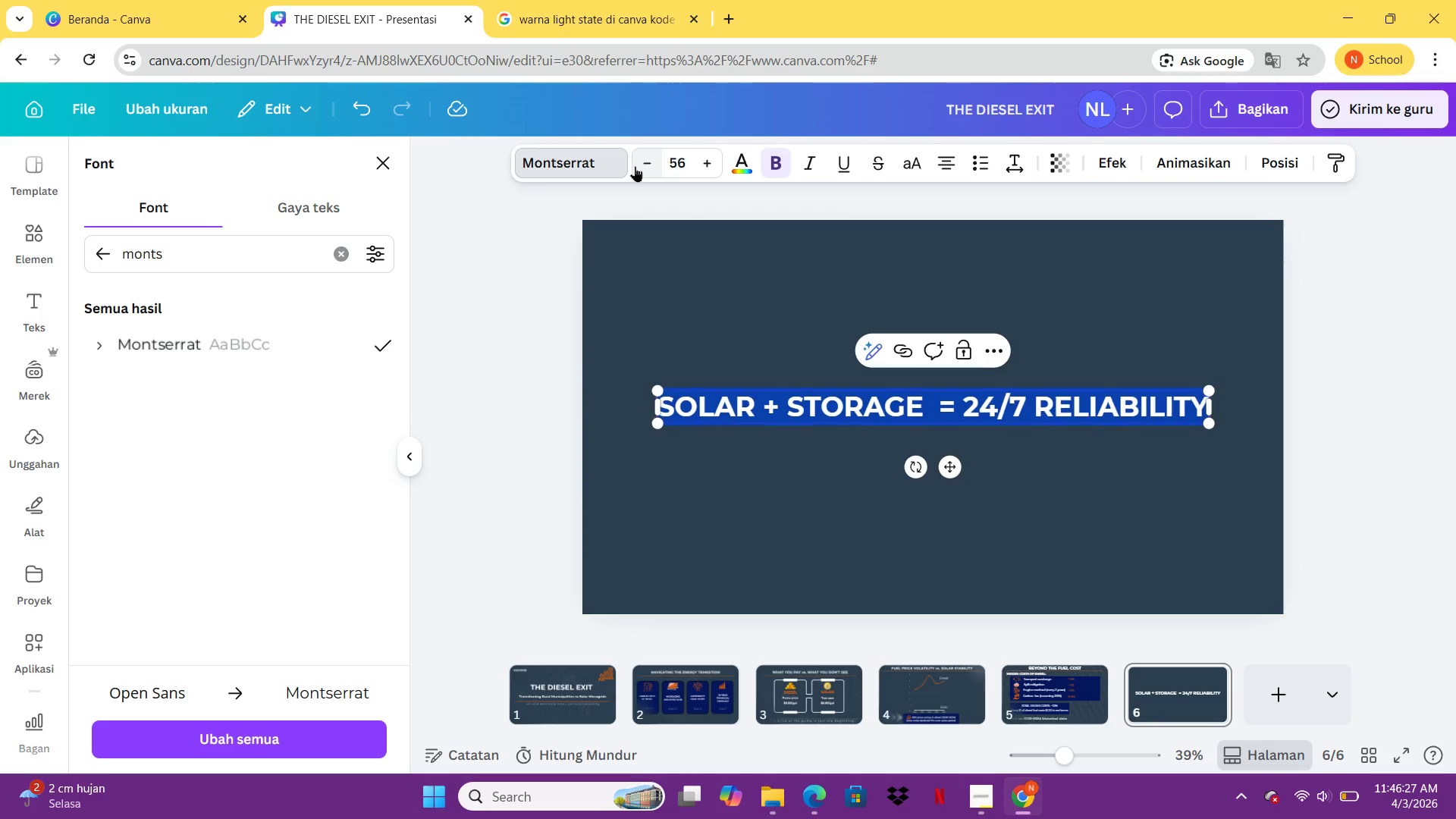 
triple_click([635, 166])
 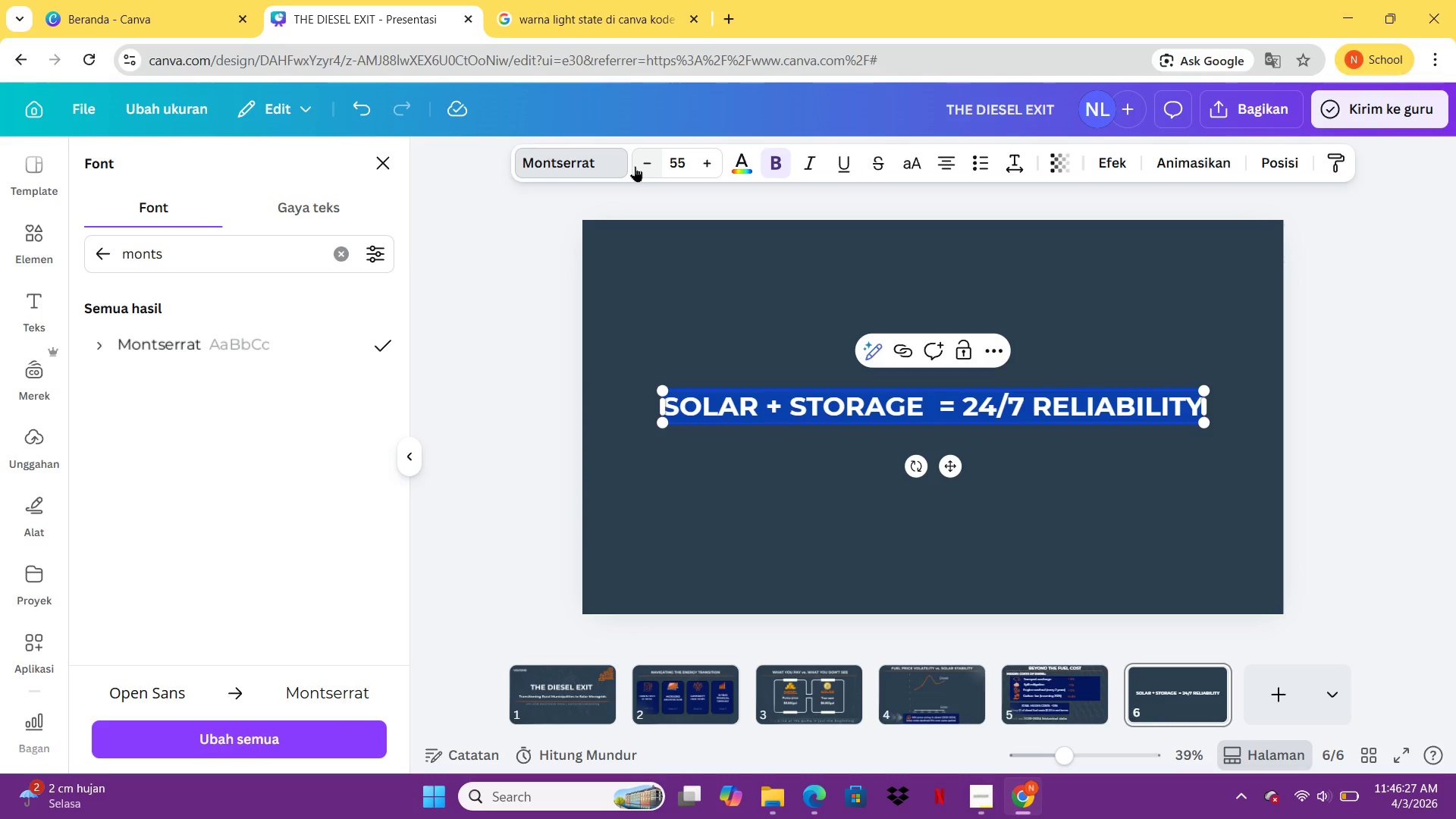 
triple_click([635, 166])
 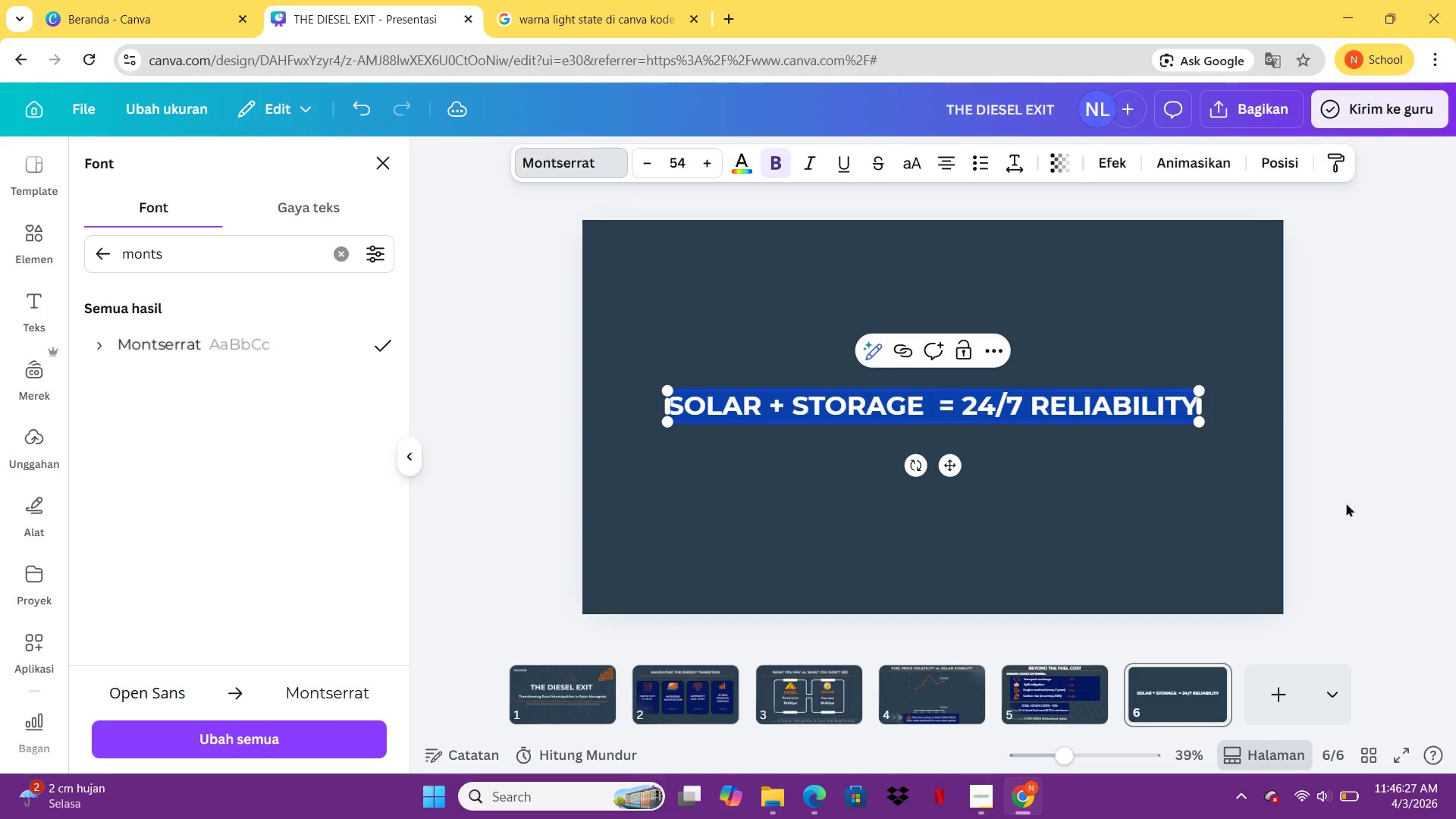 
double_click([1367, 483])
 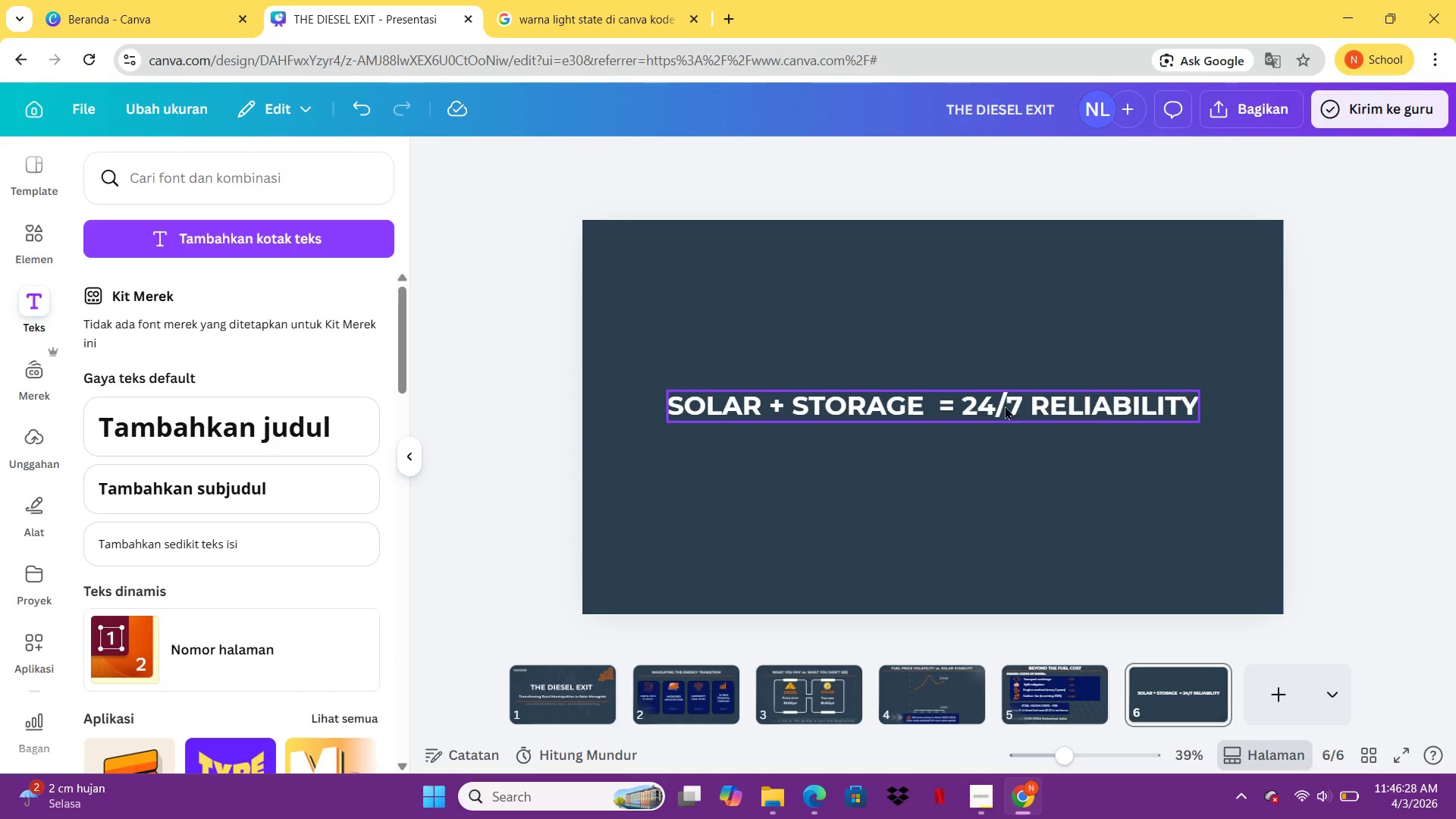 
left_click_drag(start_coordinate=[1005, 406], to_coordinate=[998, 259])
 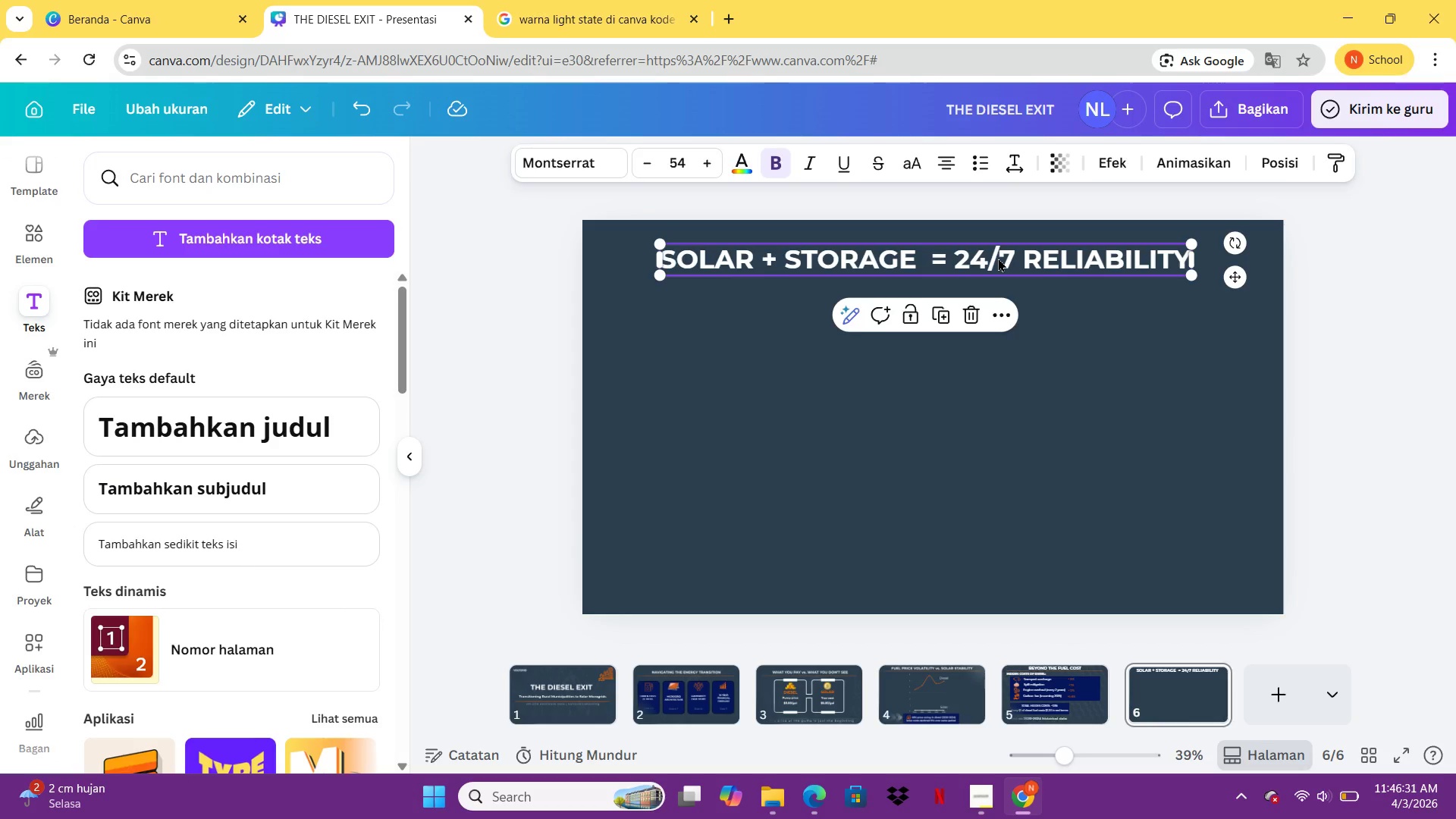 
double_click([998, 258])
 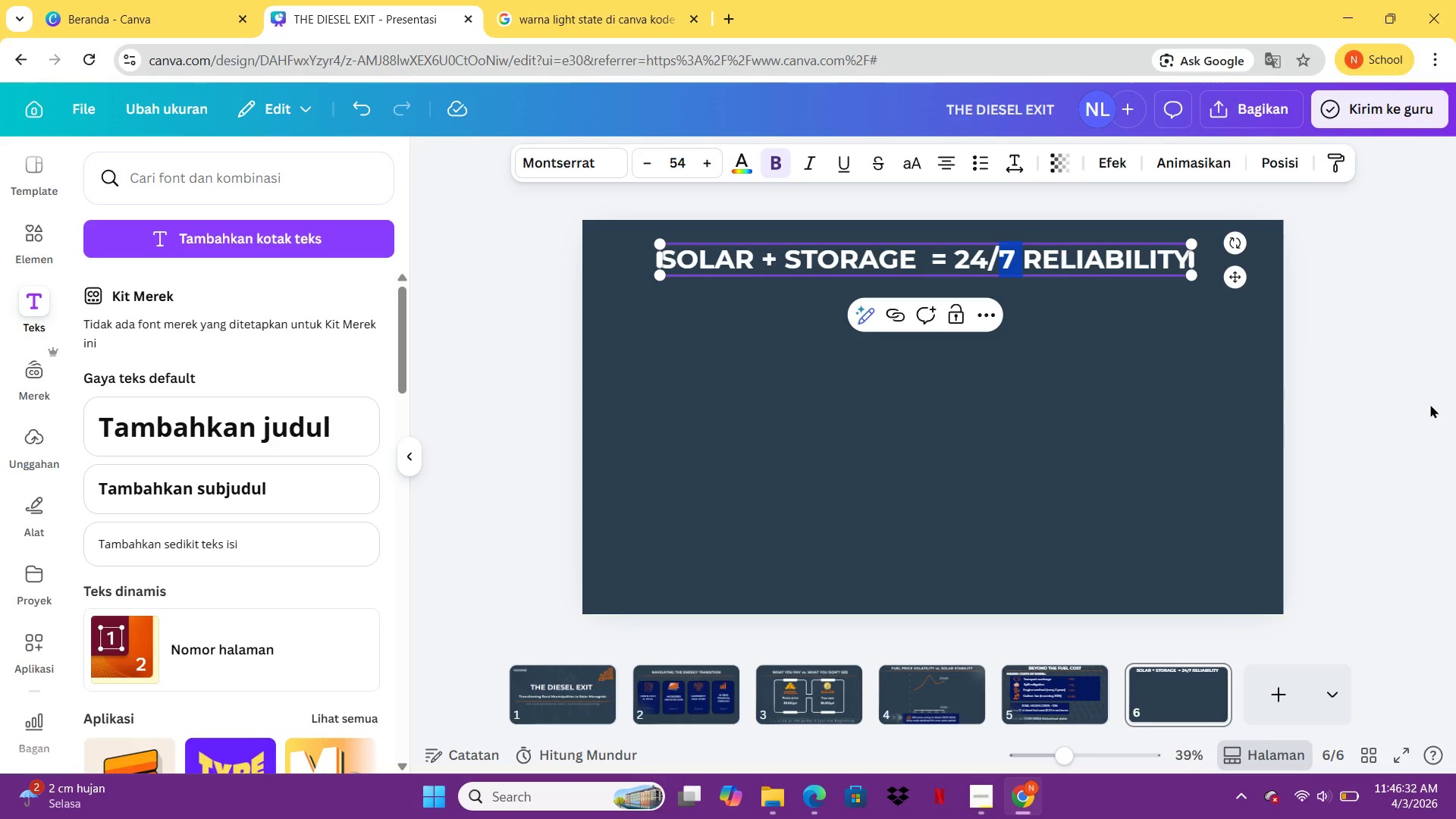 
double_click([1430, 404])
 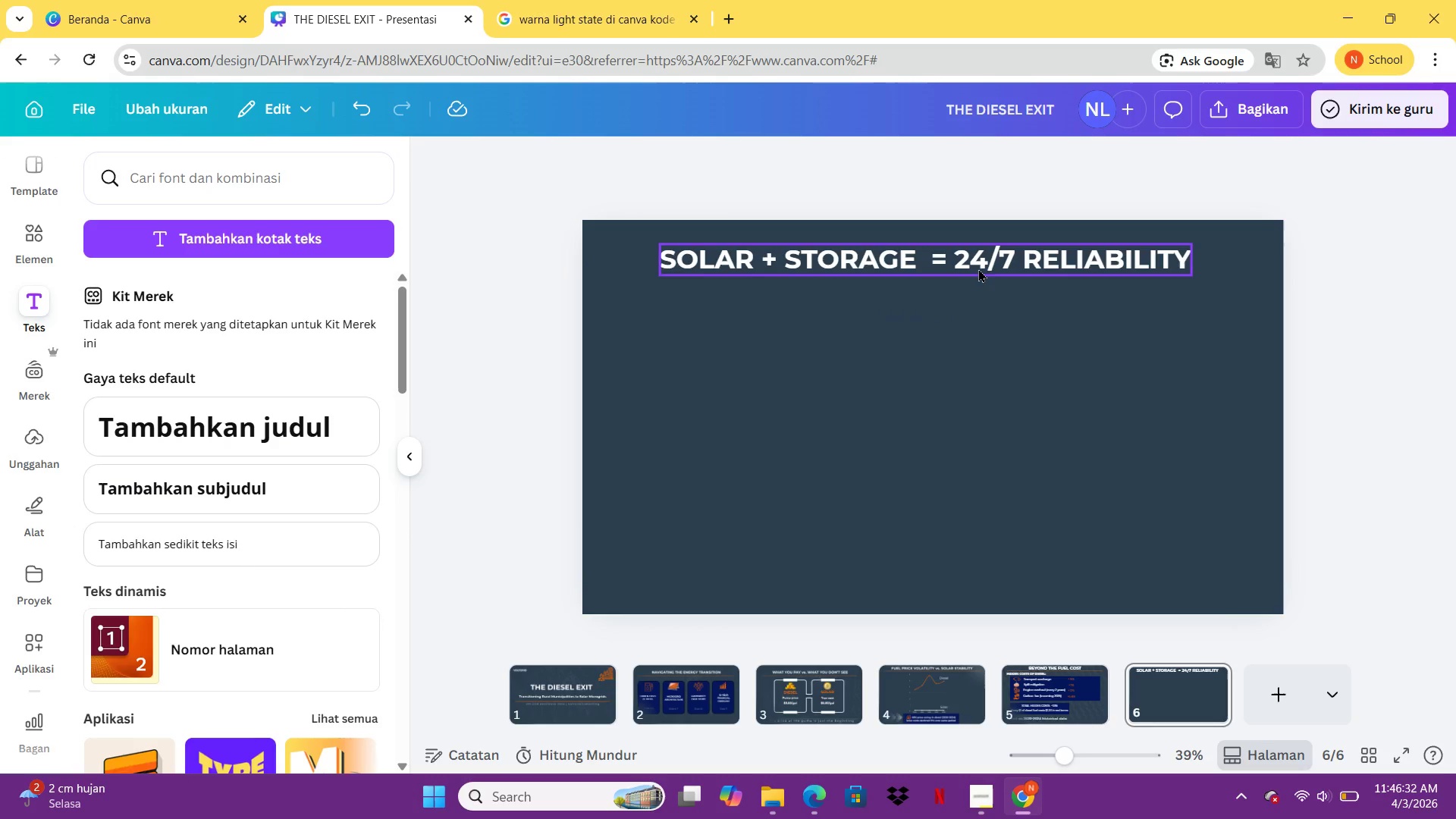 
left_click_drag(start_coordinate=[978, 268], to_coordinate=[982, 267])
 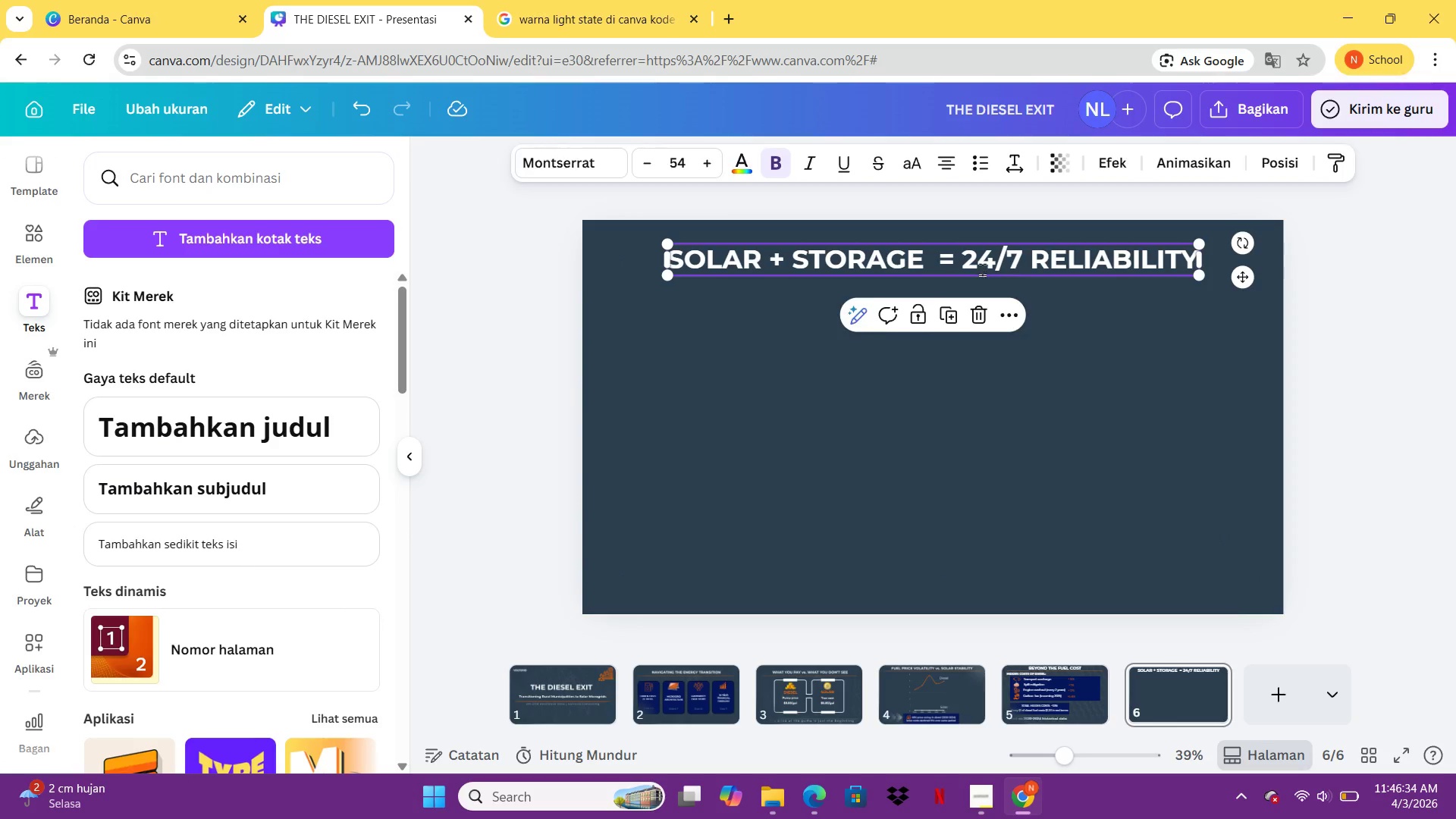 
left_click([982, 267])
 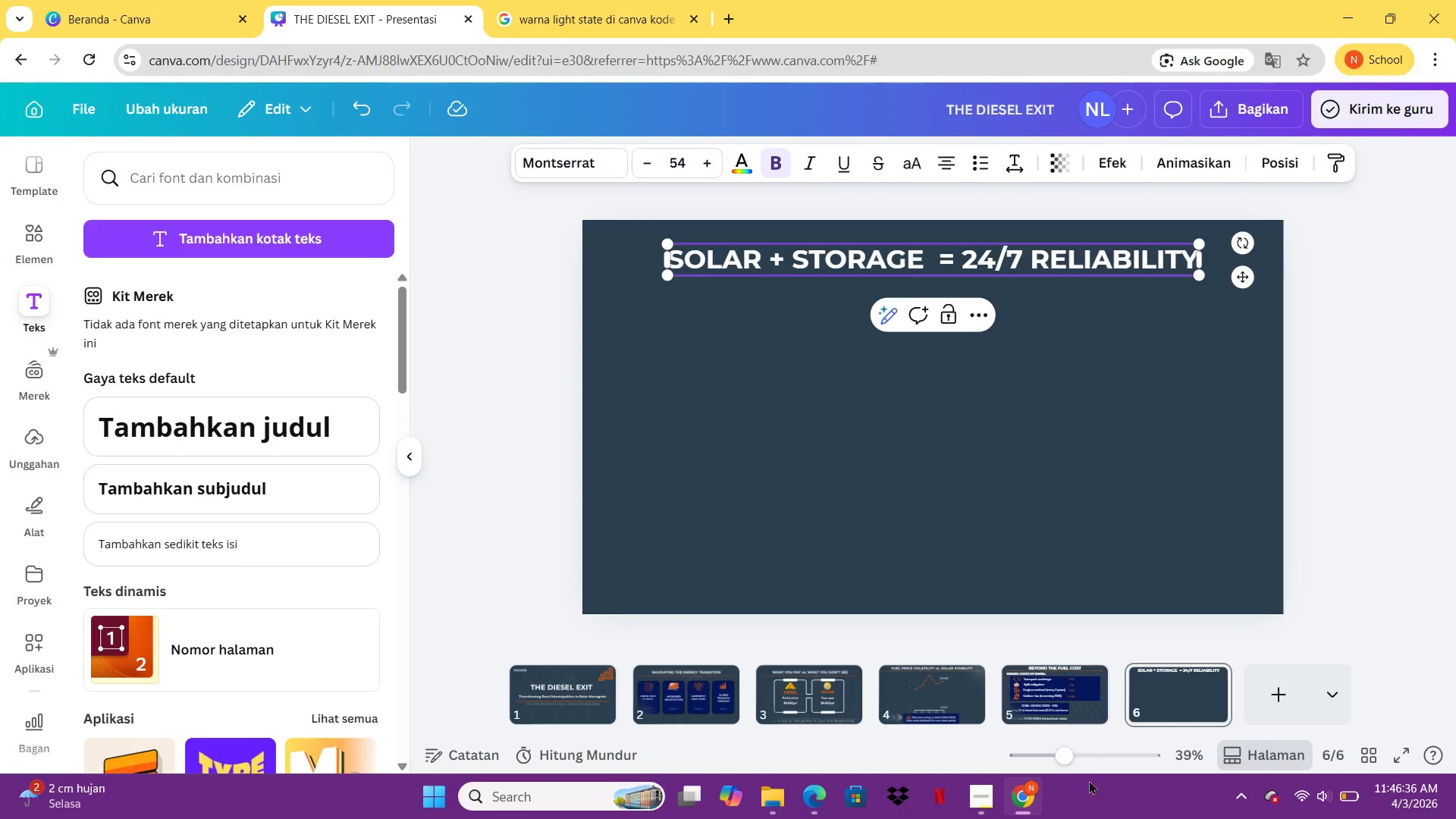 
left_click([1039, 676])
 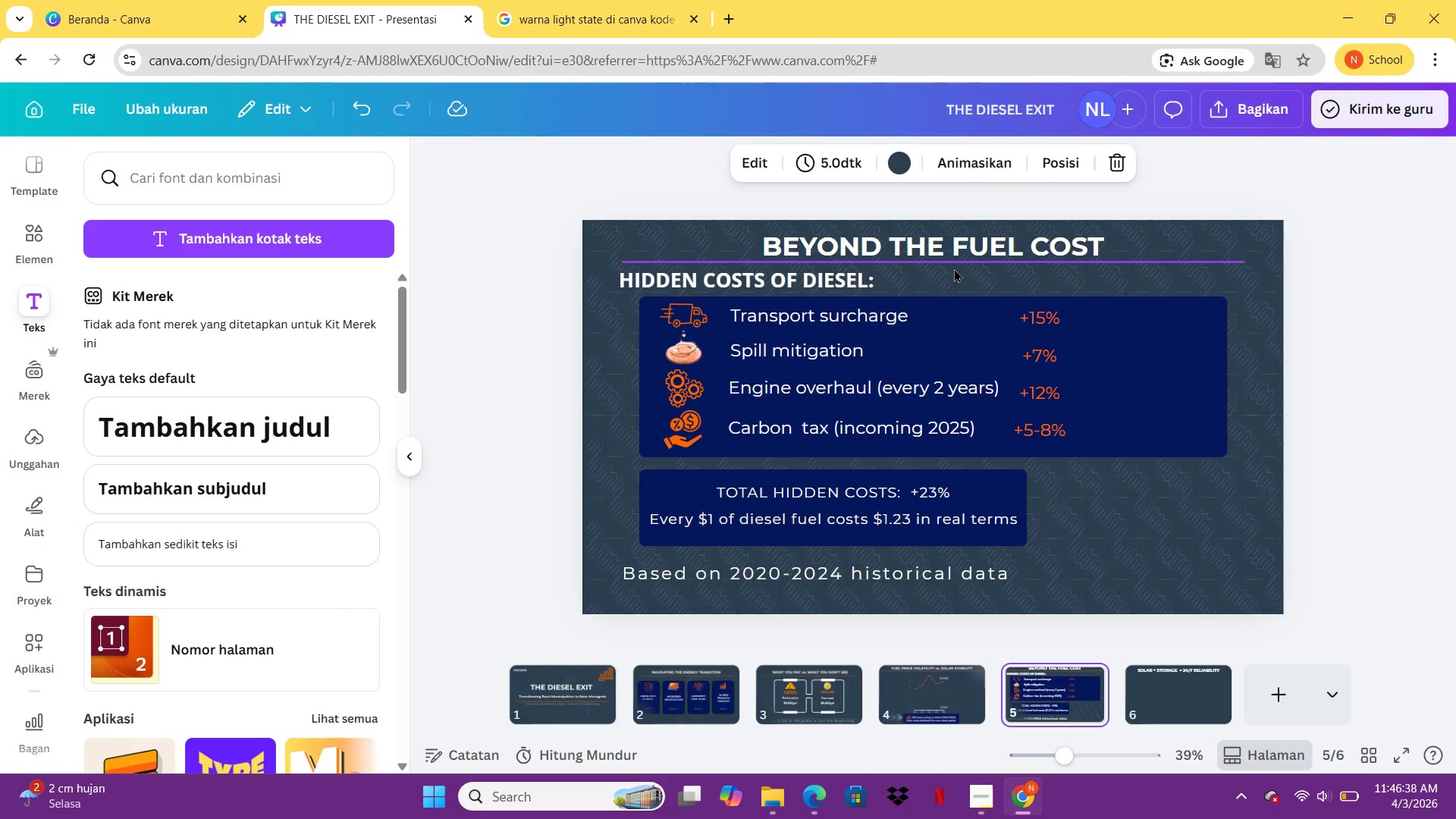 
double_click([955, 264])
 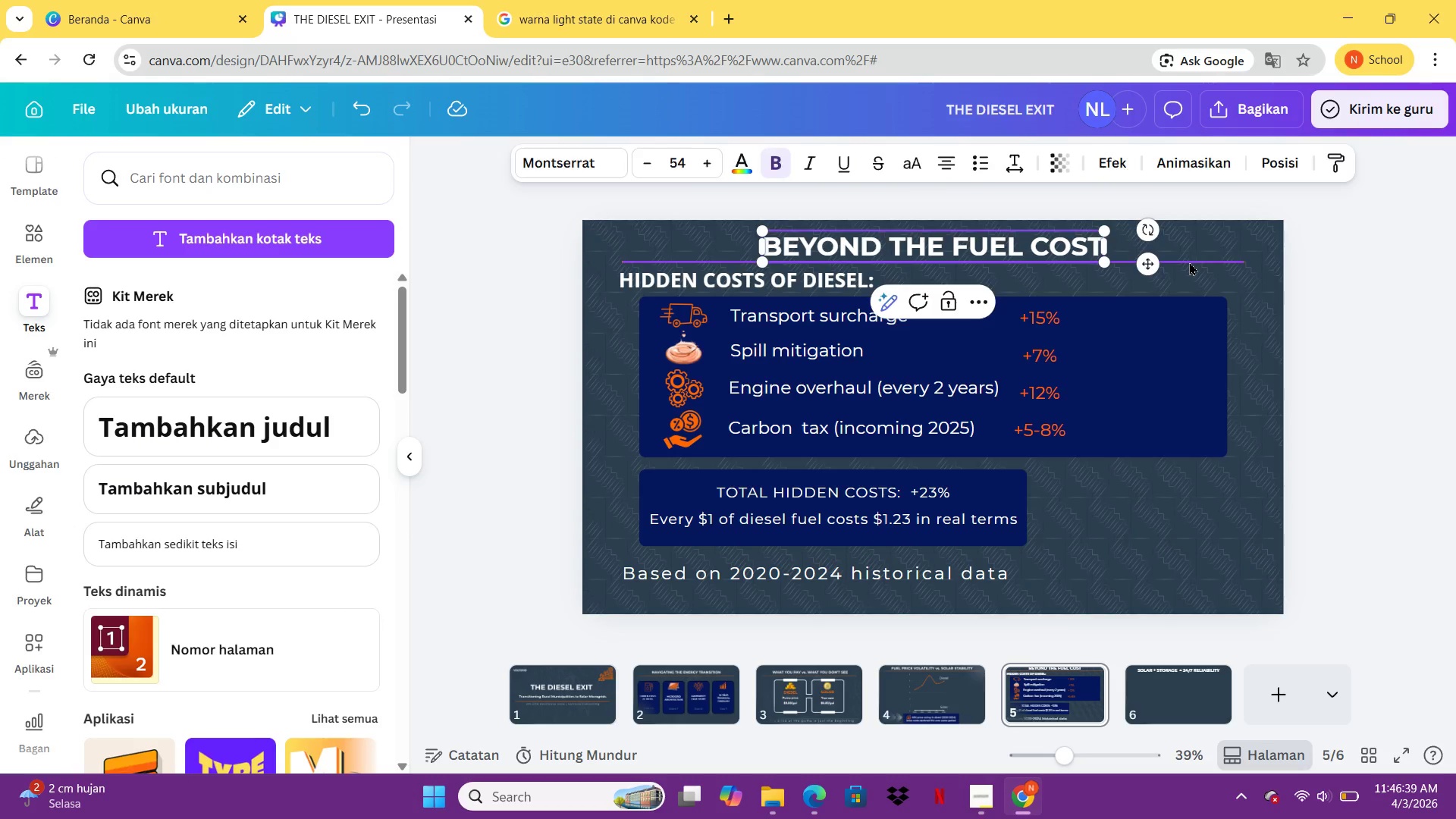 
double_click([1189, 262])
 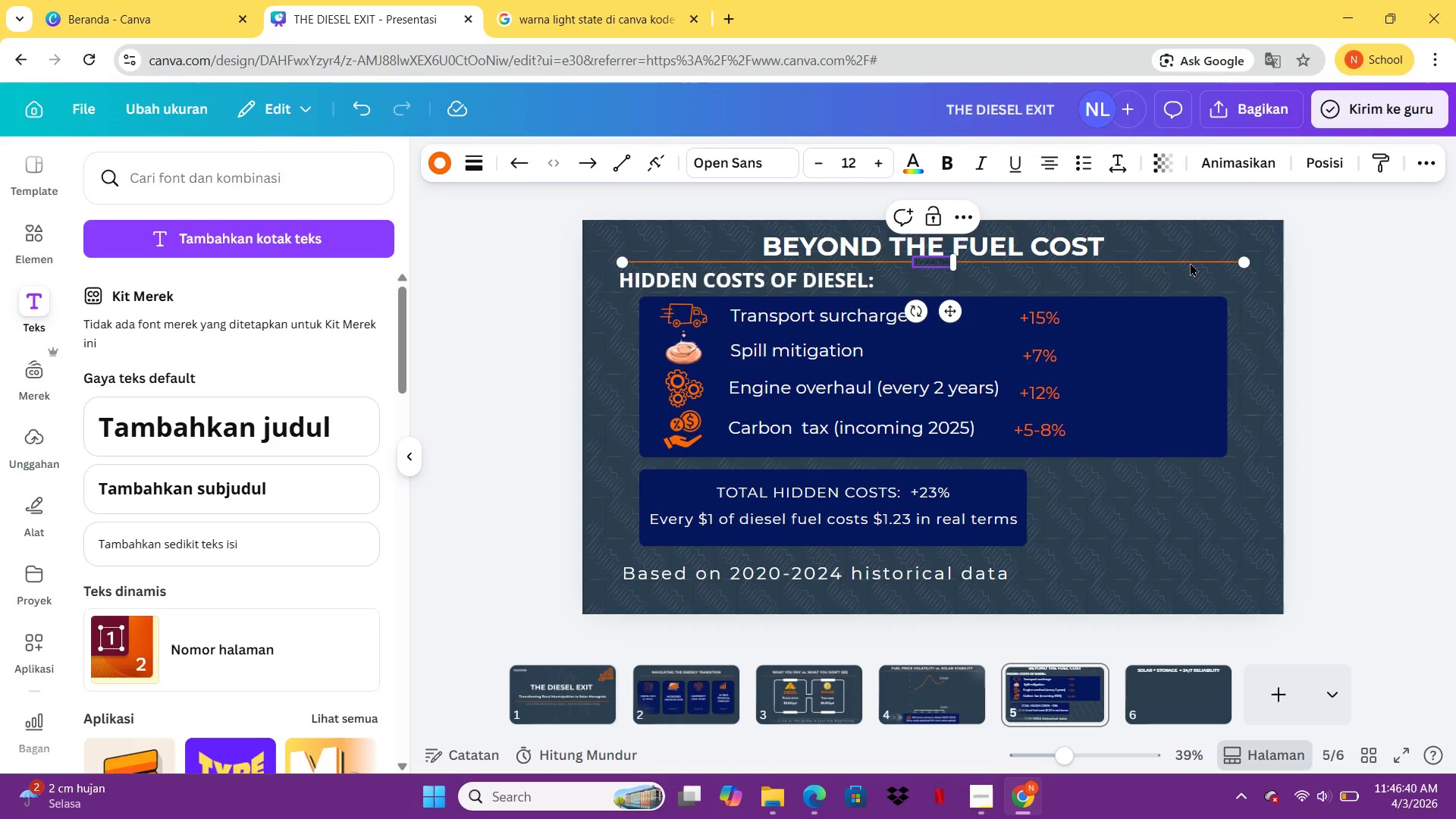 
hold_key(key=ControlLeft, duration=1.16)
 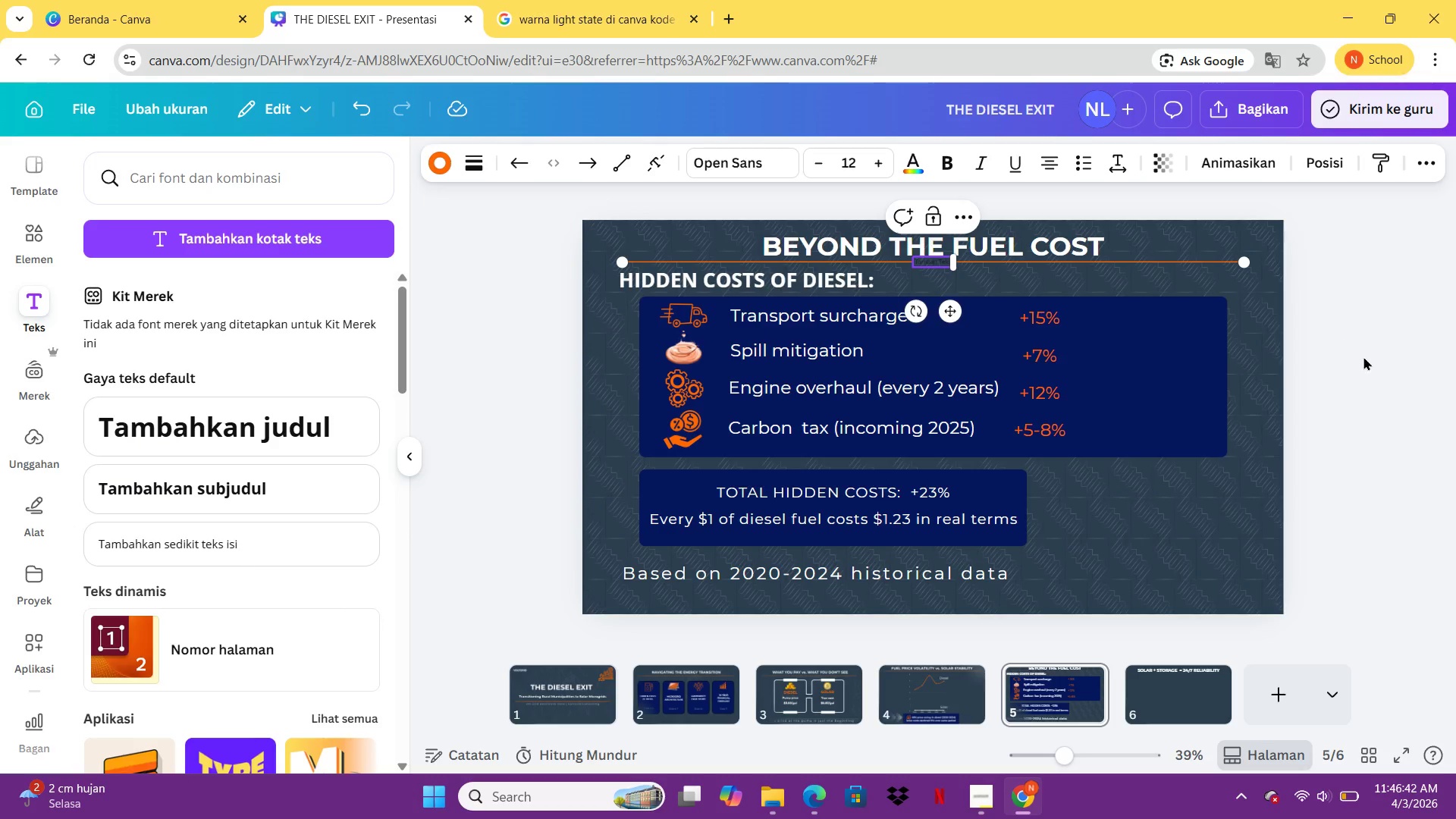 
double_click([1364, 356])
 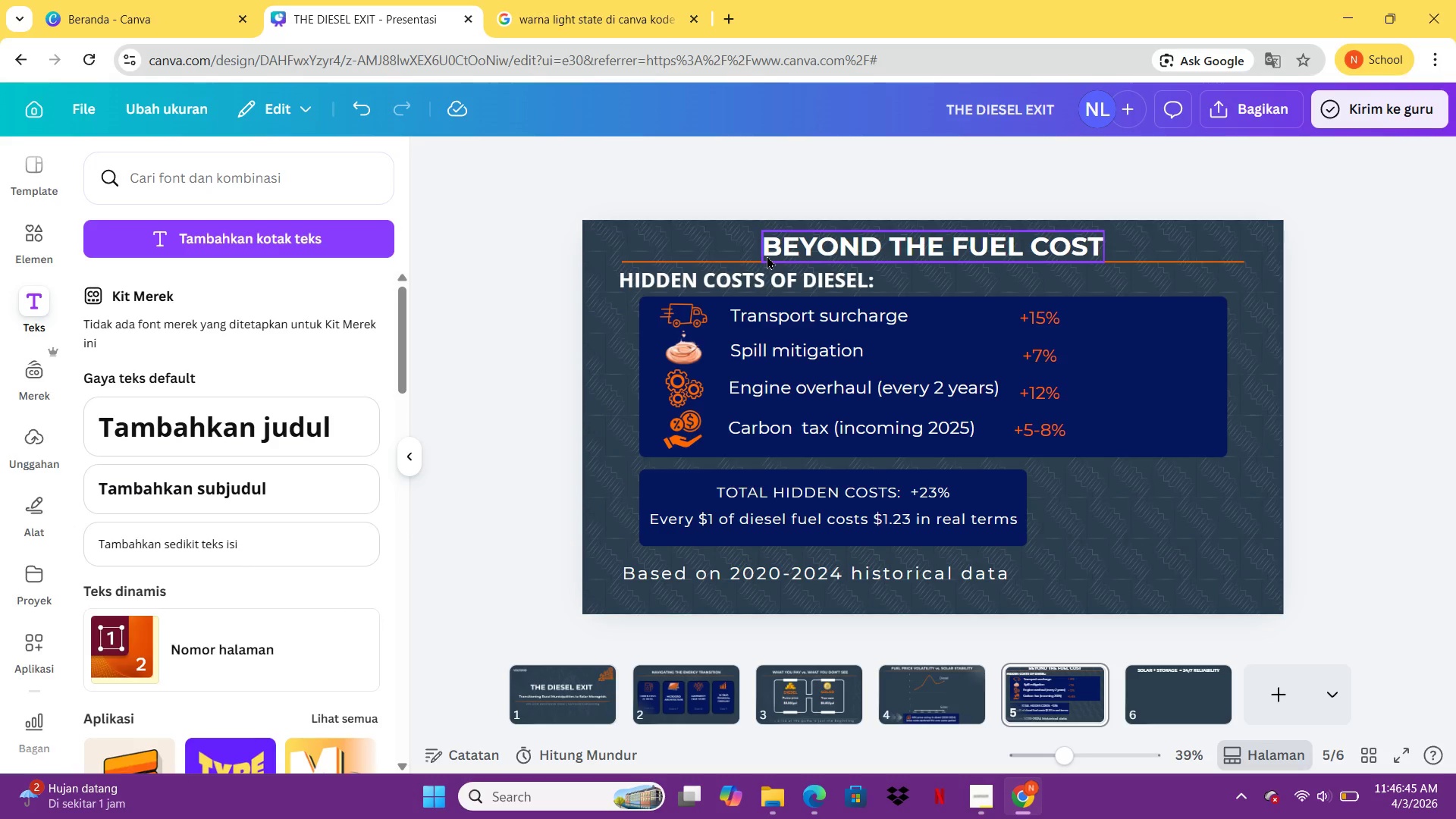 
left_click([748, 261])
 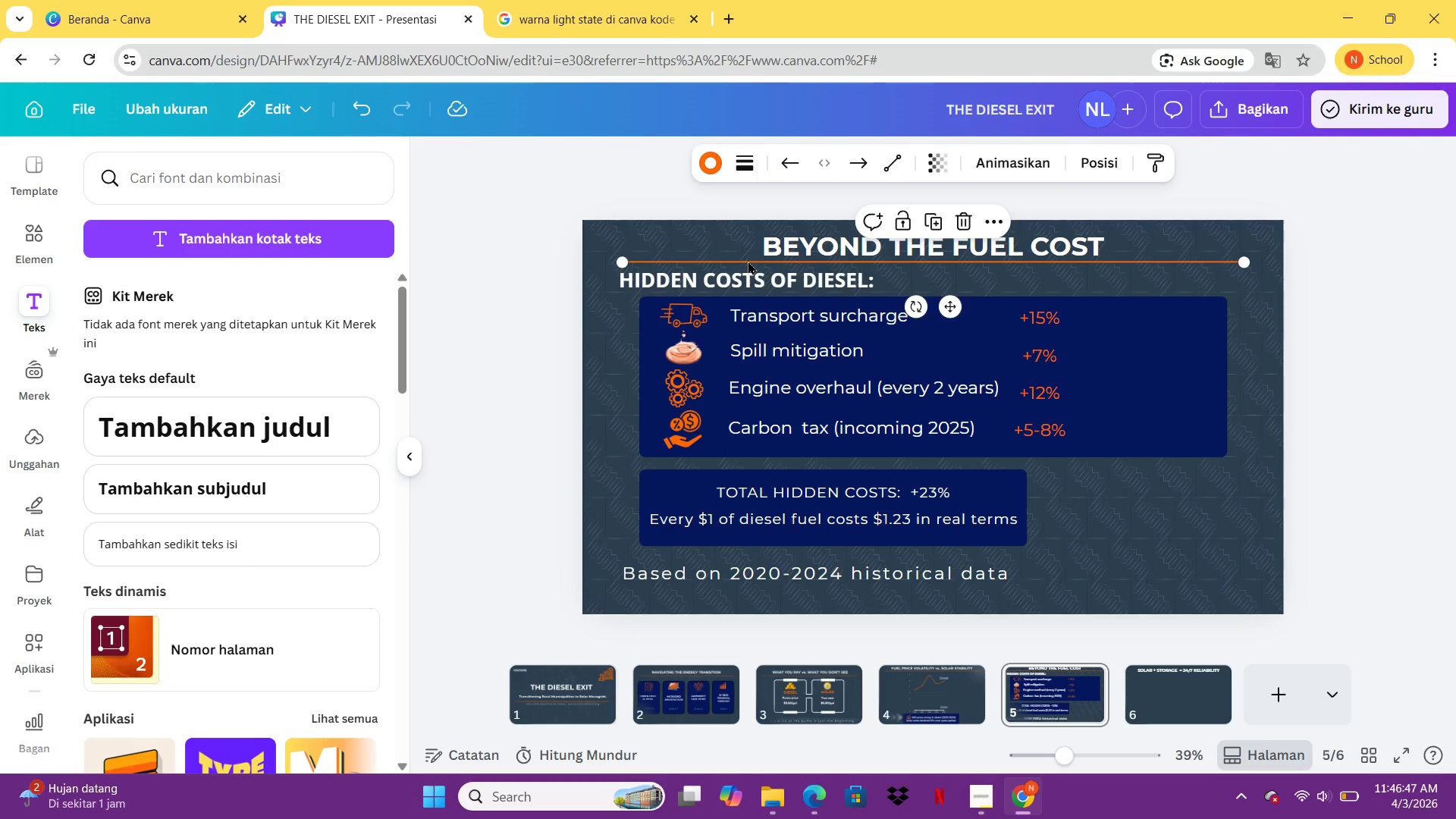 
key(Control+C)
 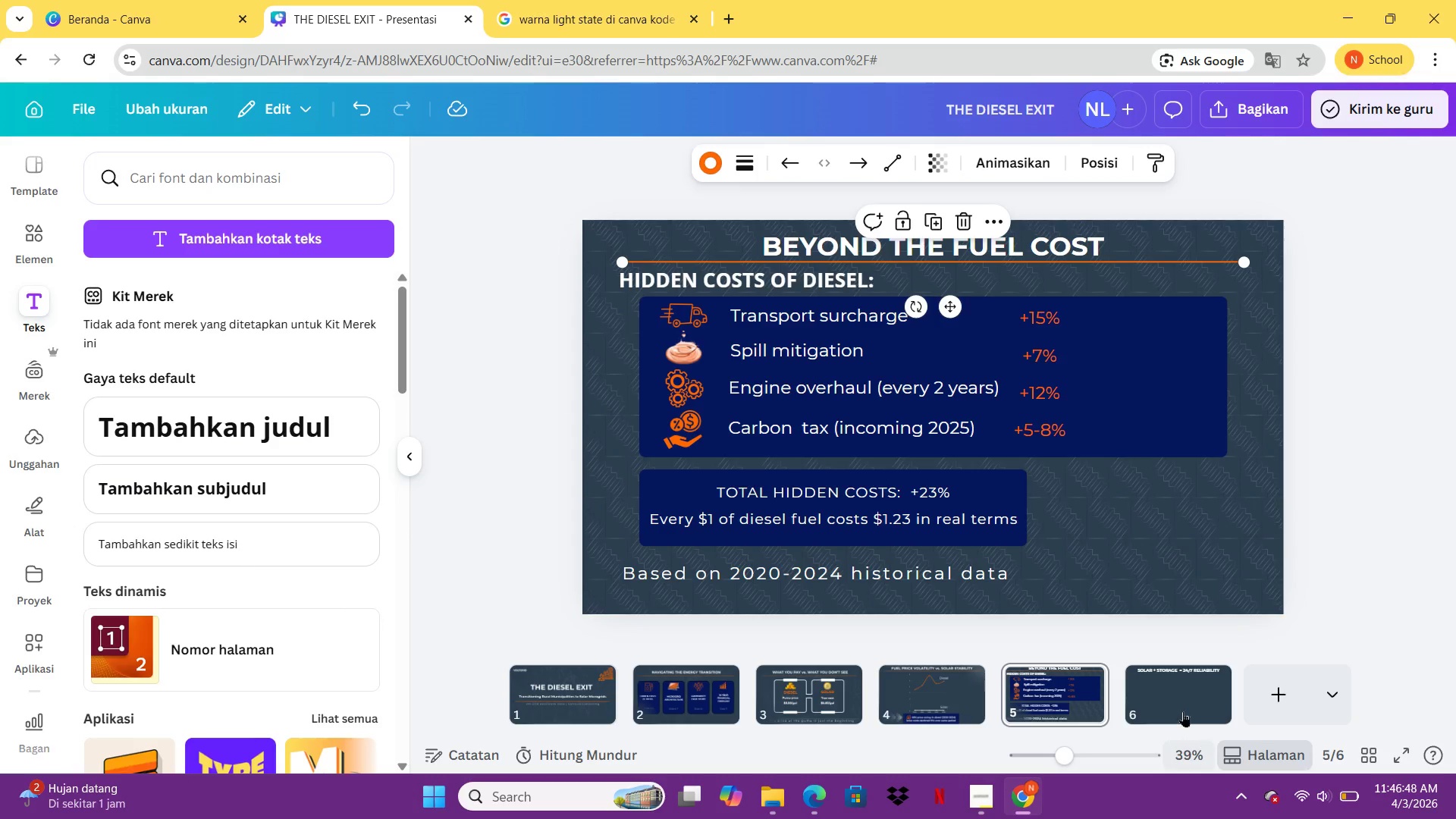 
left_click([1180, 708])
 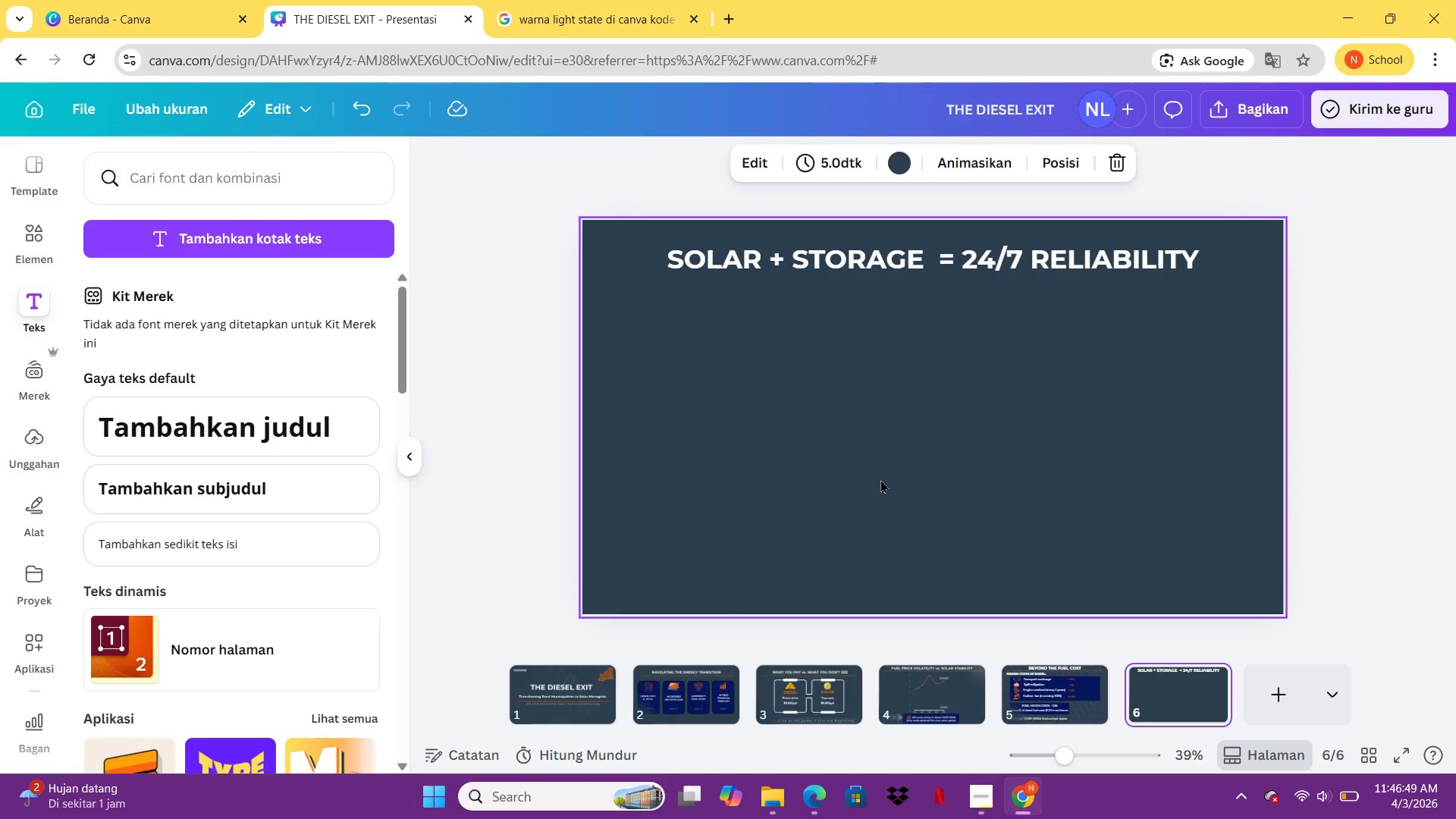 
key(Control+V)
 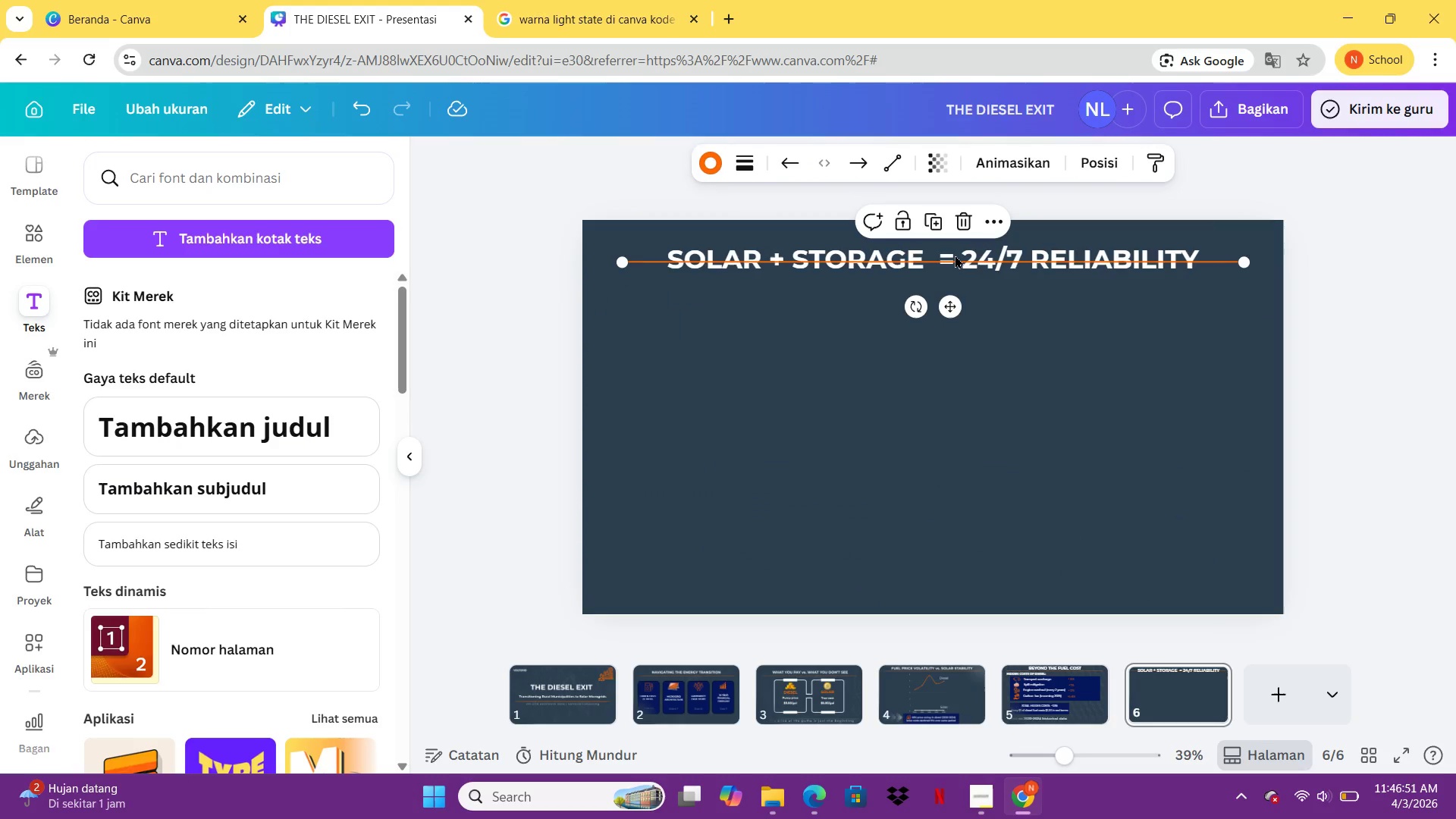 
left_click_drag(start_coordinate=[952, 264], to_coordinate=[950, 282])
 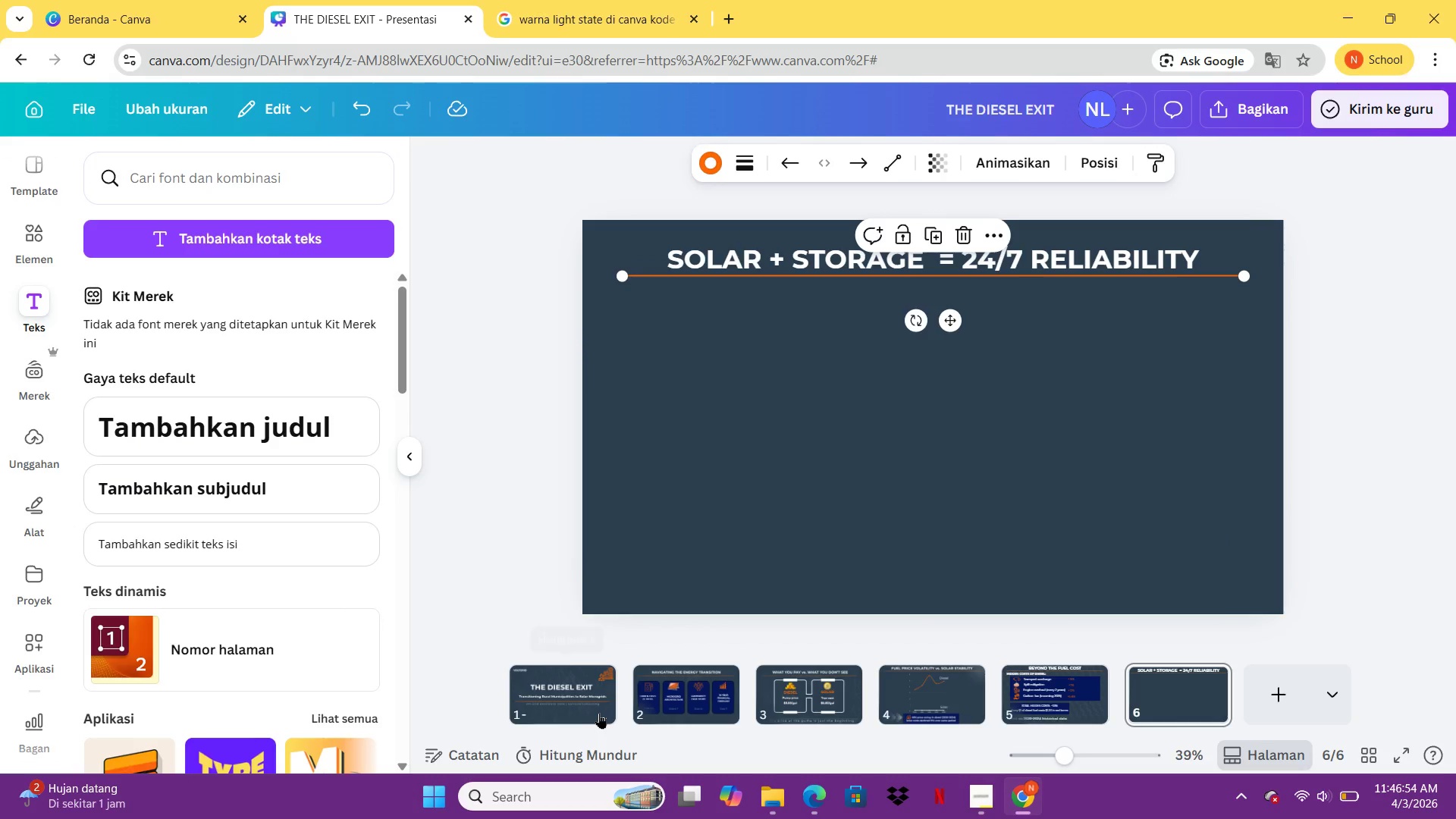 
left_click([599, 713])
 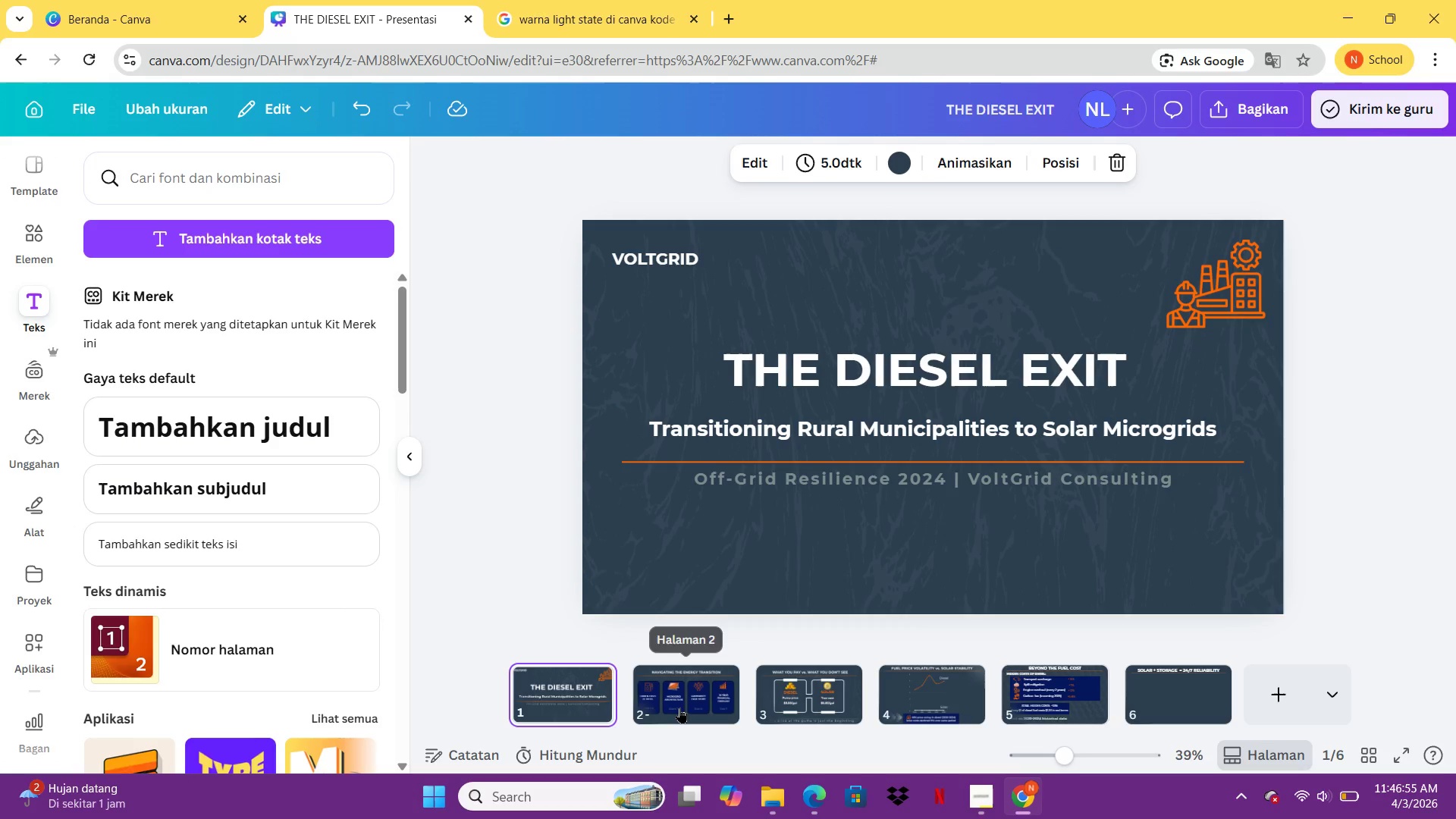 
left_click([679, 708])
 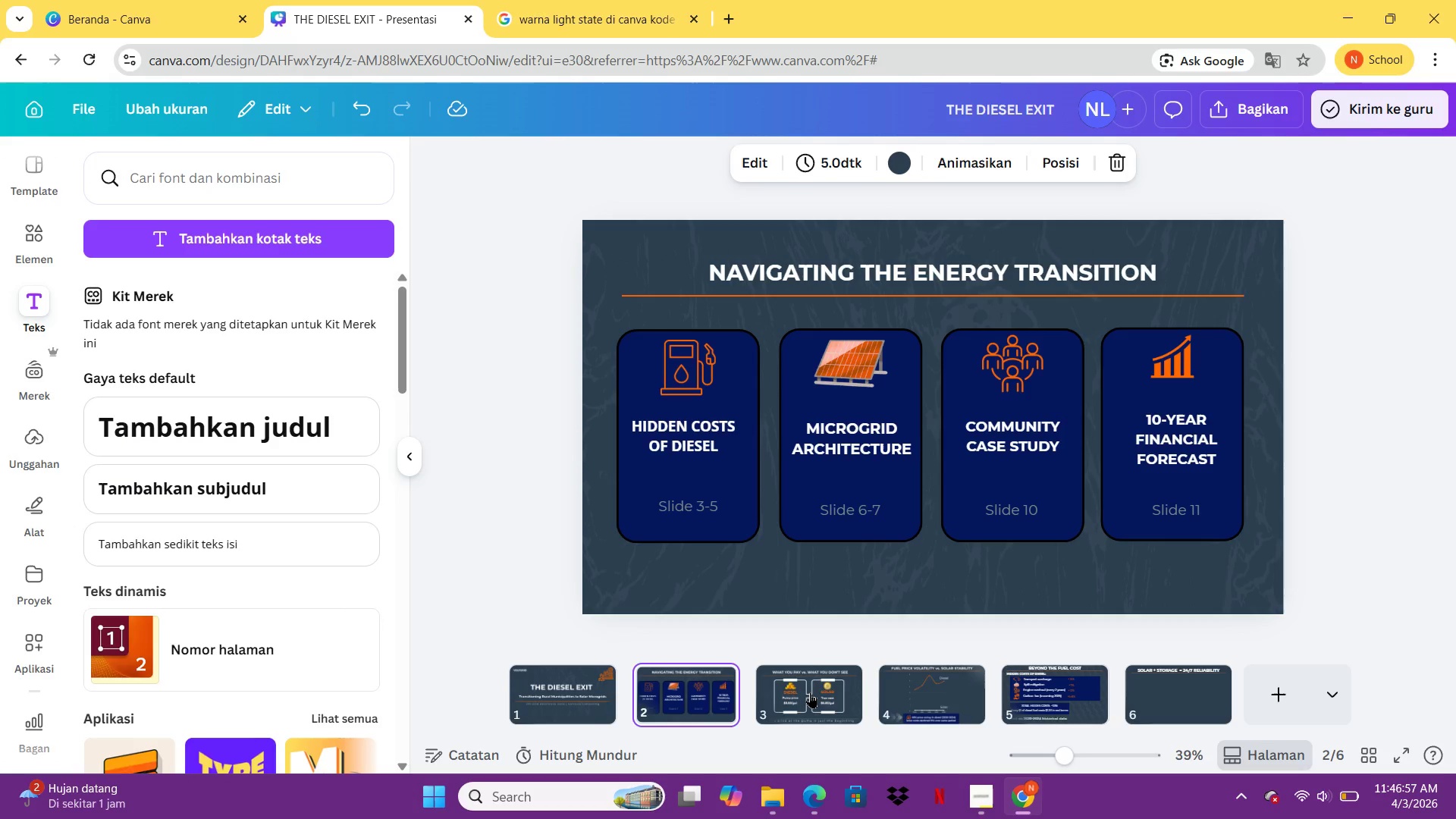 
left_click([810, 692])
 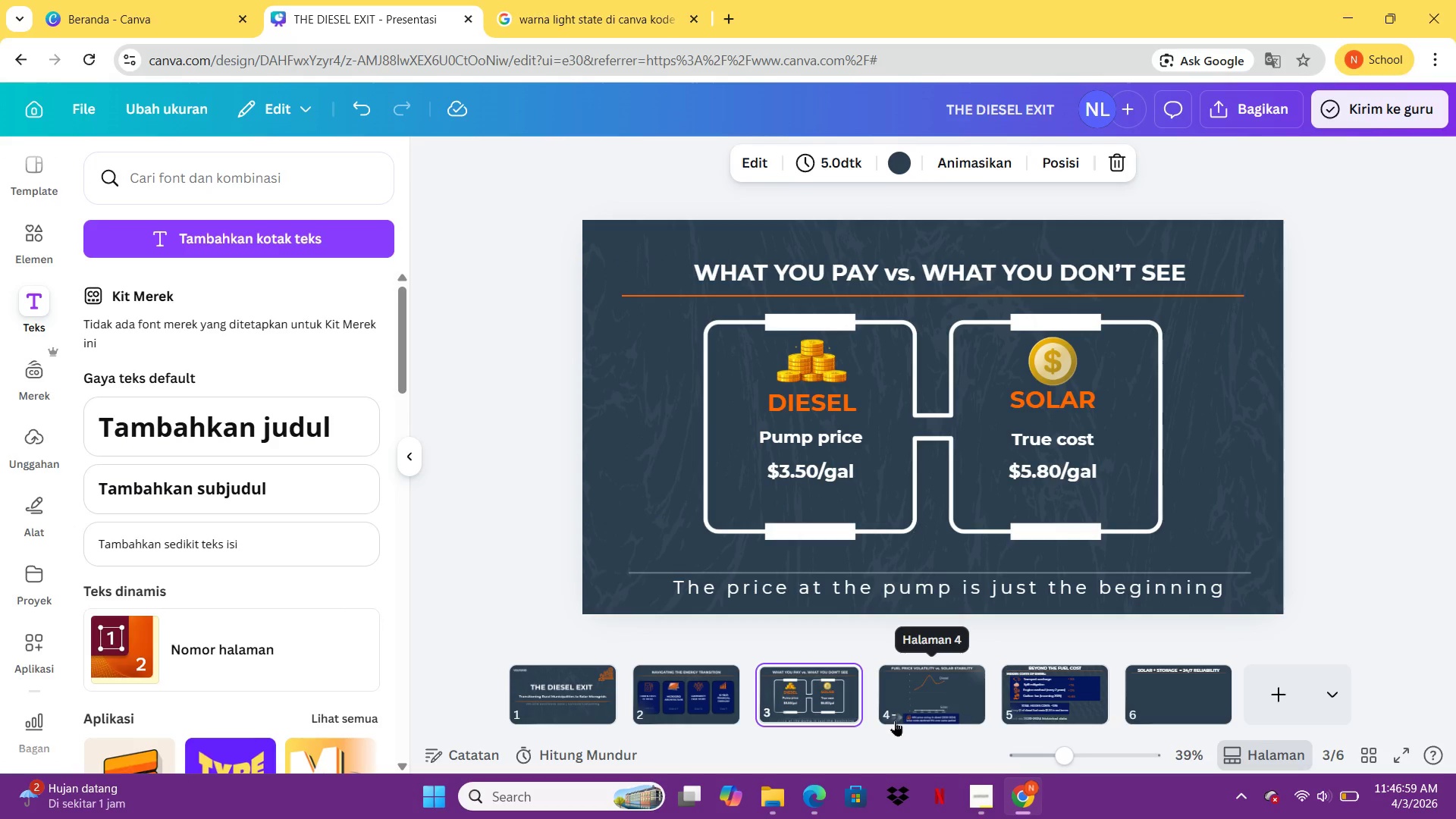 
left_click([895, 720])
 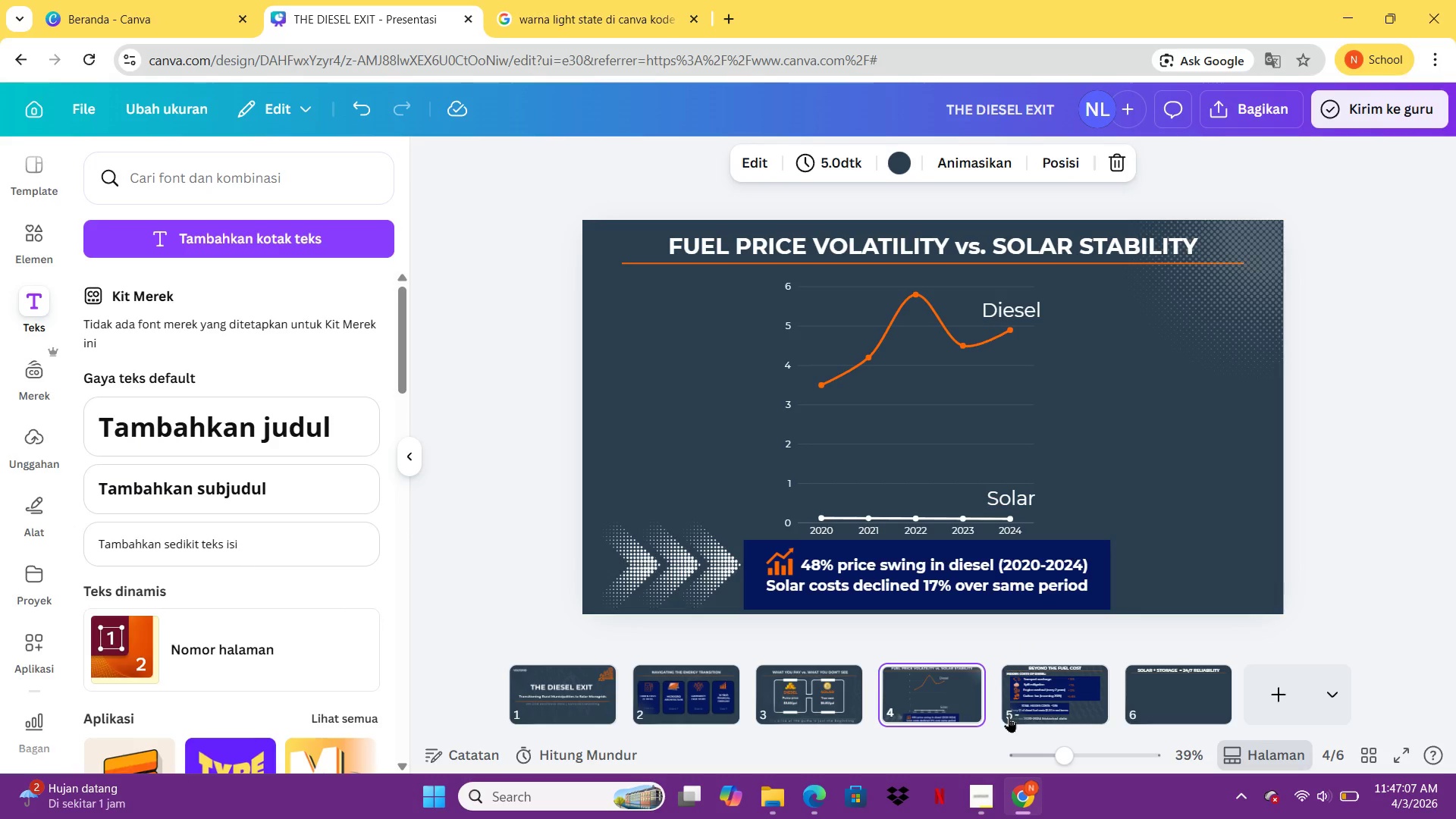 
wait(12.61)
 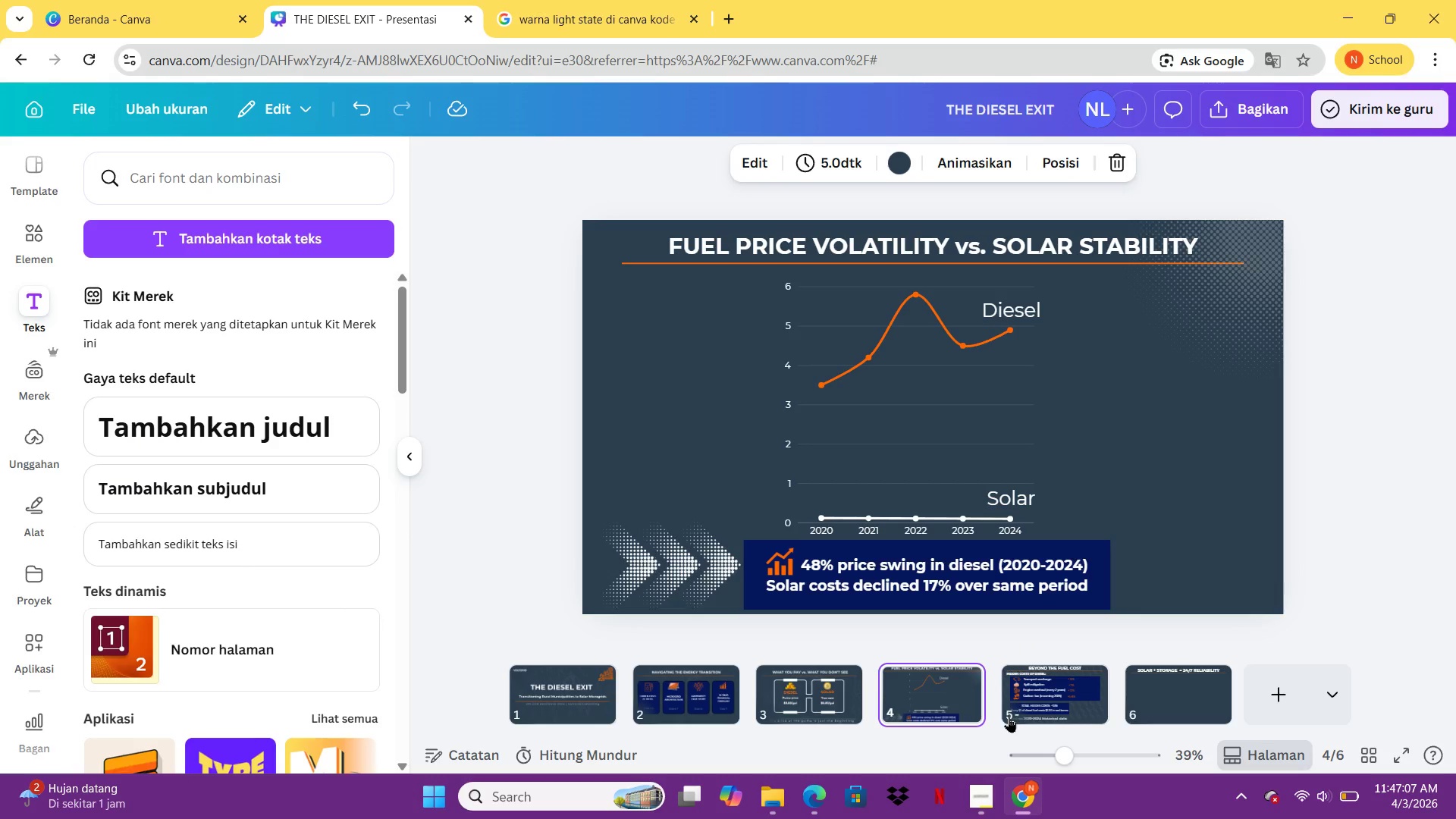 
left_click([1140, 696])
 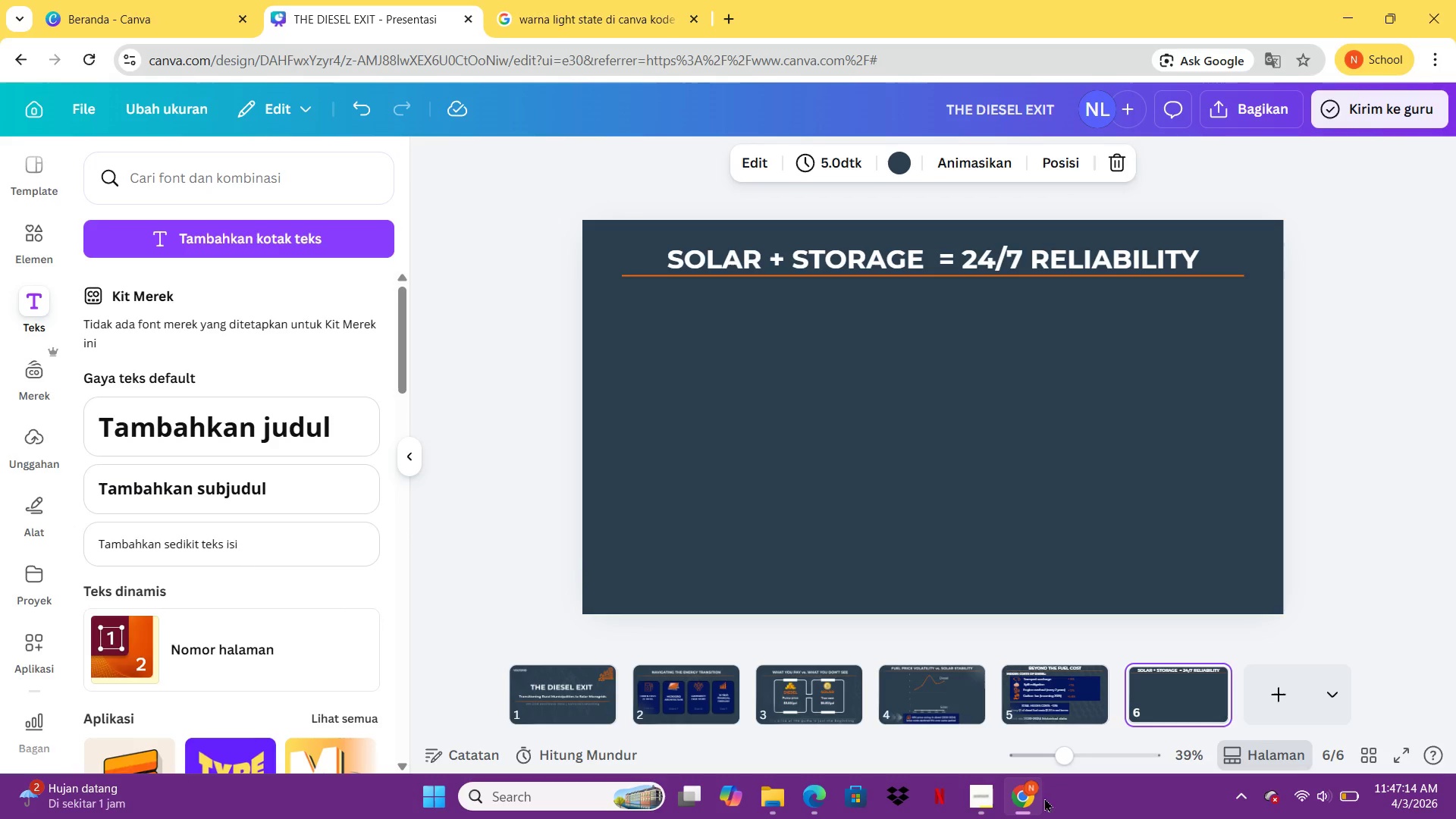 
double_click([1026, 723])
 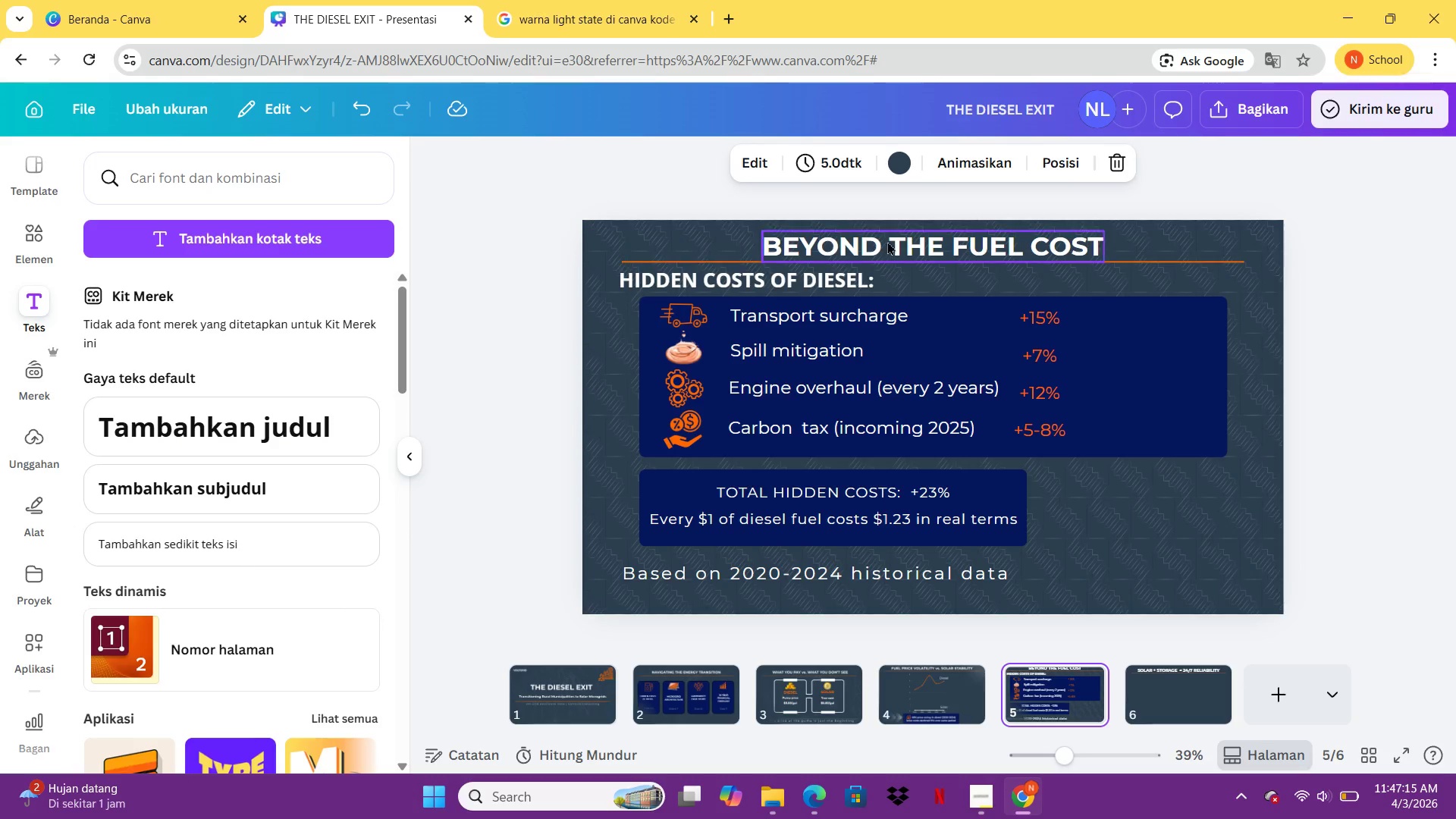 
left_click([887, 241])
 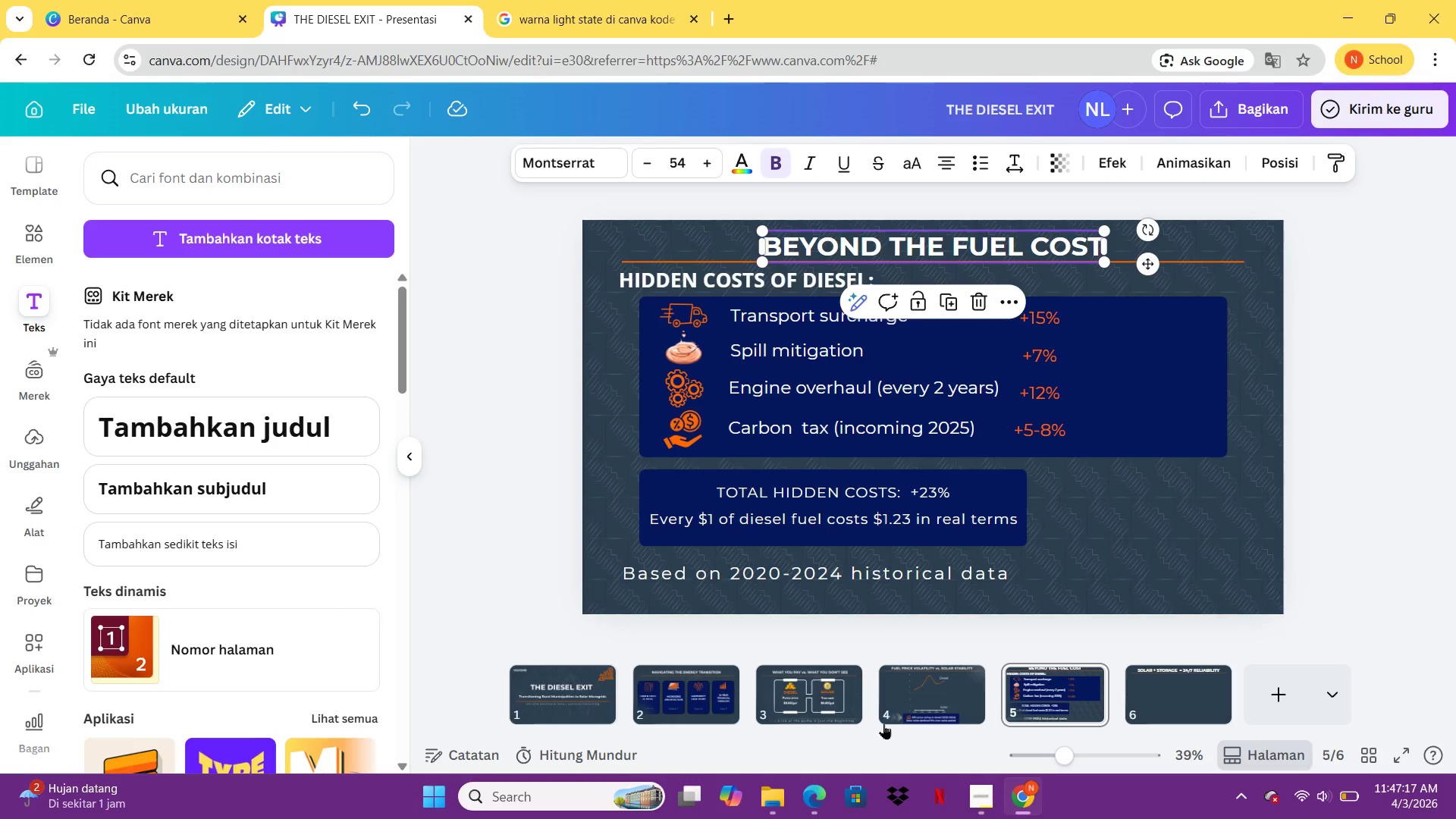 
left_click([899, 701])
 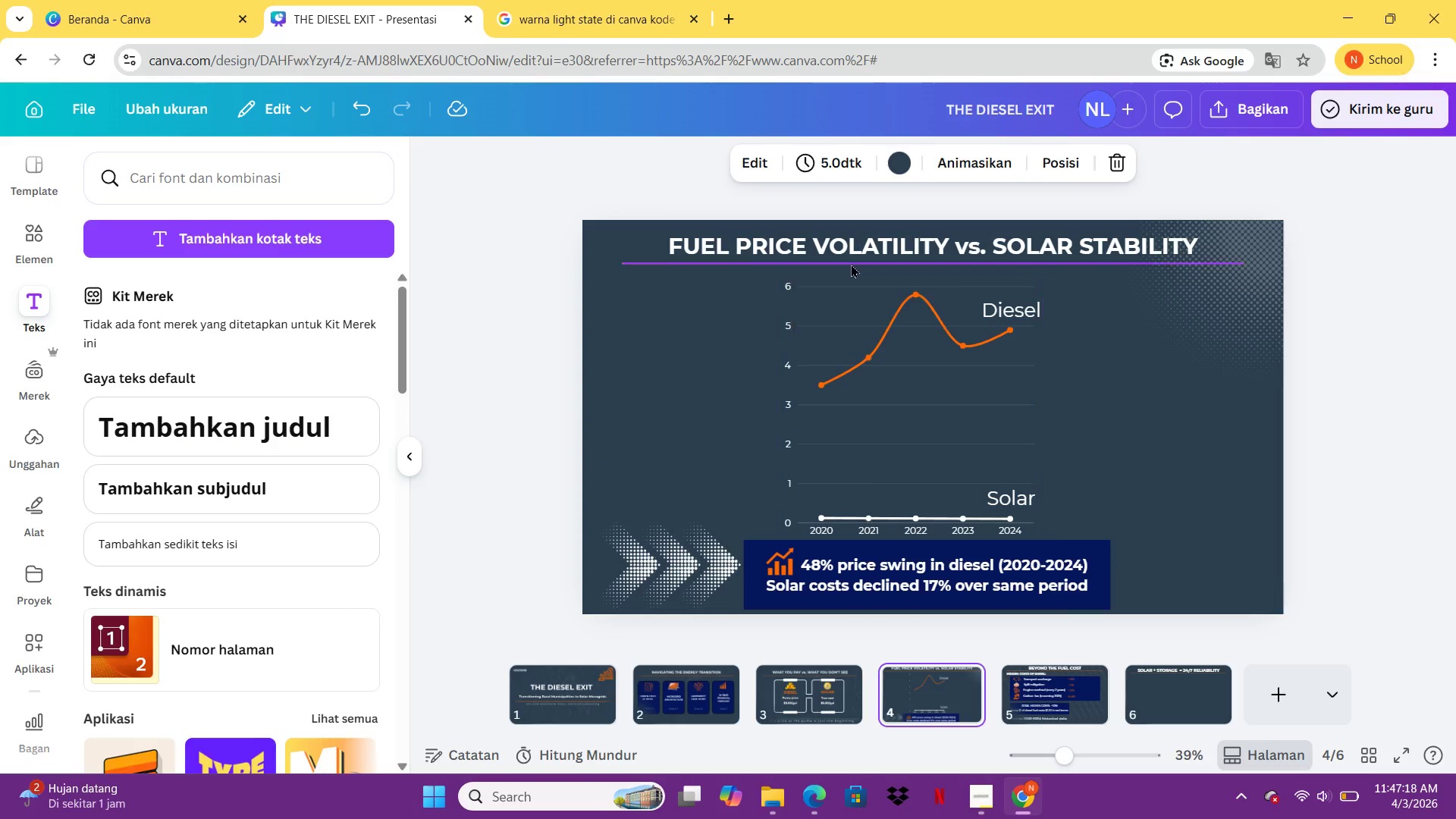 
double_click([899, 701])
 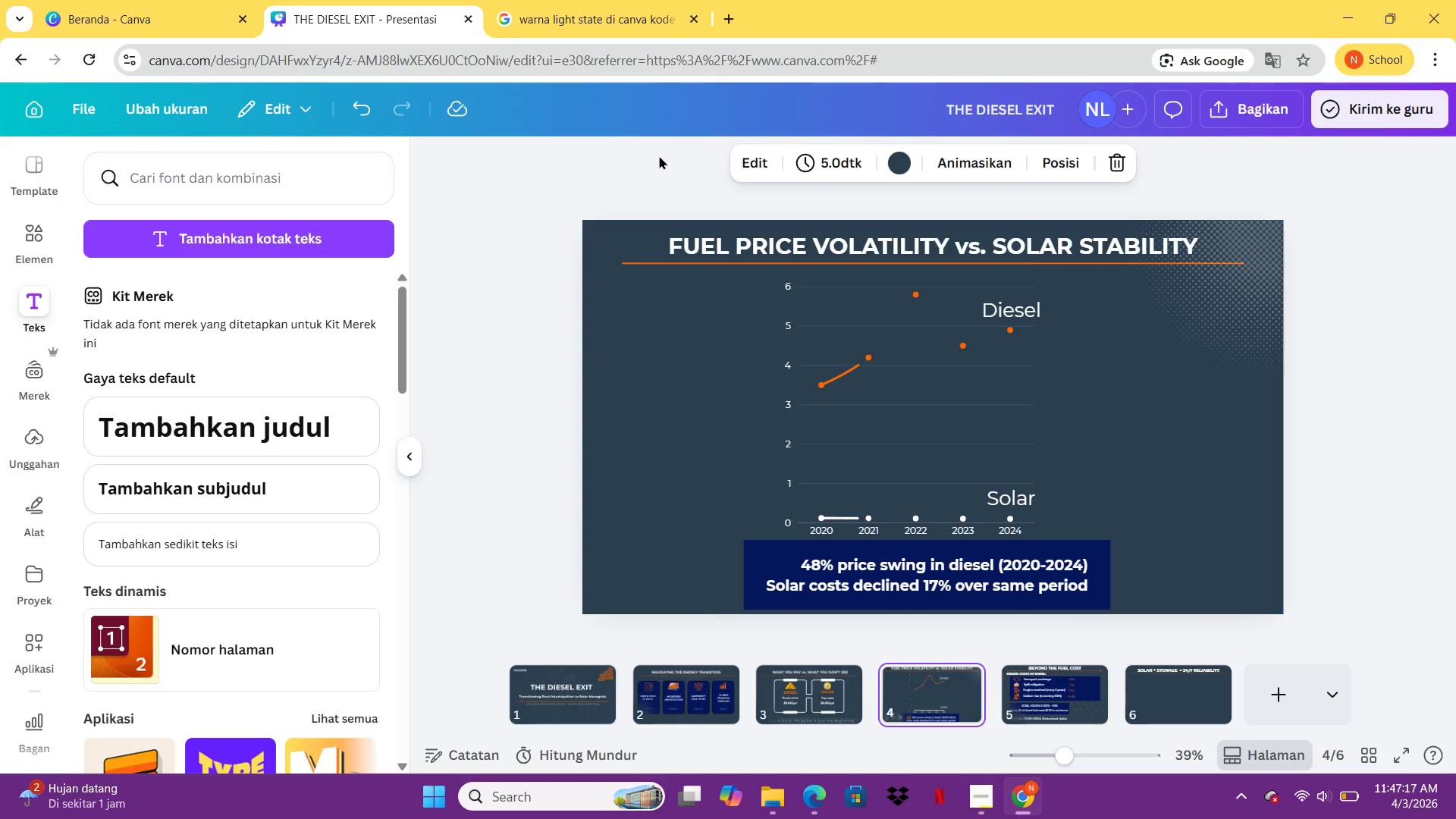 
double_click([835, 235])
 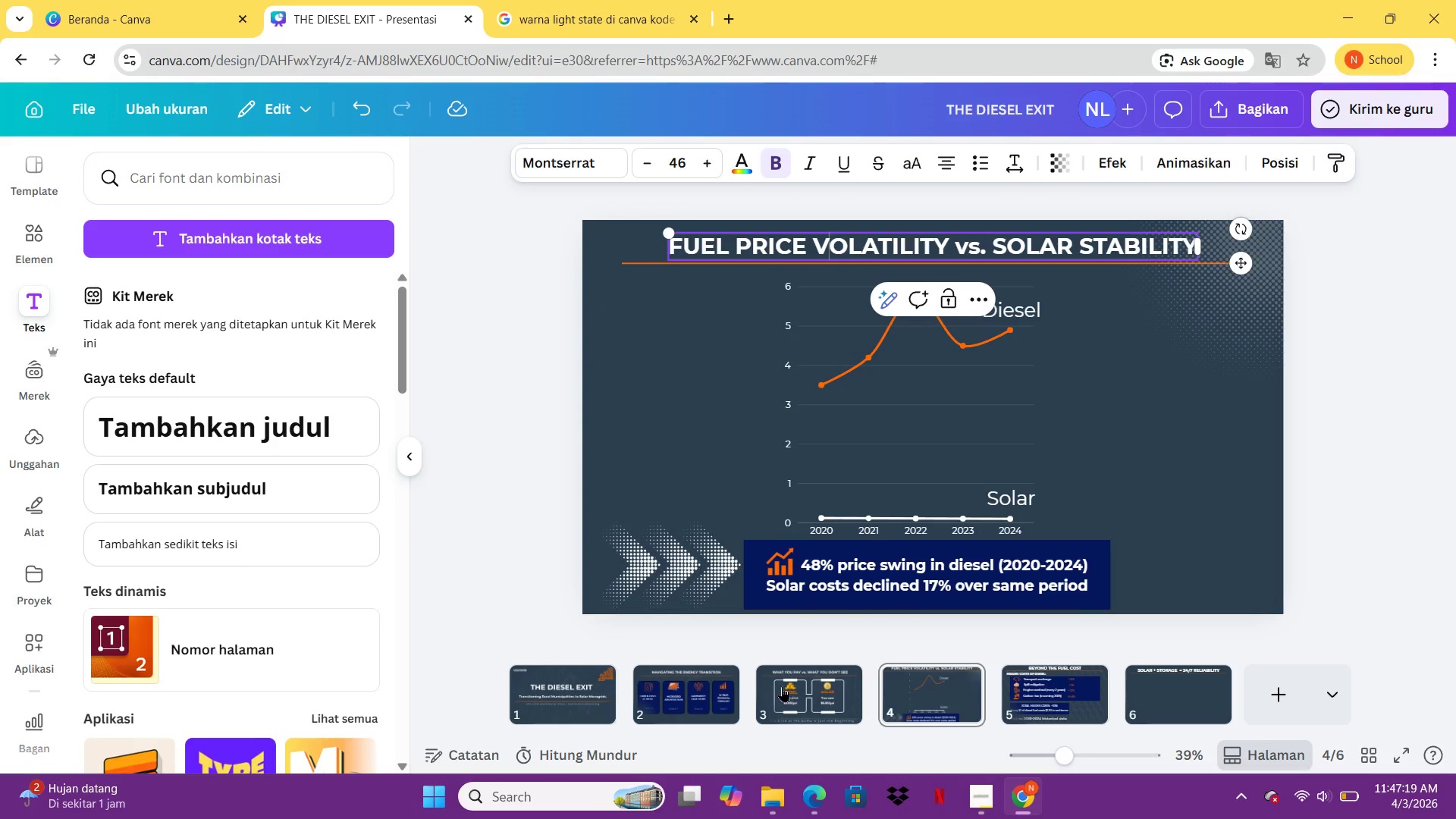 
left_click([802, 692])
 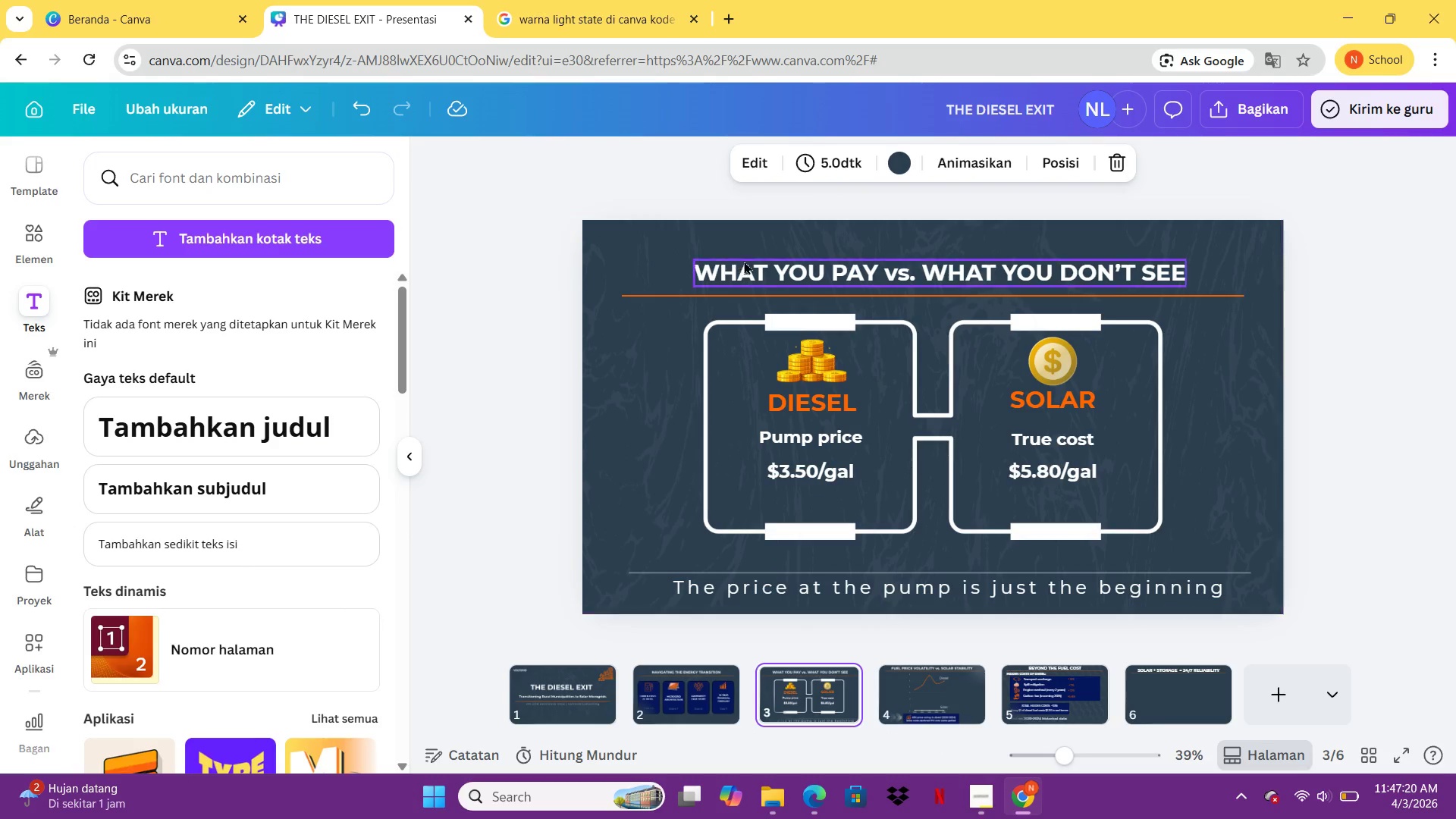 
left_click([750, 268])
 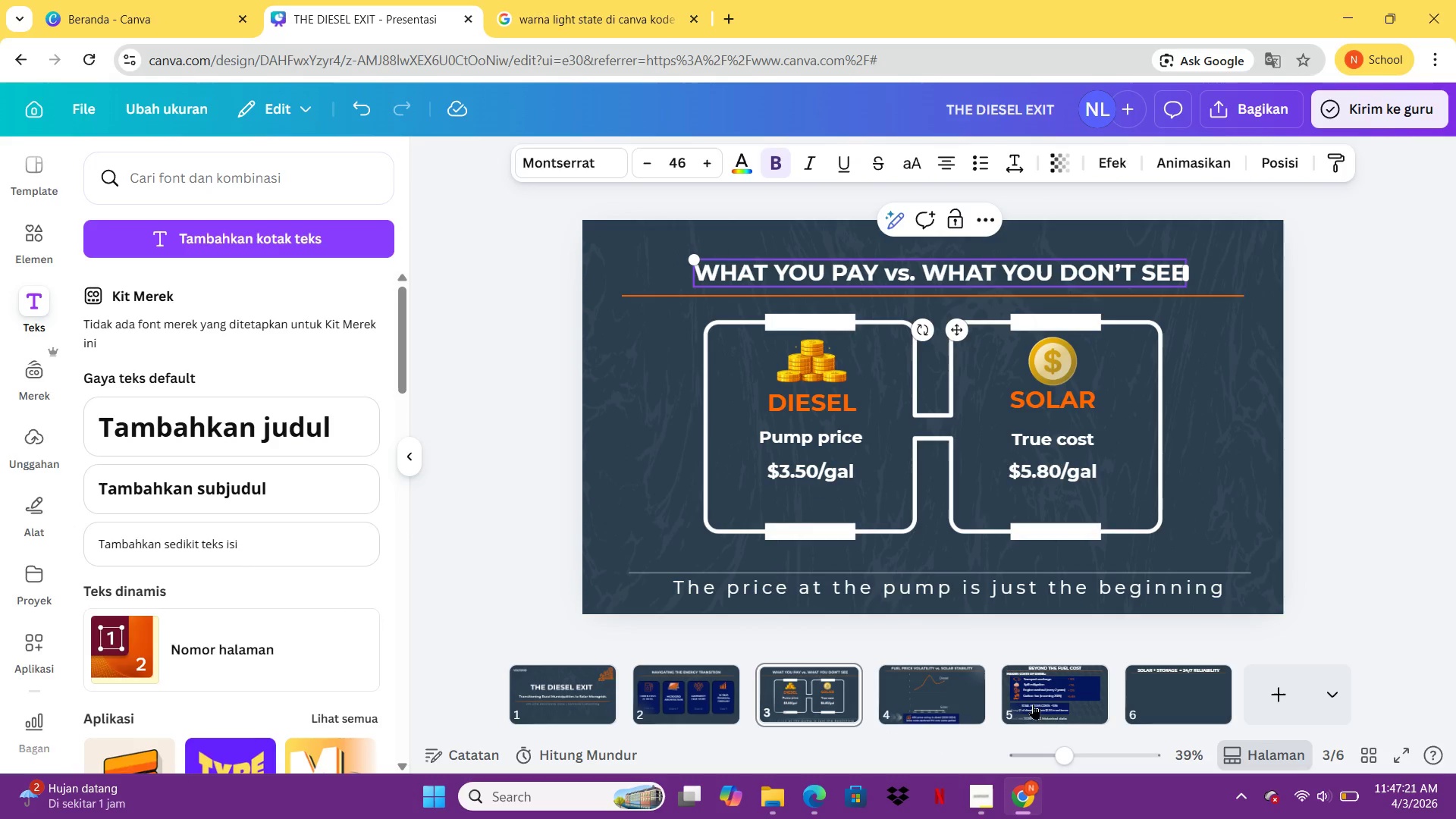 
double_click([750, 268])
 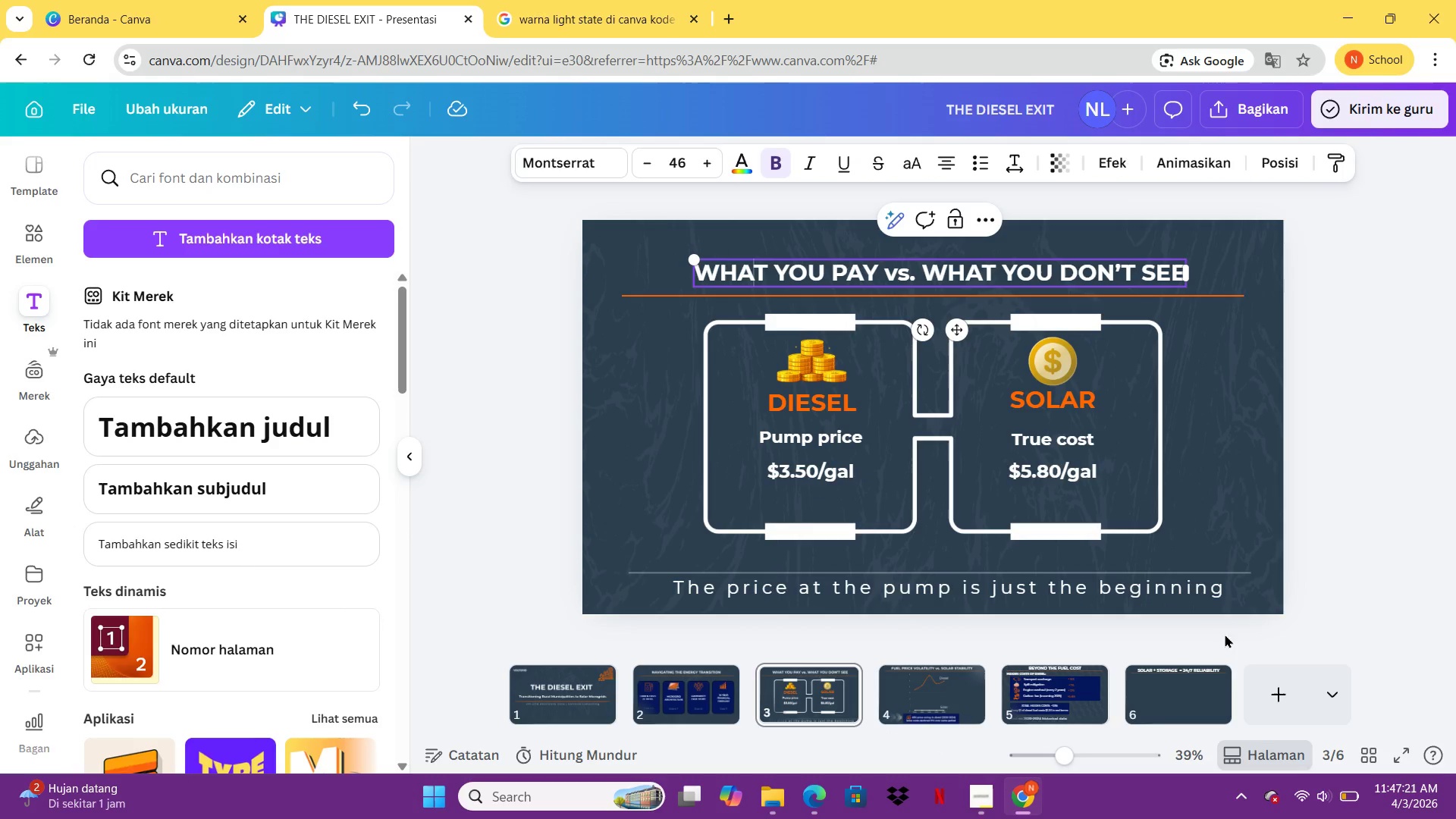 
double_click([996, 690])
 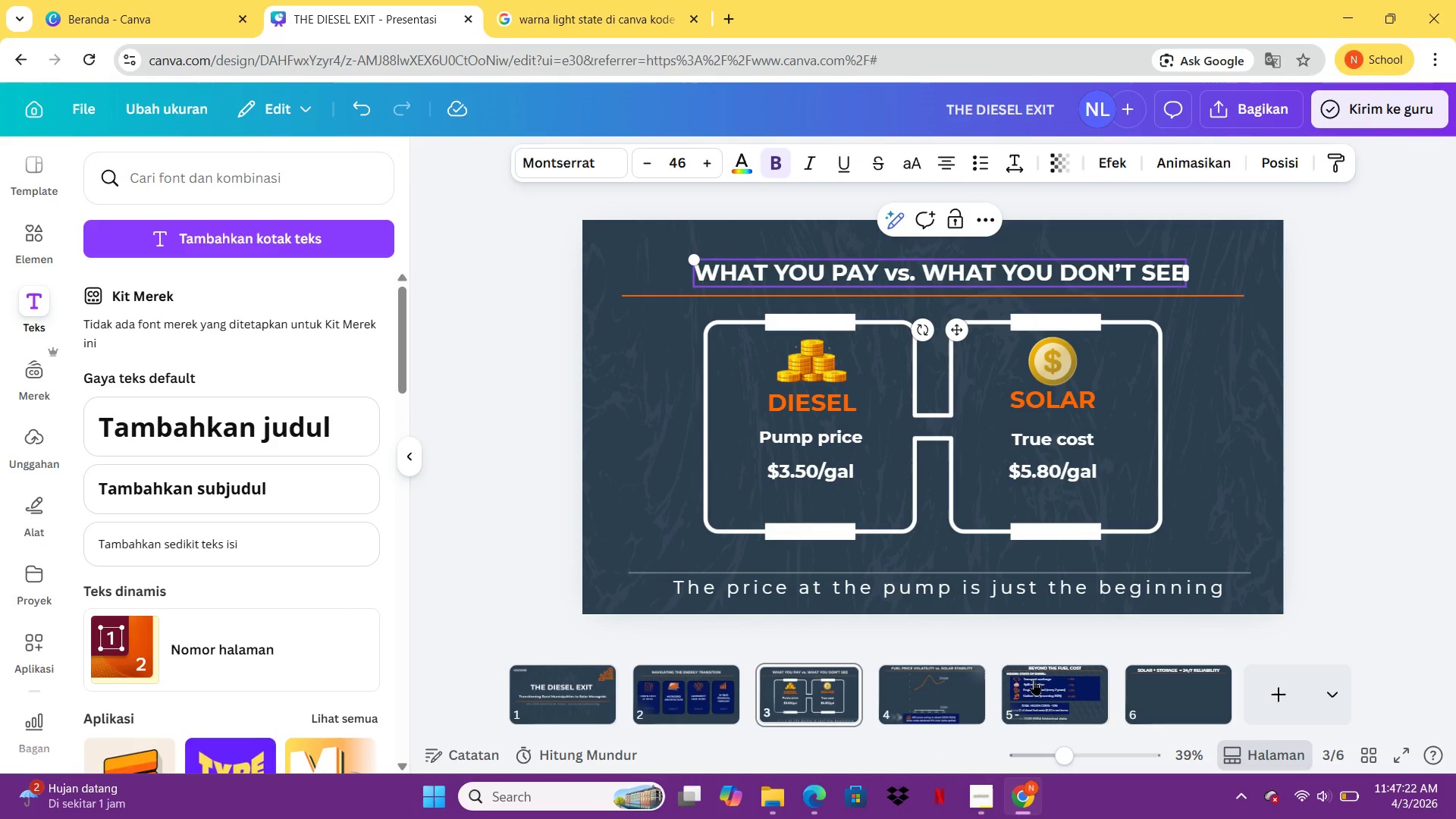 
triple_click([1034, 679])
 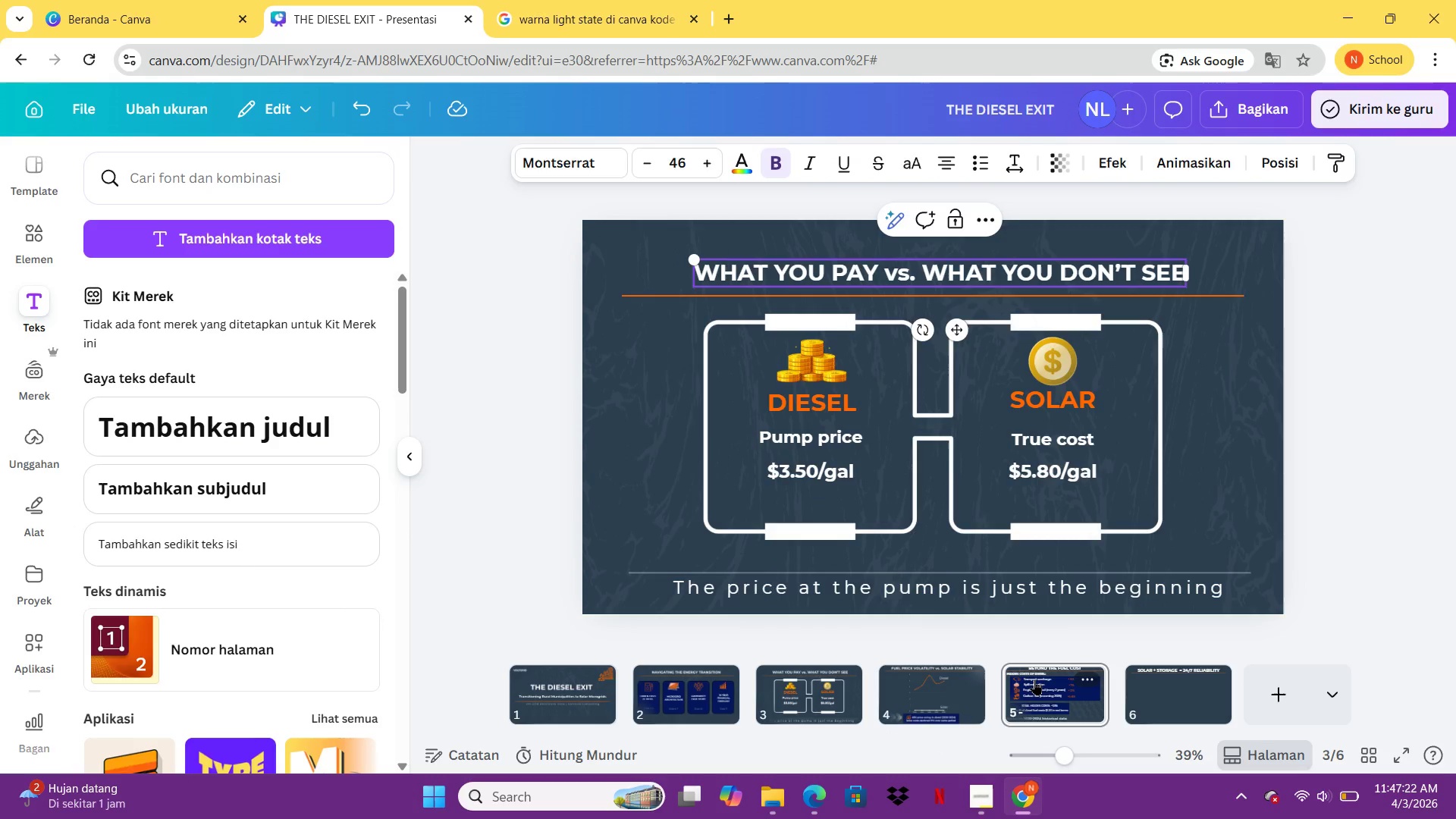 
triple_click([1034, 679])
 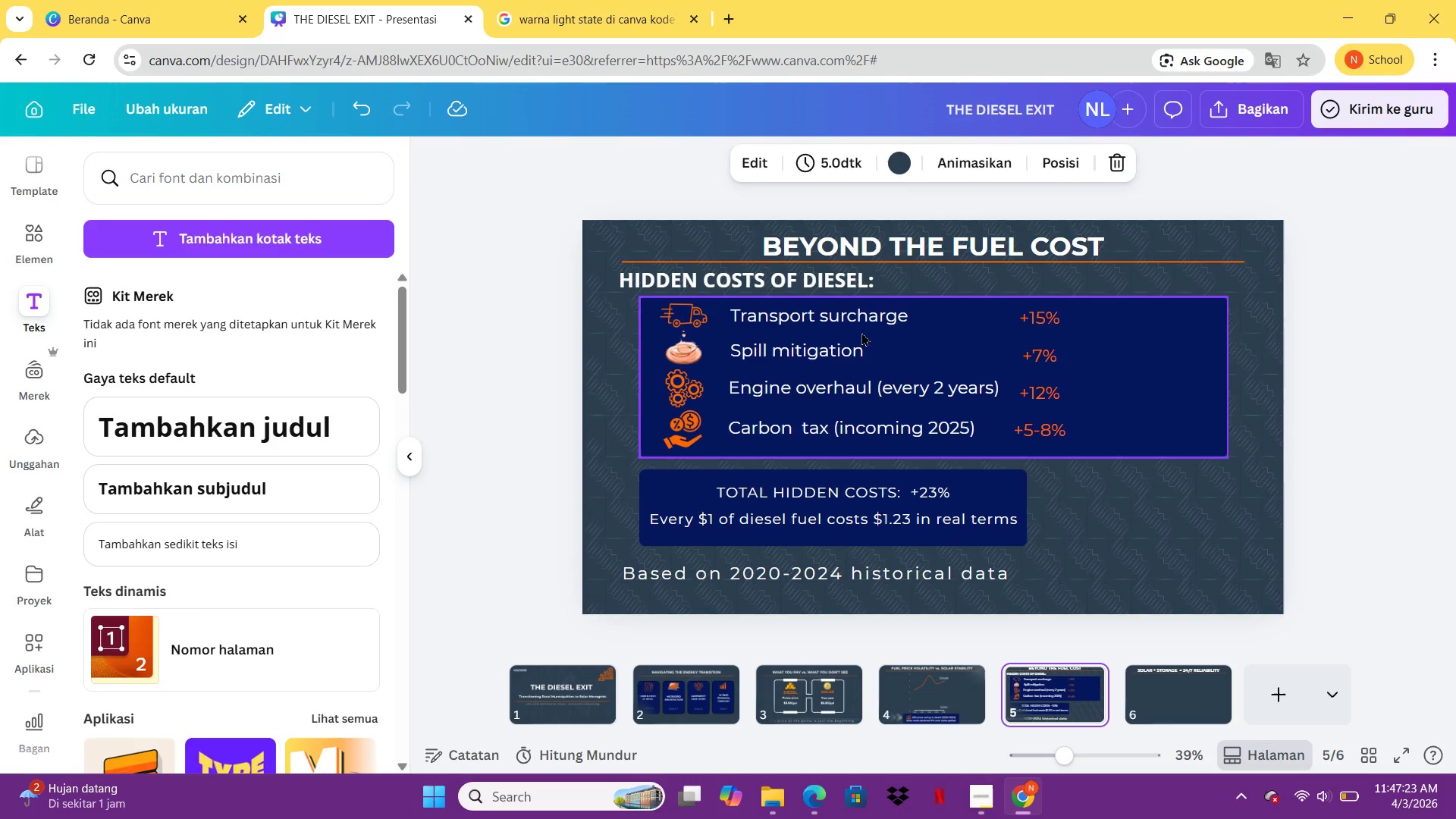 
double_click([849, 252])
 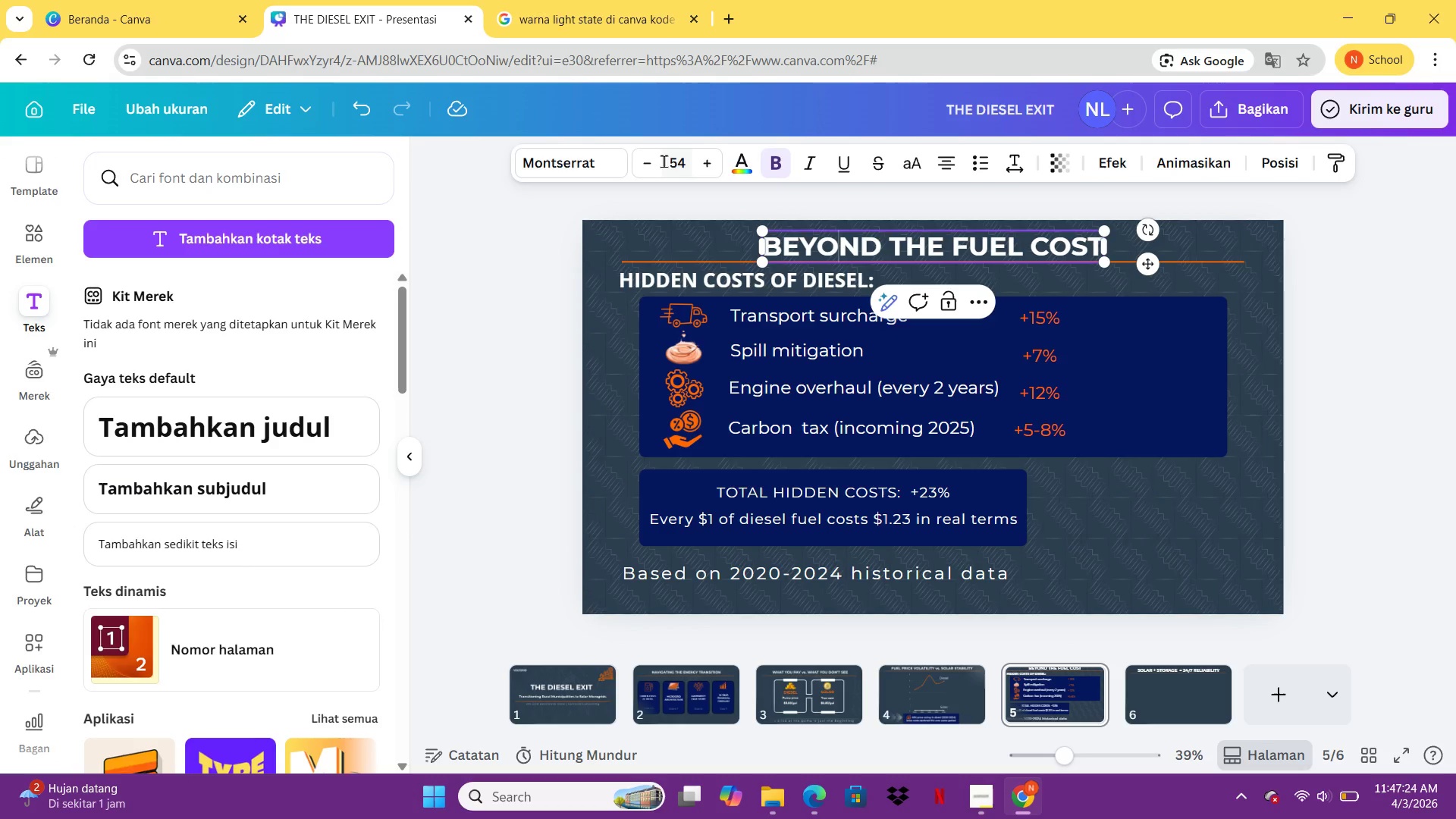 
left_click([664, 161])
 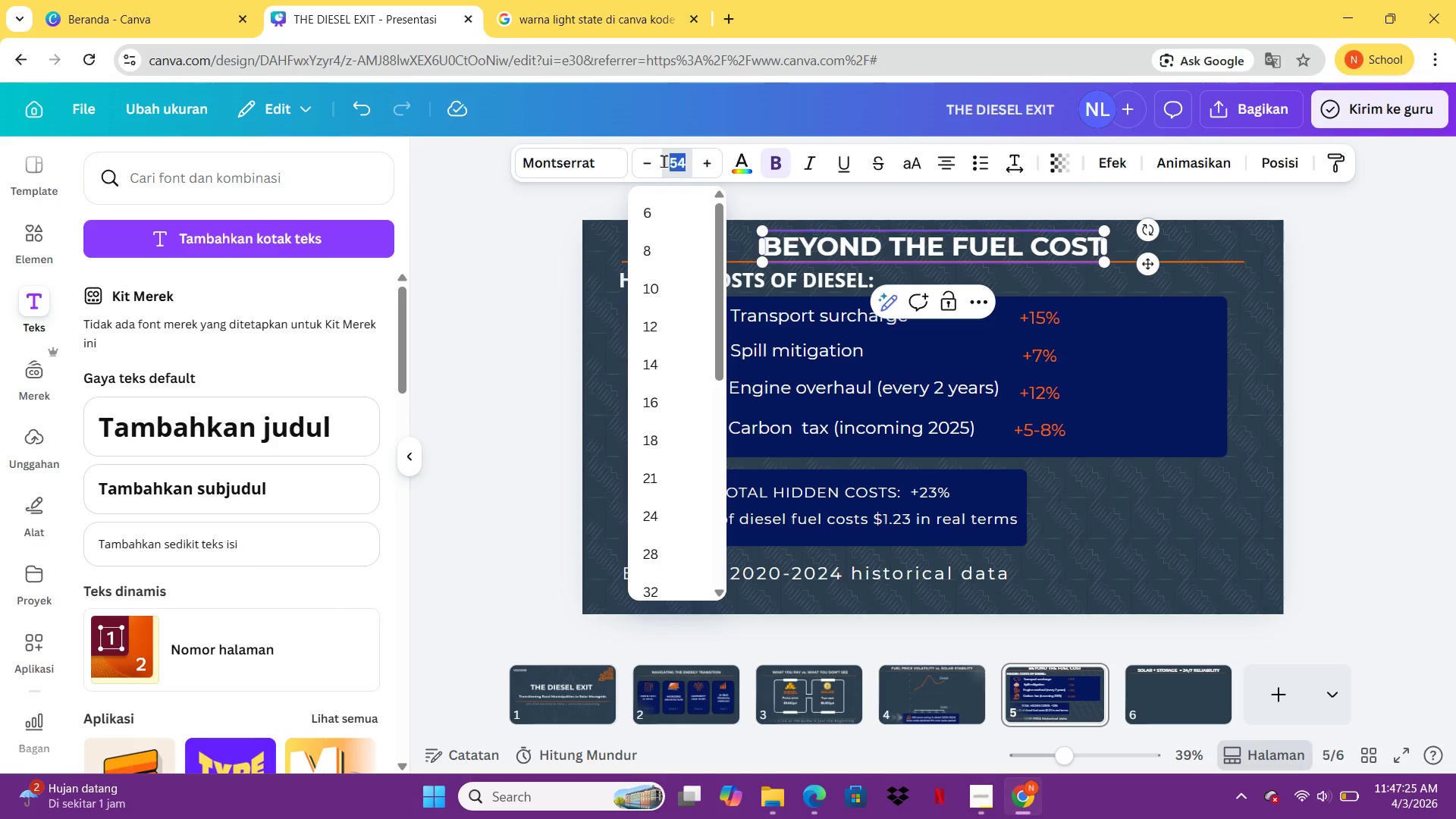 
type(445)
key(Backspace)
key(Backspace)
type(6)
 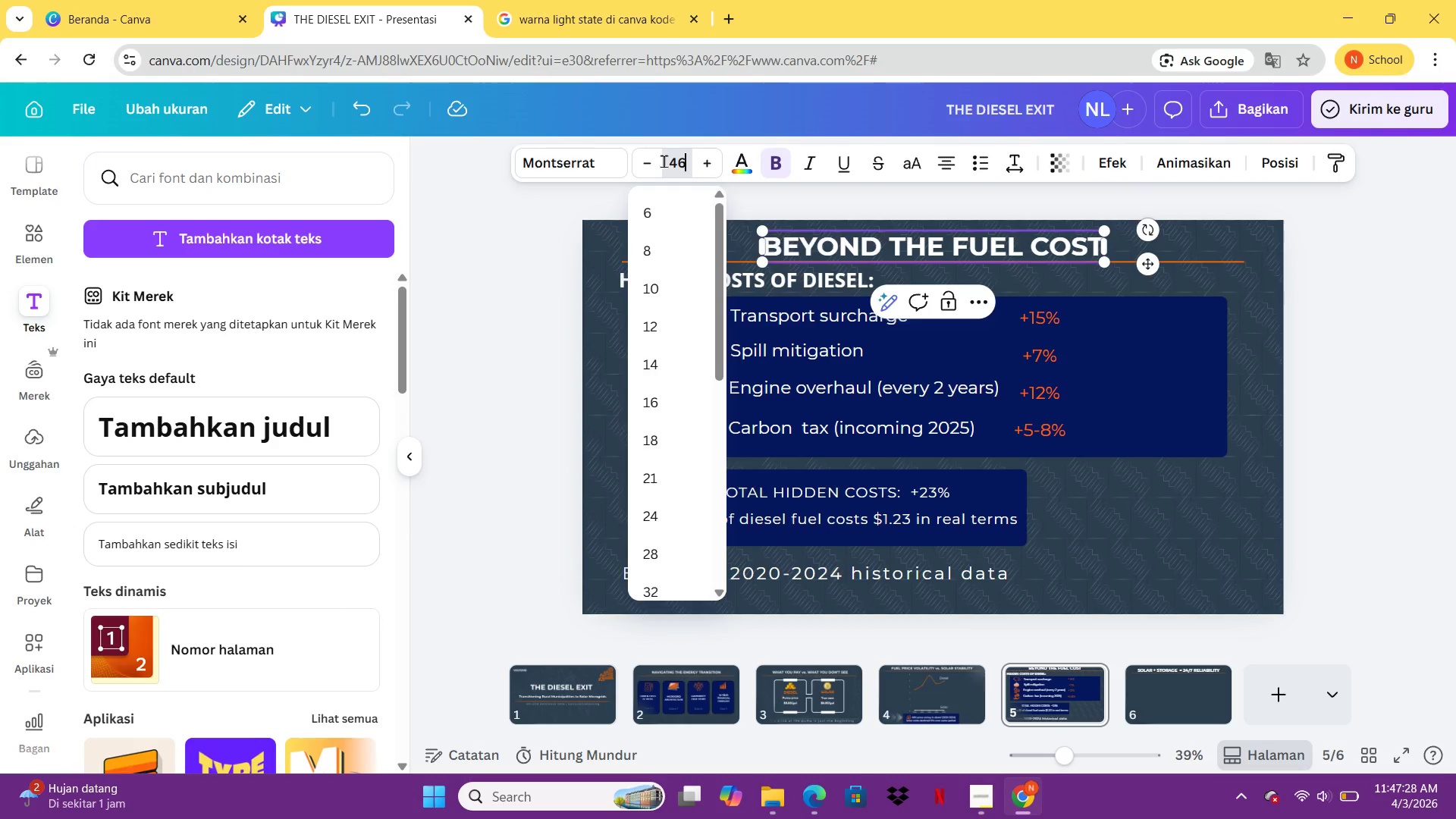 
key(Enter)
 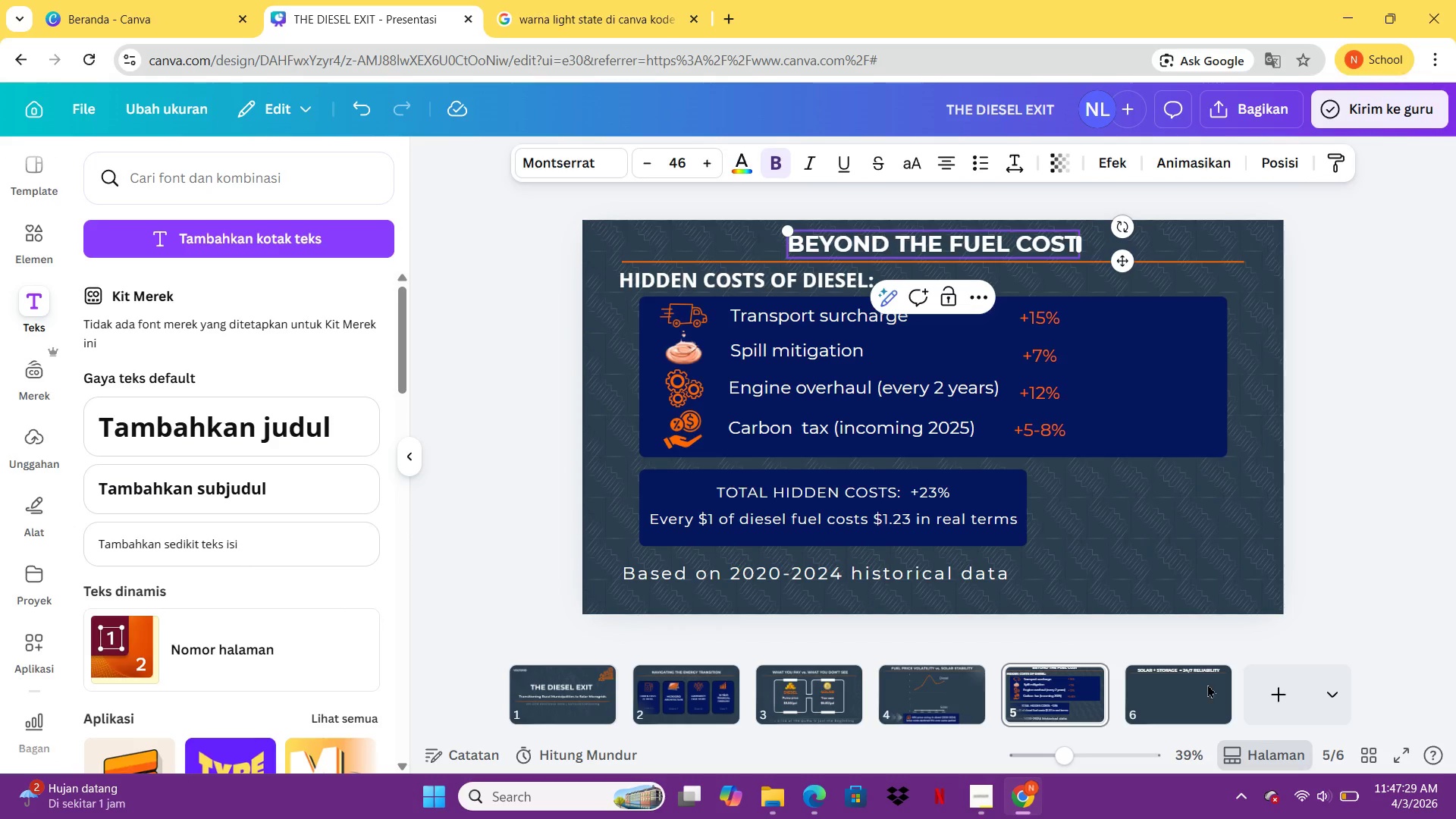 
double_click([1197, 691])
 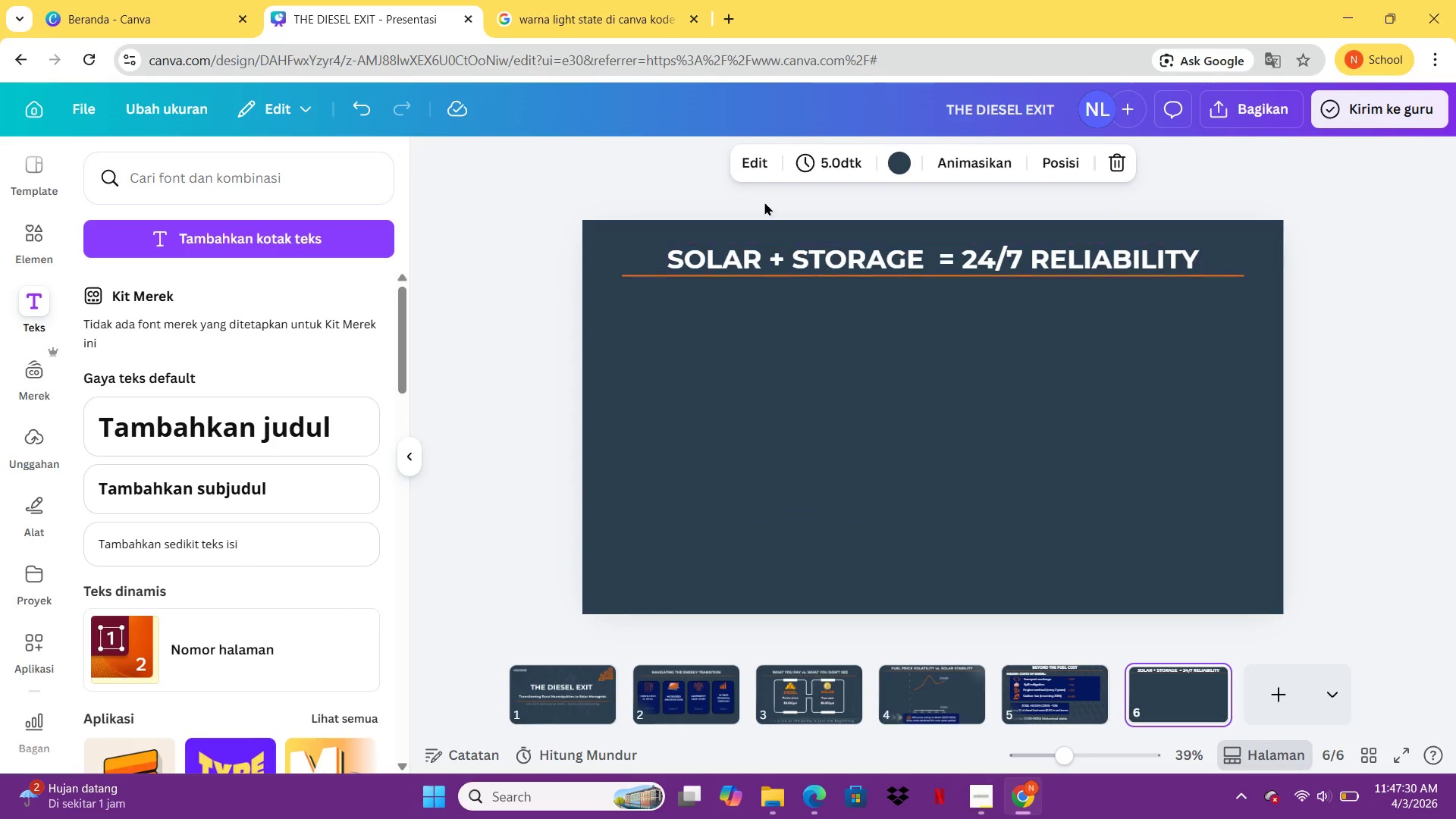 
left_click([1197, 691])
 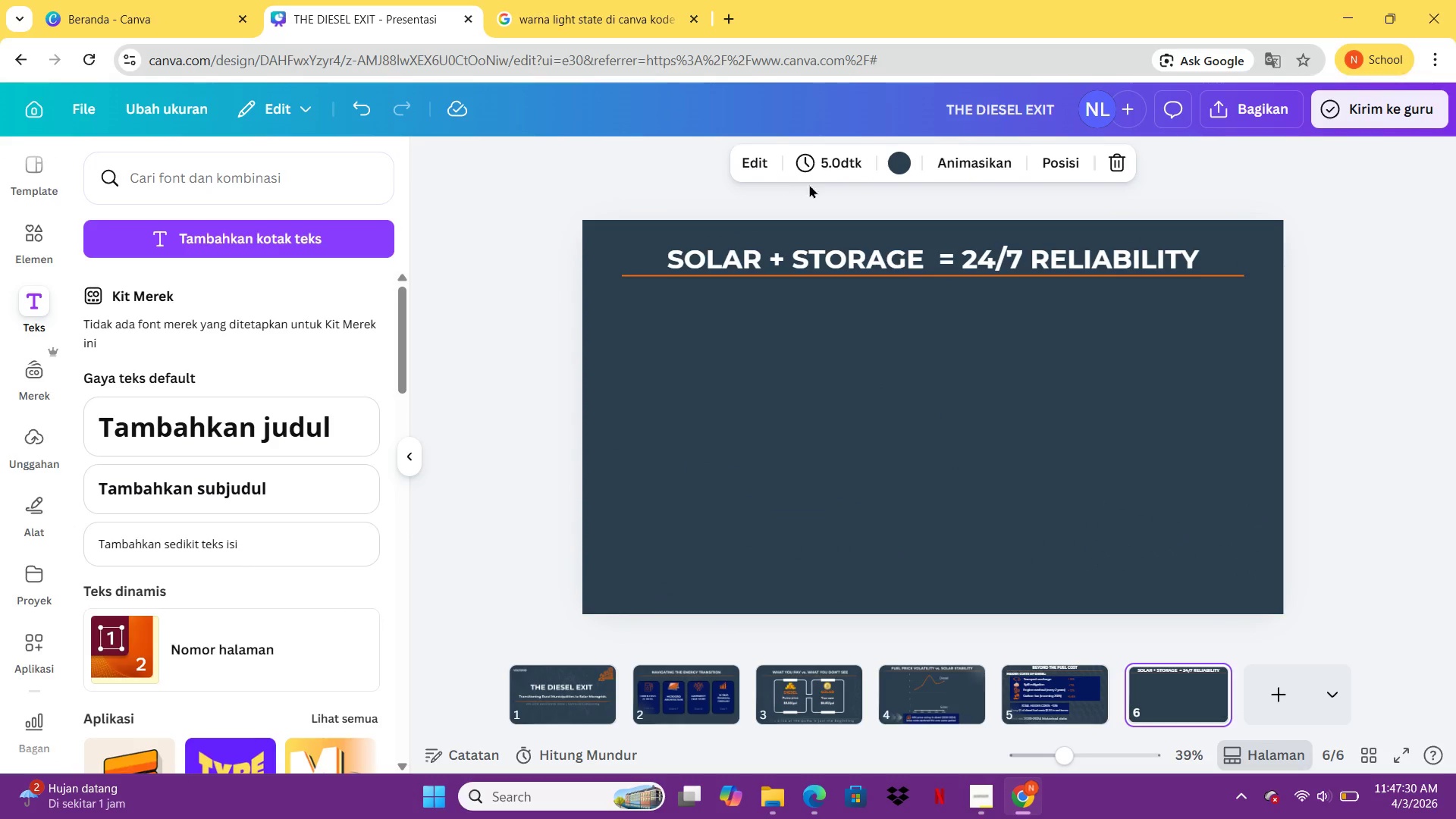 
left_click([886, 251])
 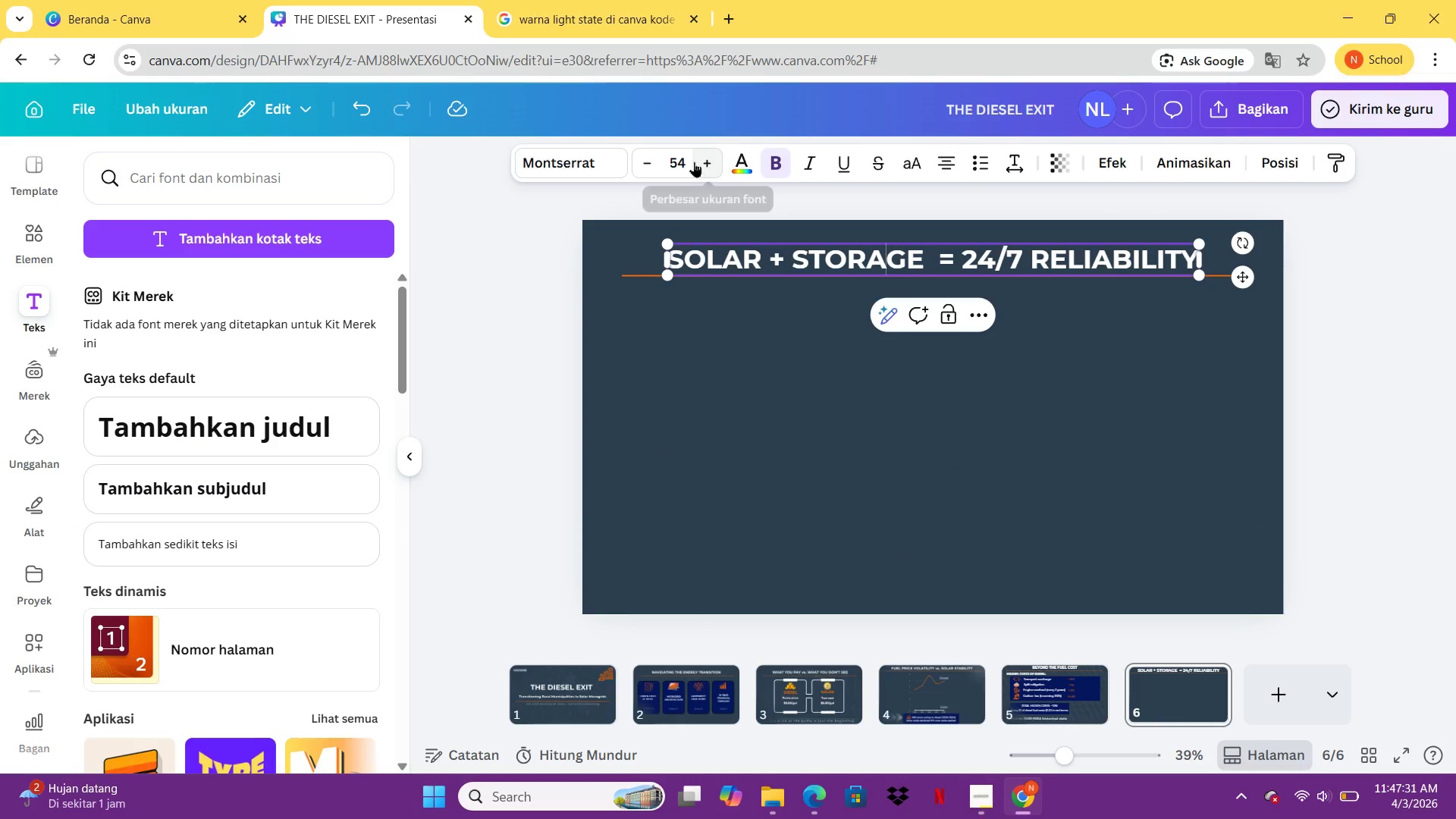 
double_click([886, 251])
 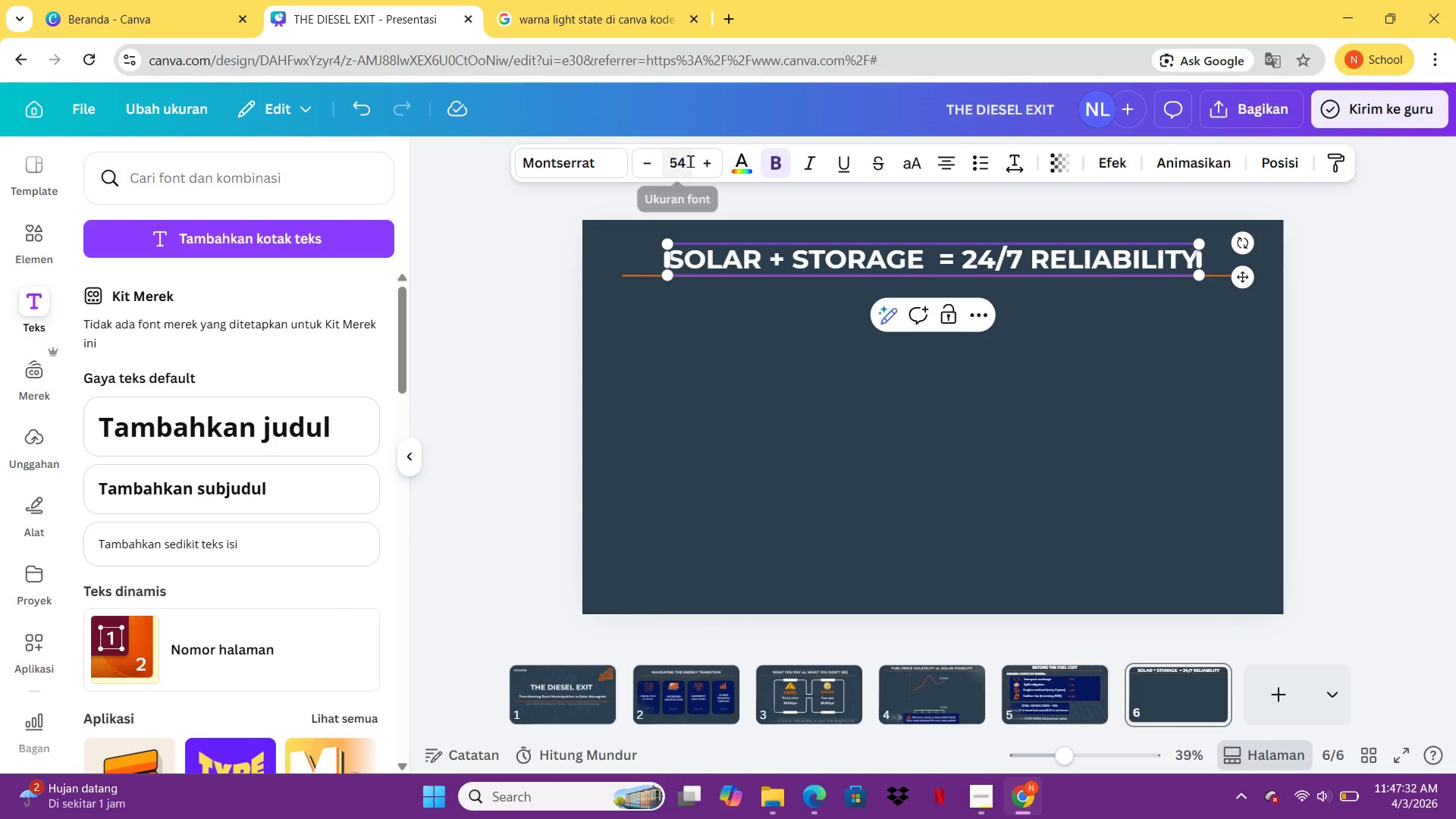 
double_click([690, 161])
 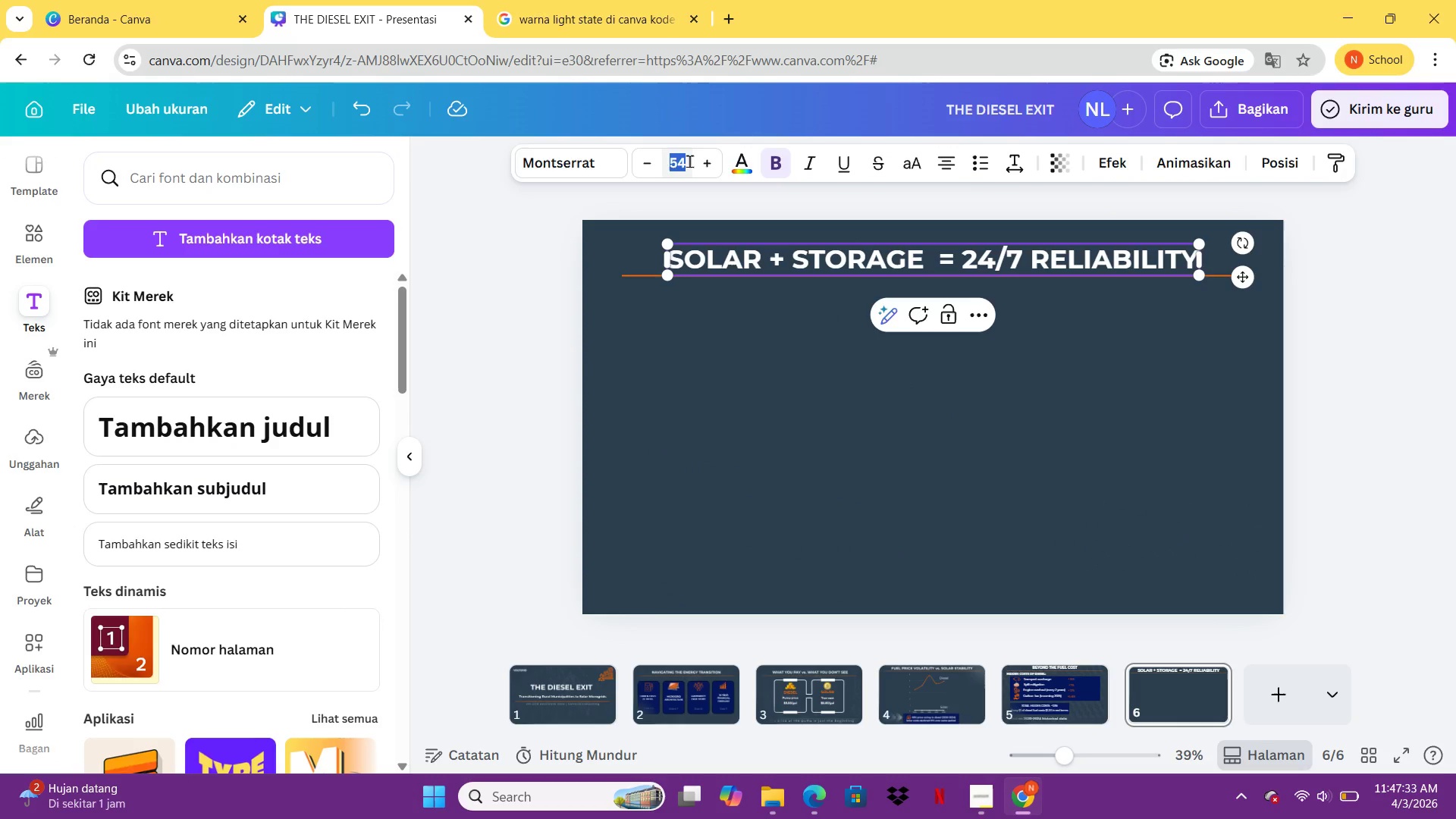 
type(46)
 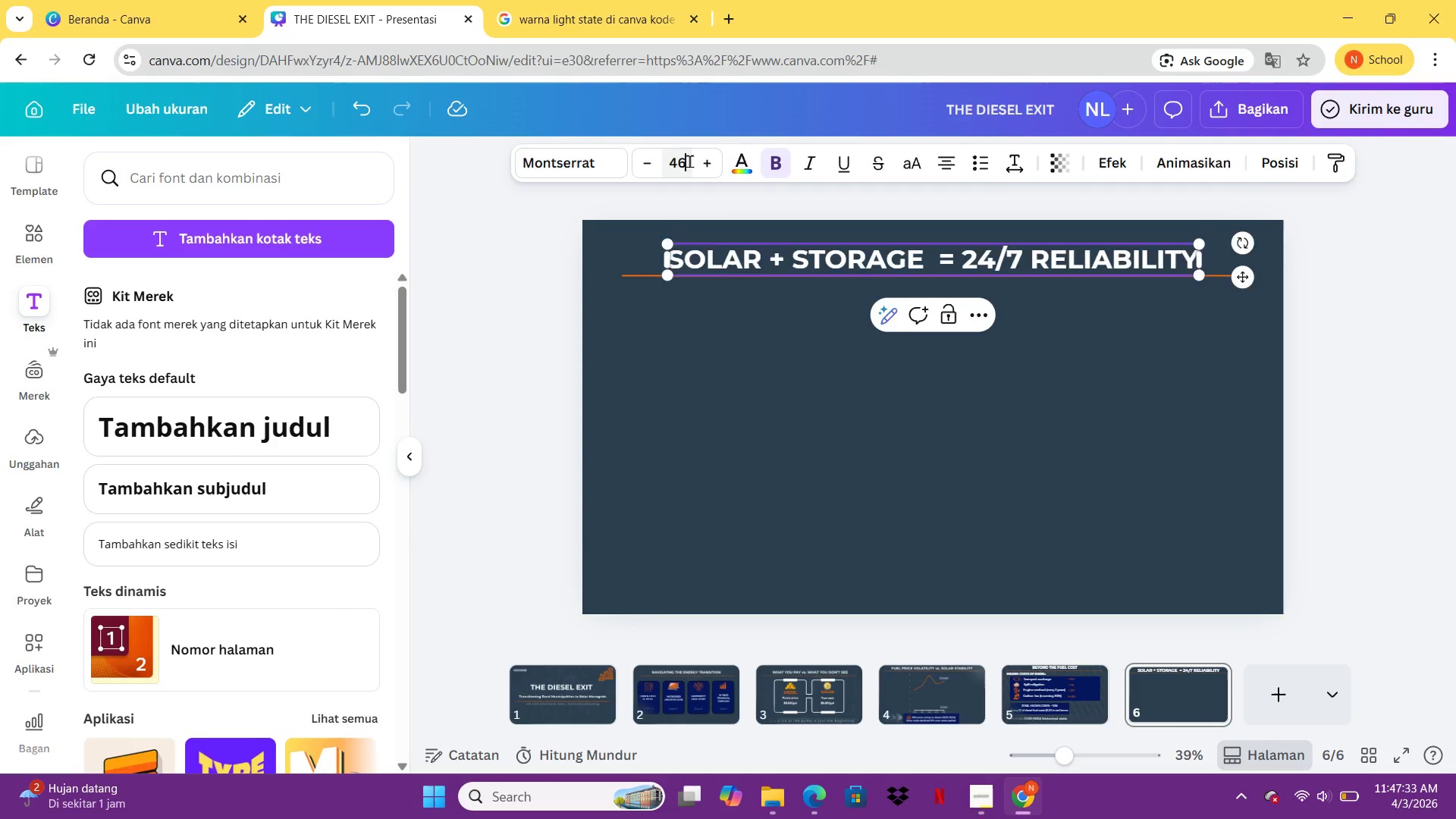 
key(Enter)
 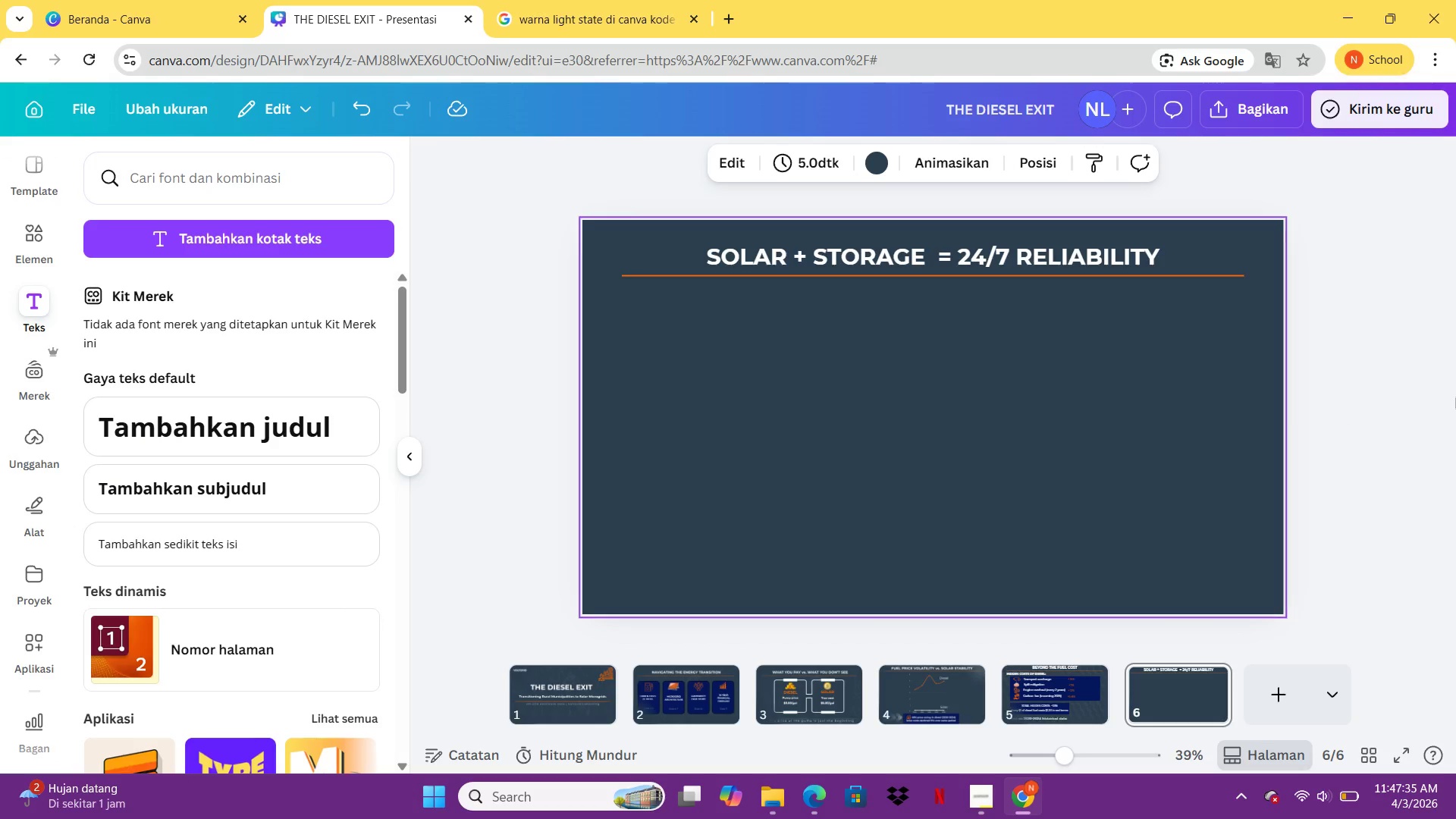 
left_click([1414, 395])
 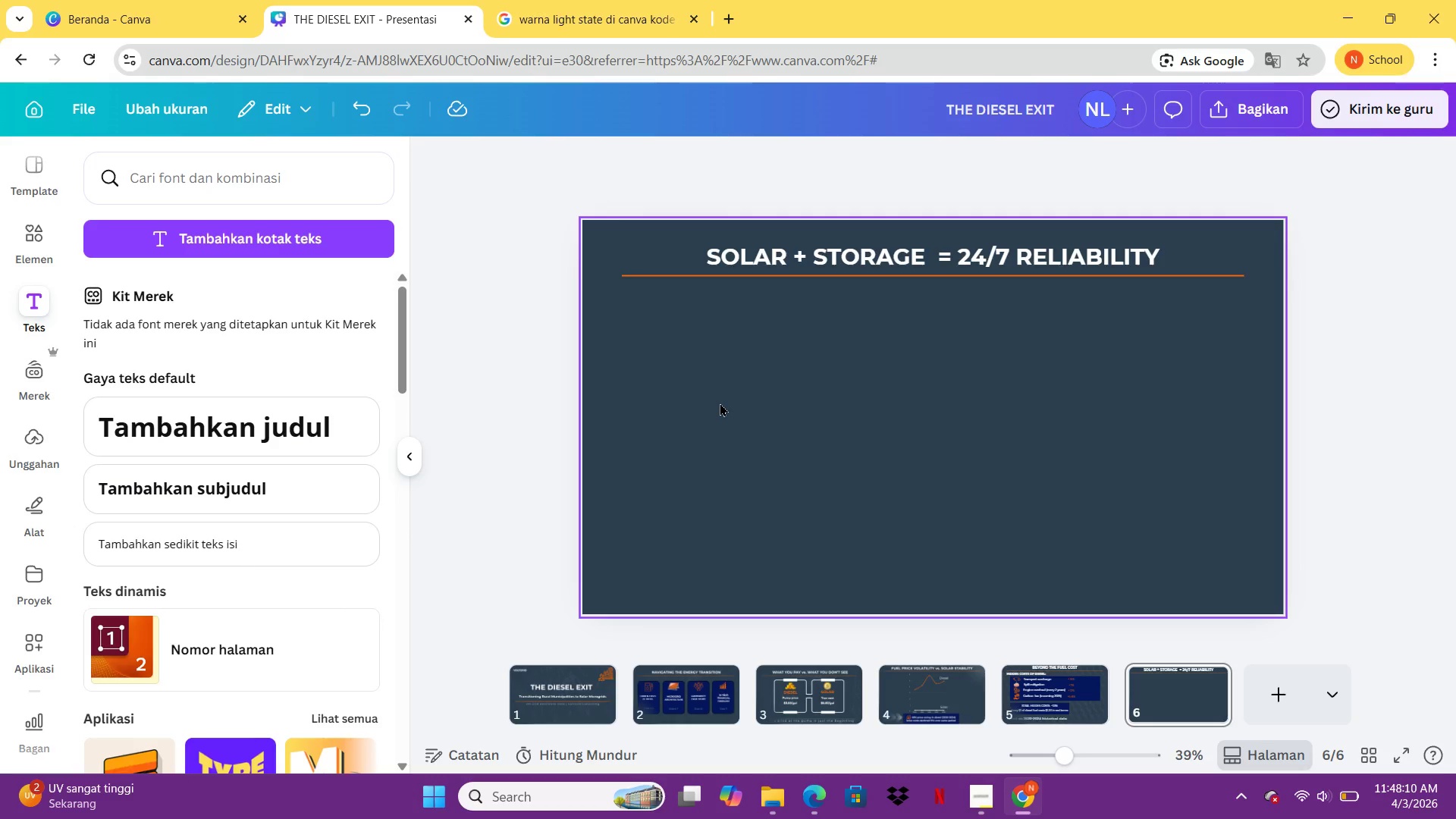 
wait(39.27)
 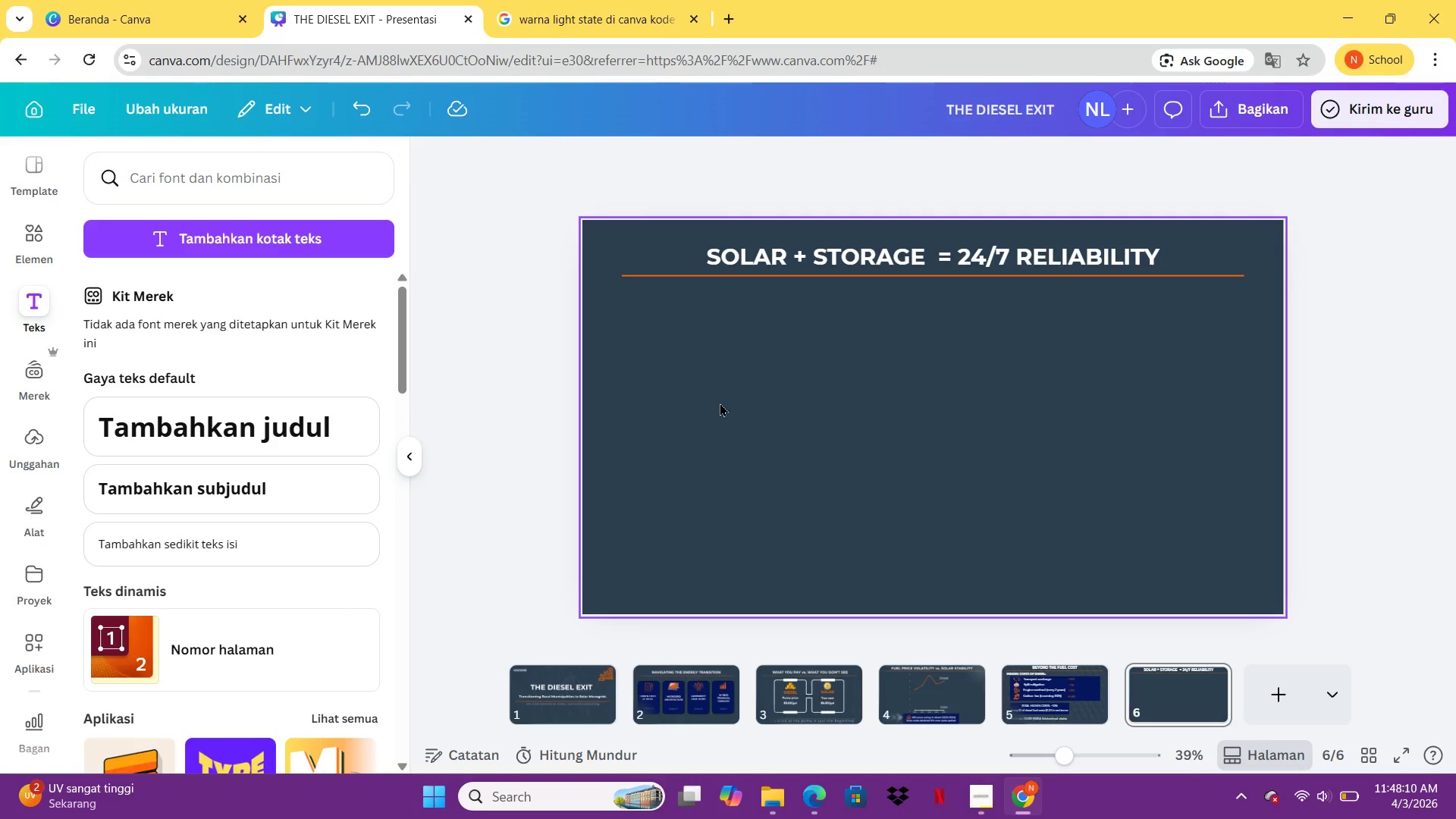 
left_click([865, 253])
 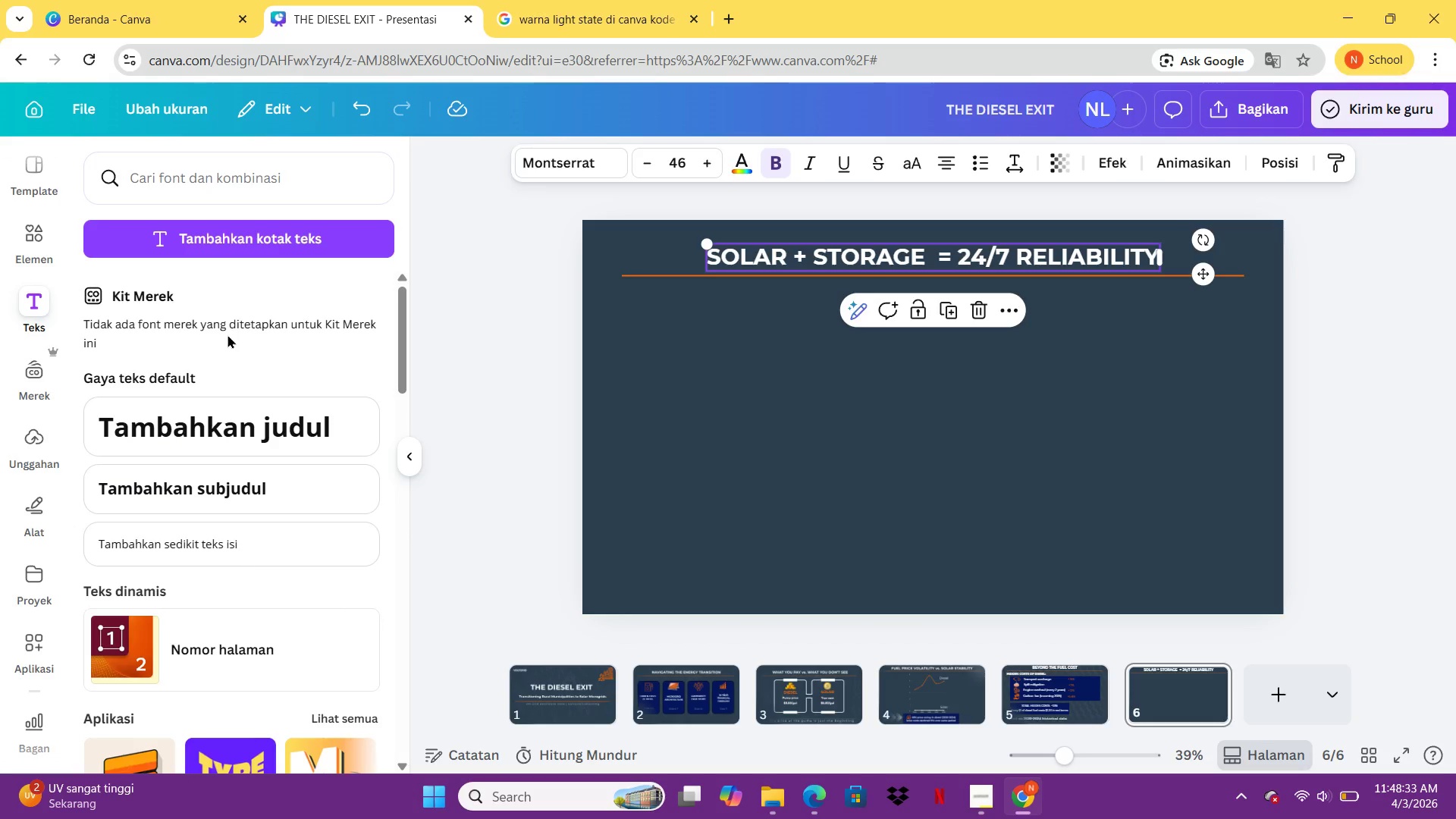 
wait(23.77)
 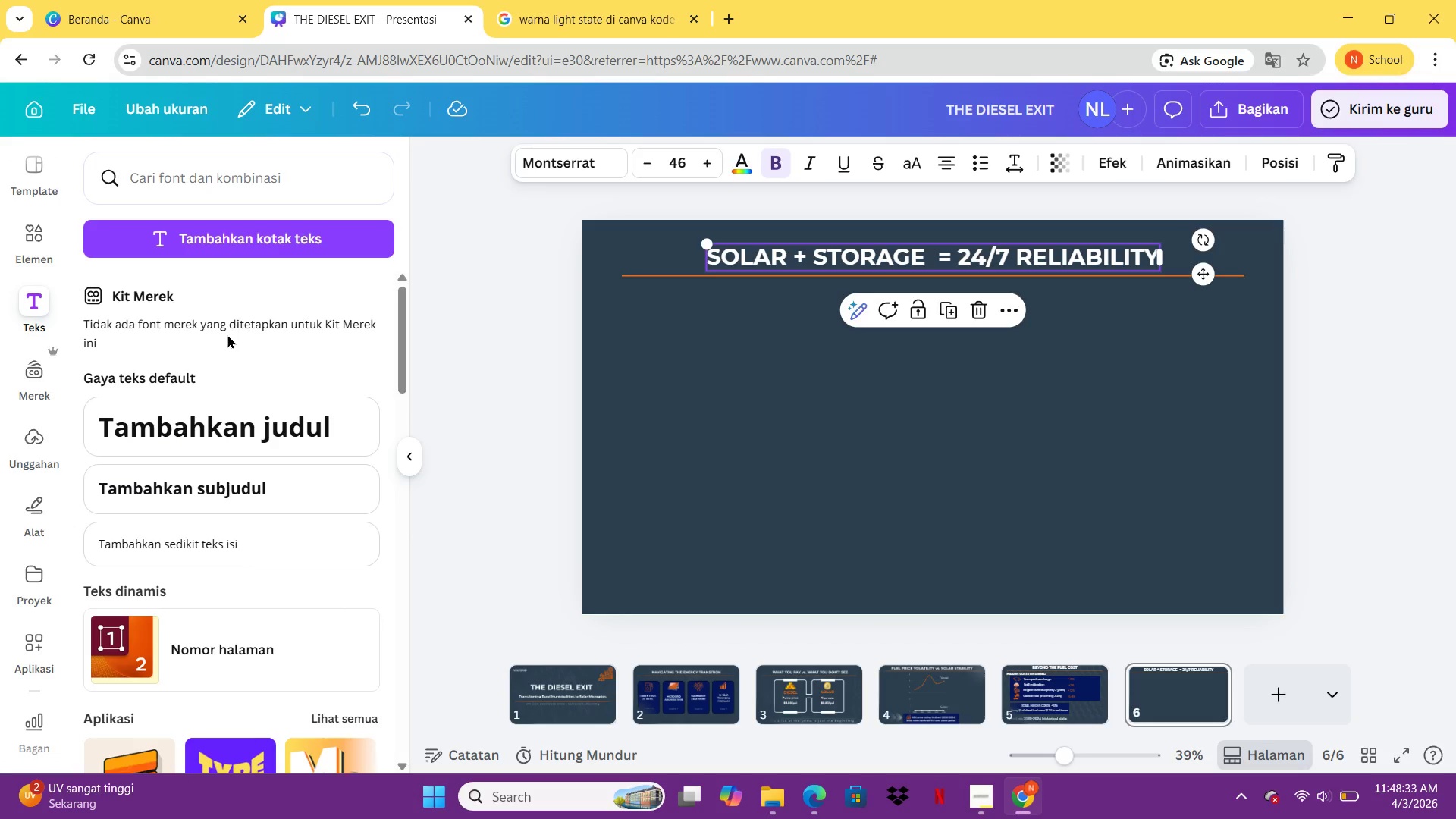 
left_click([26, 240])
 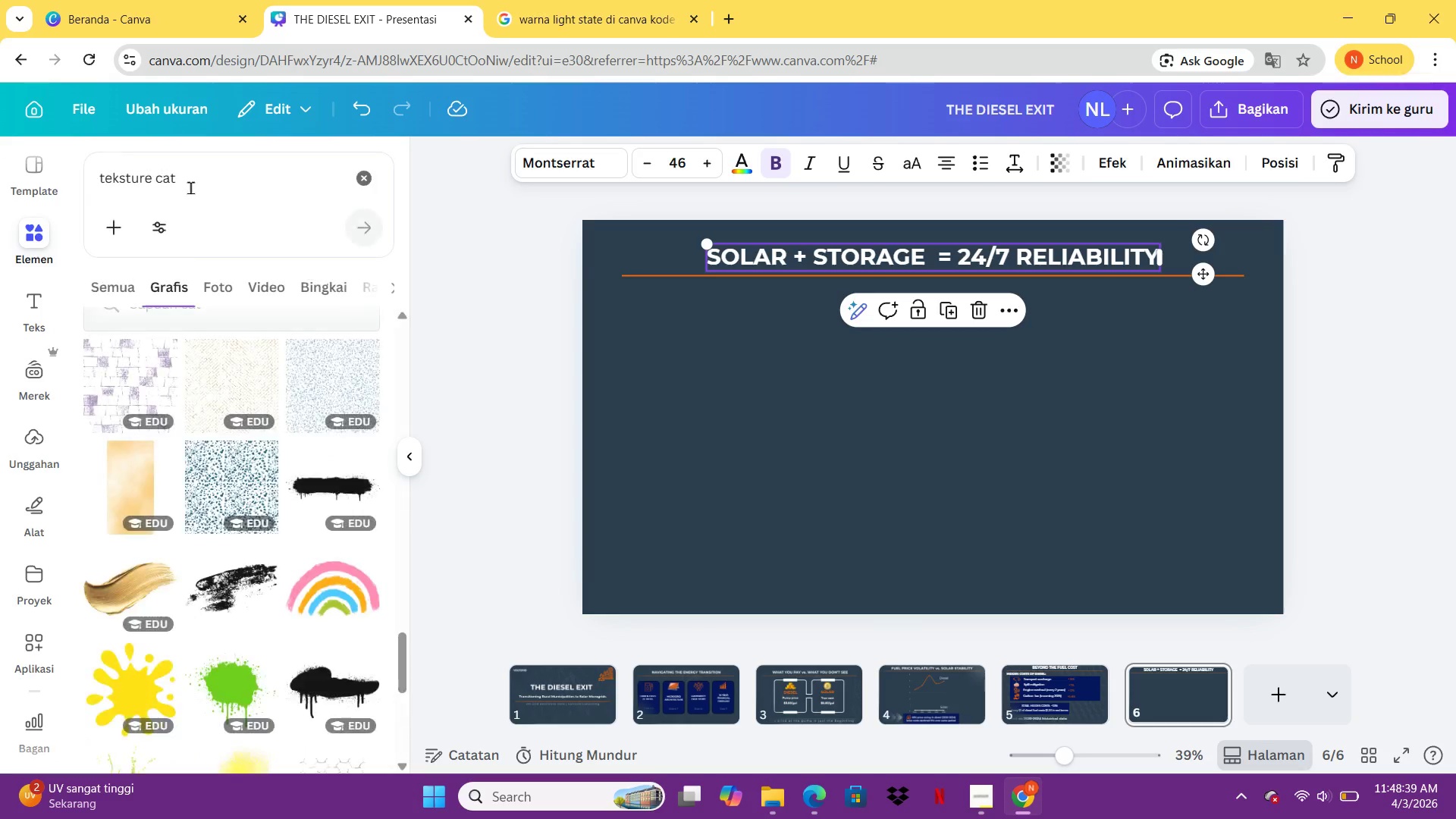 
left_click([193, 187])
 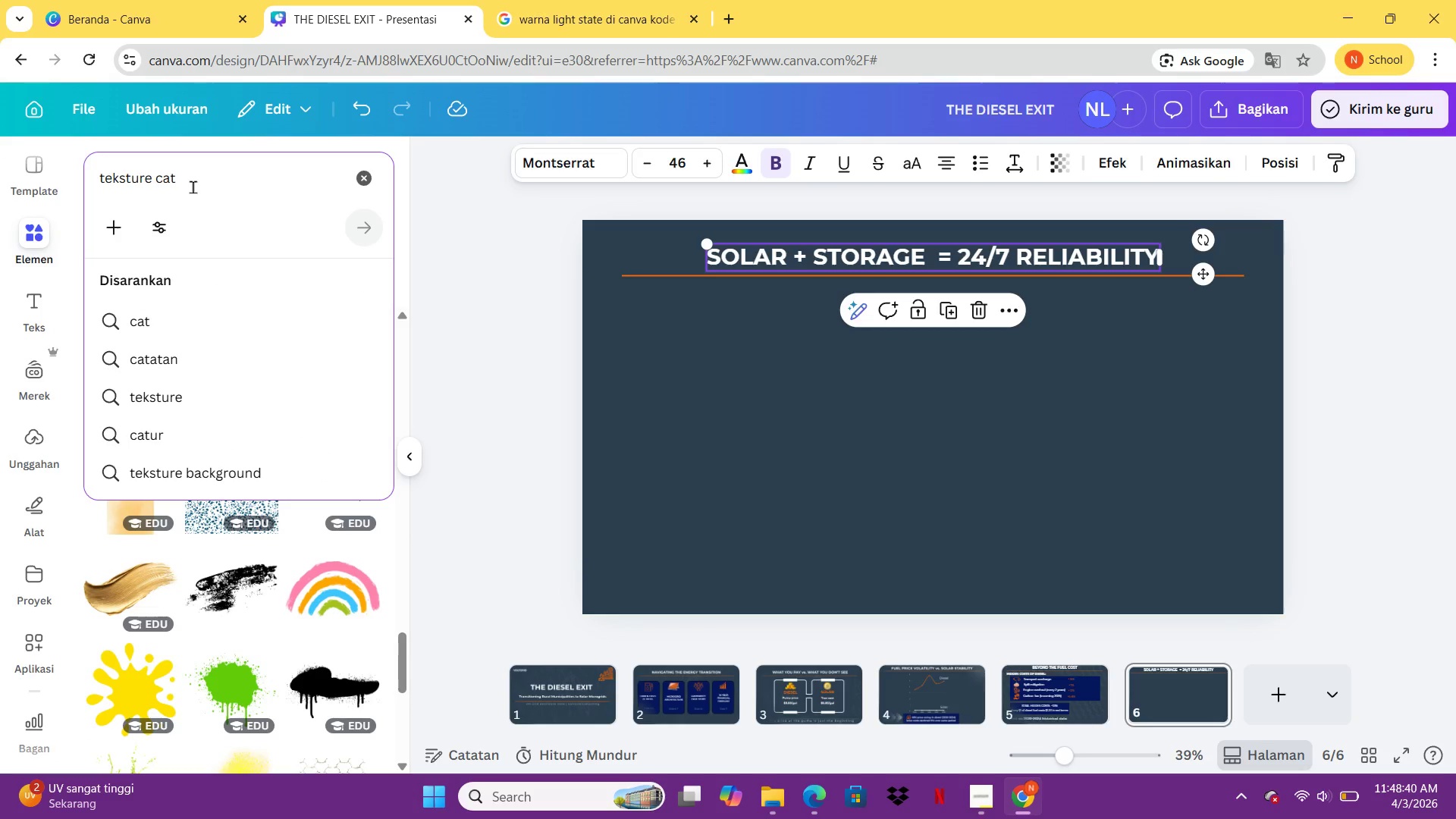 
key(Control+ControlLeft)
 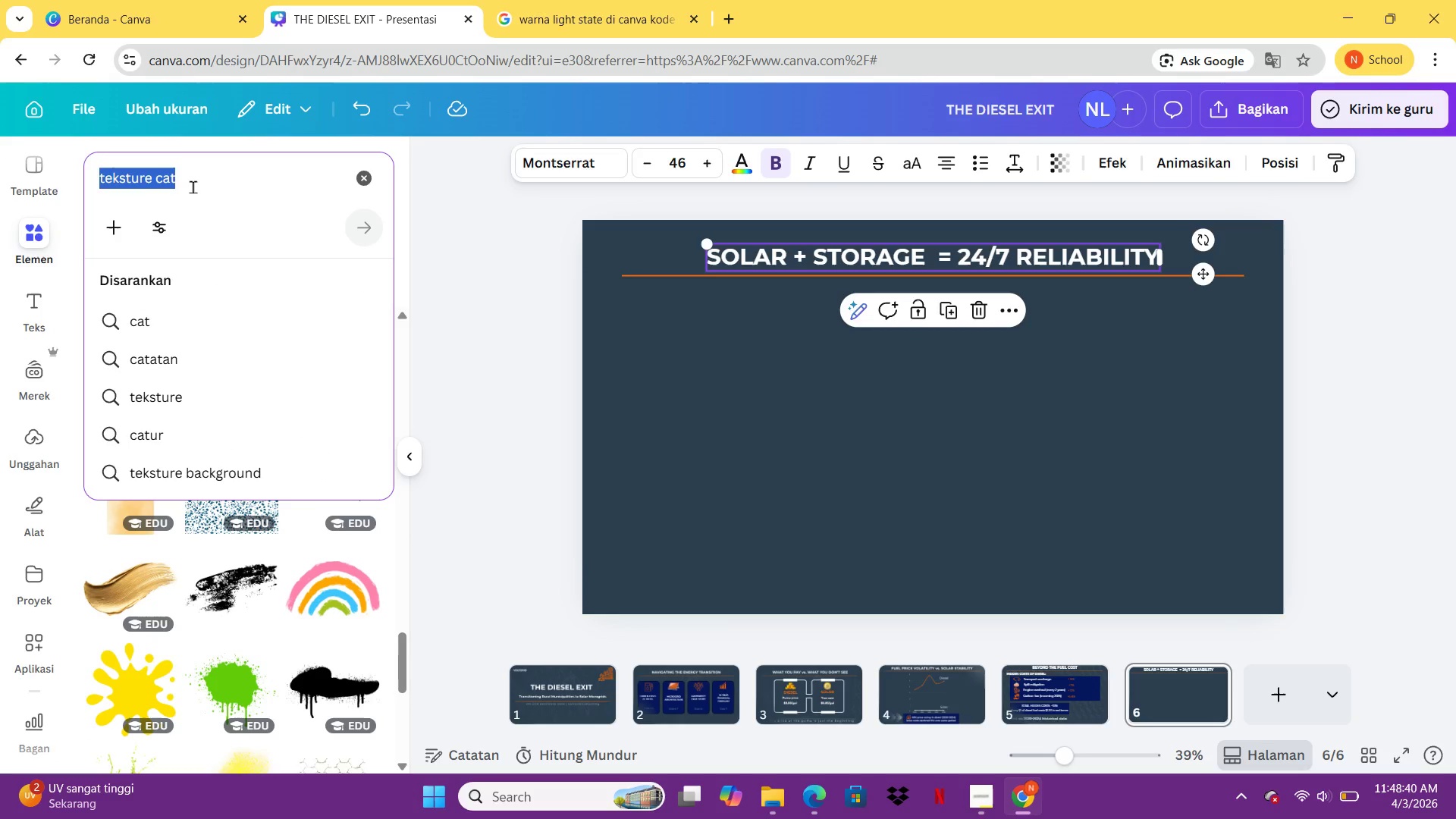 
key(Control+A)
 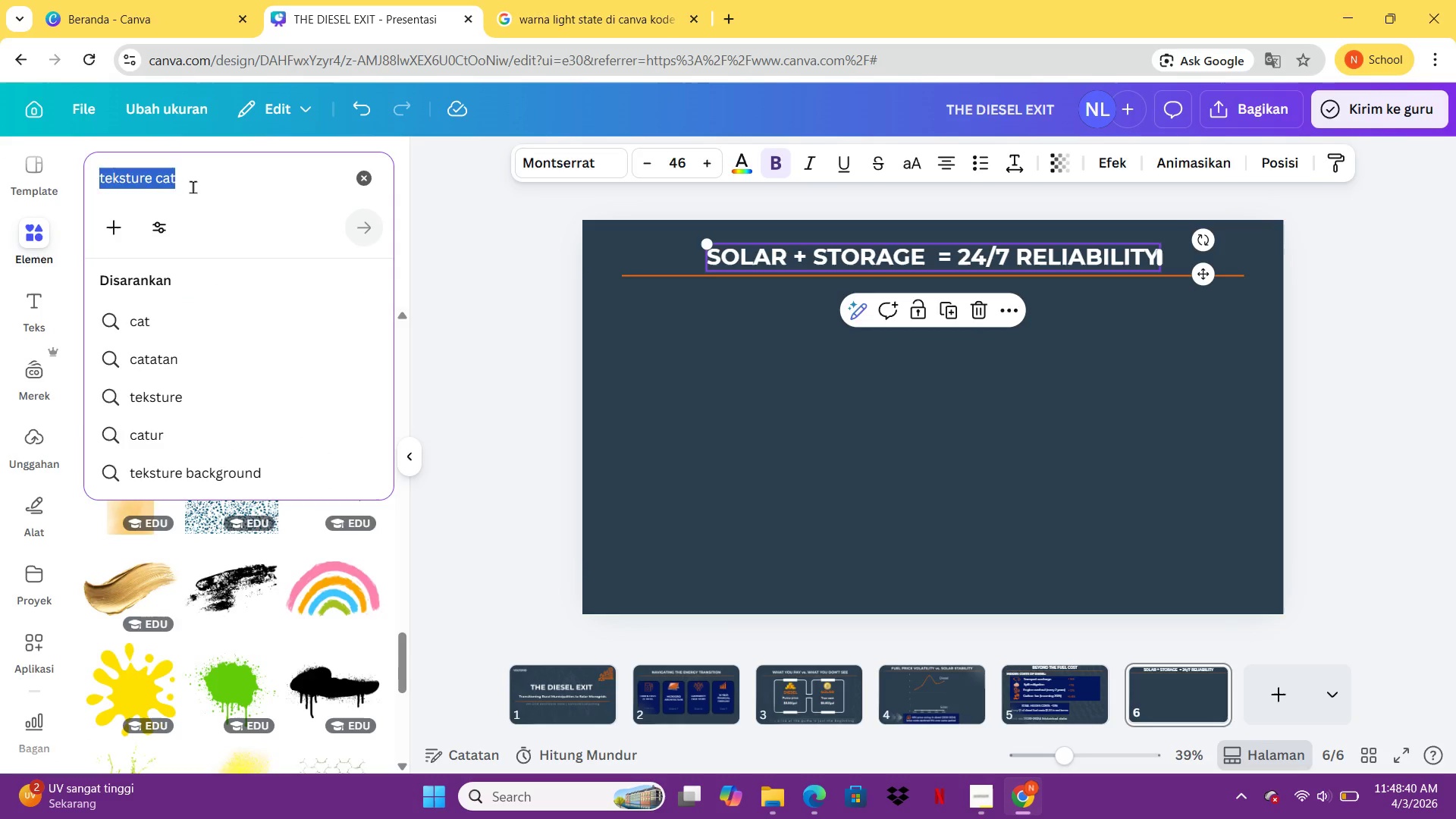 
type(shape)
 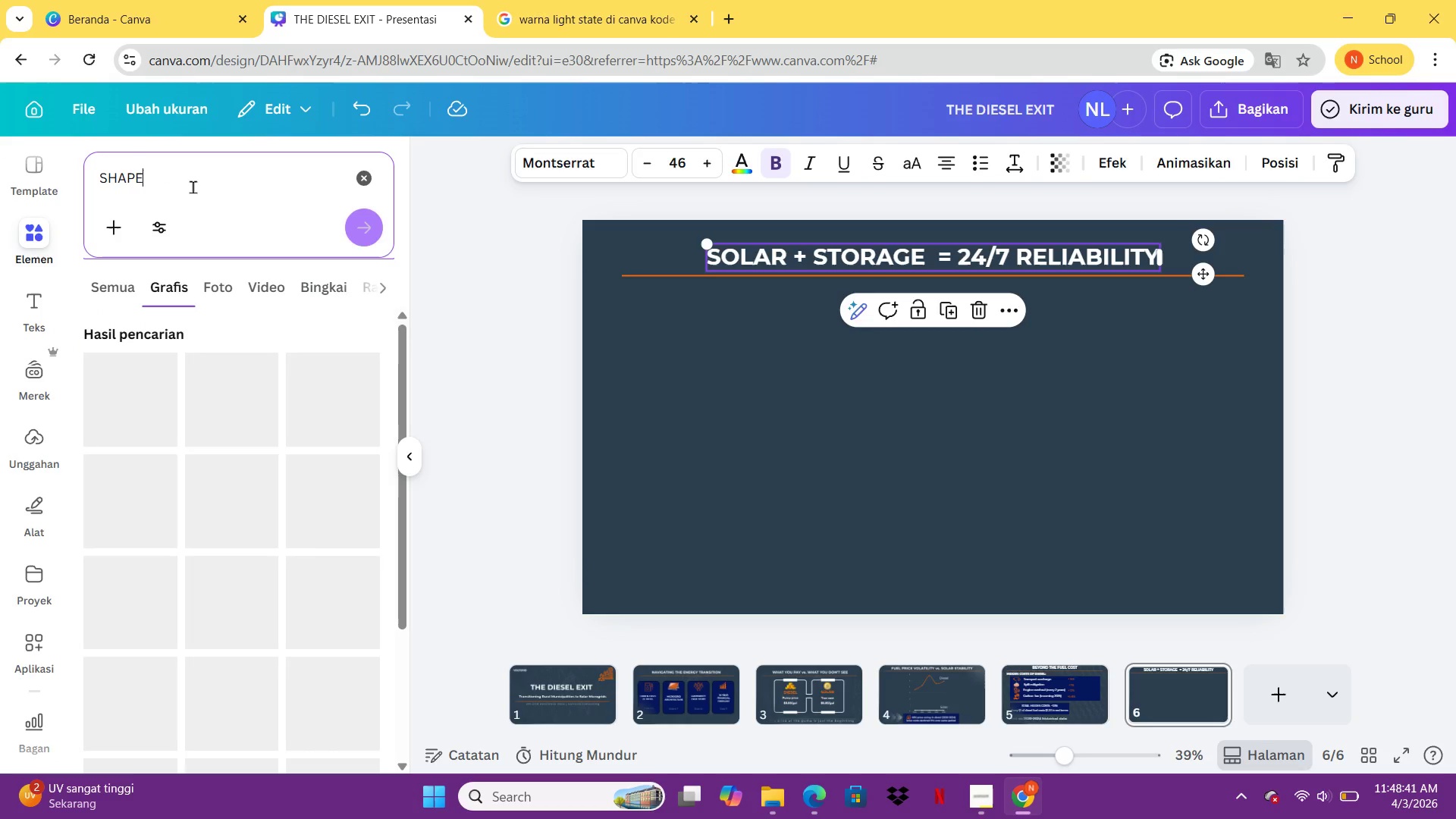 
key(Enter)
 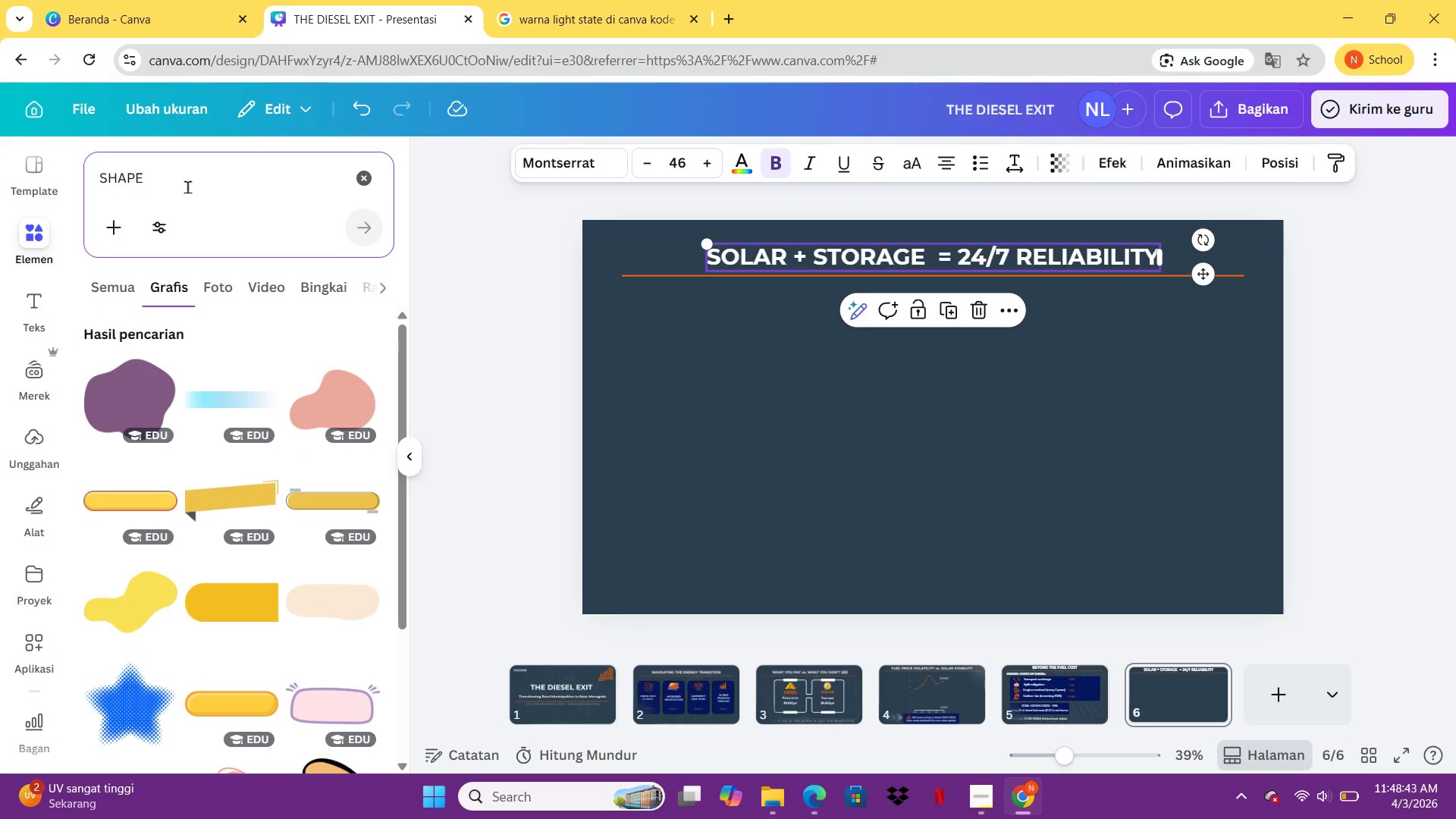 
scroll: coordinate [284, 499], scroll_direction: down, amount: 7.0
 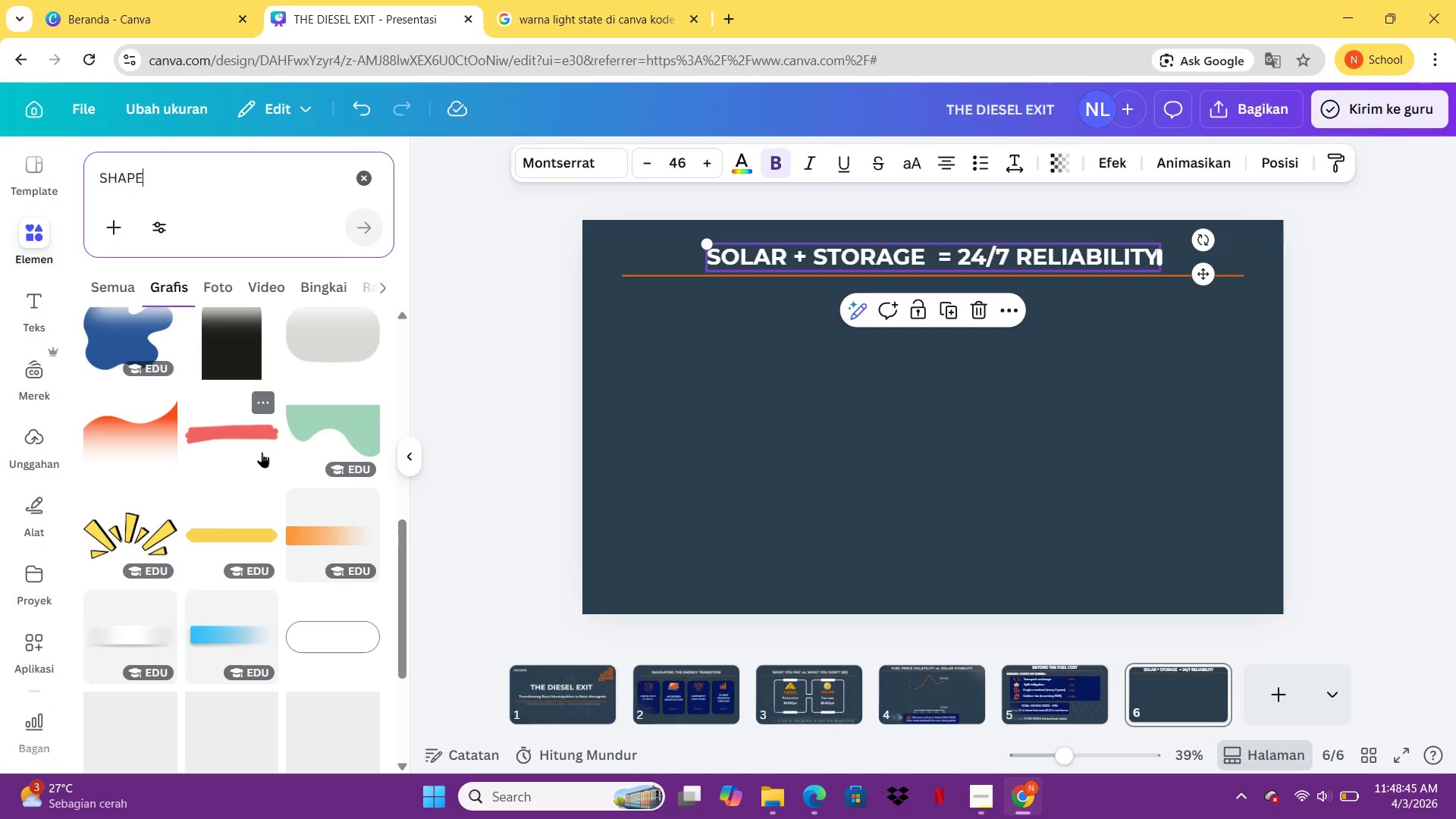 
scroll: coordinate [260, 452], scroll_direction: up, amount: 1.0
 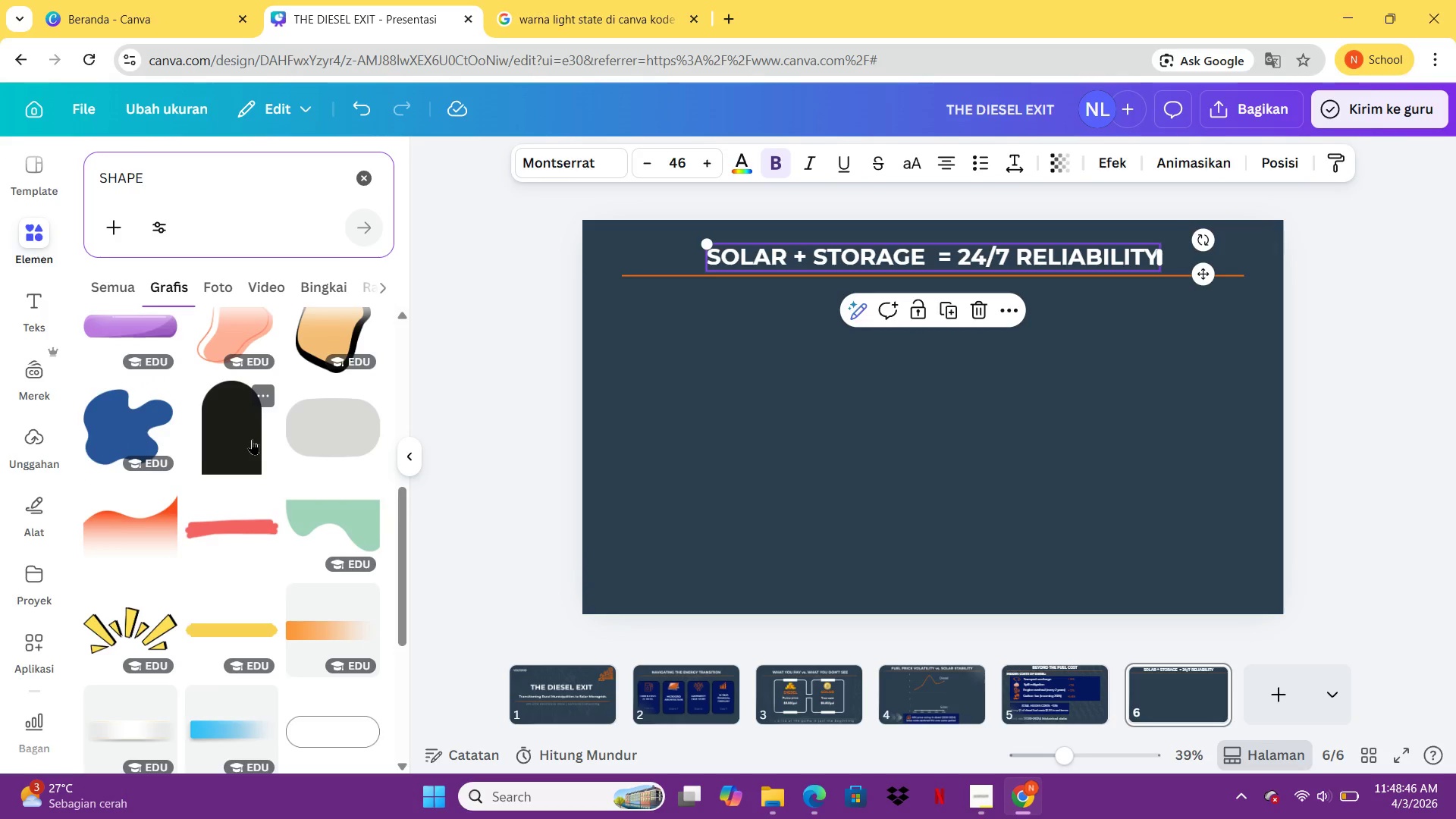 
scroll: coordinate [233, 475], scroll_direction: down, amount: 4.0
 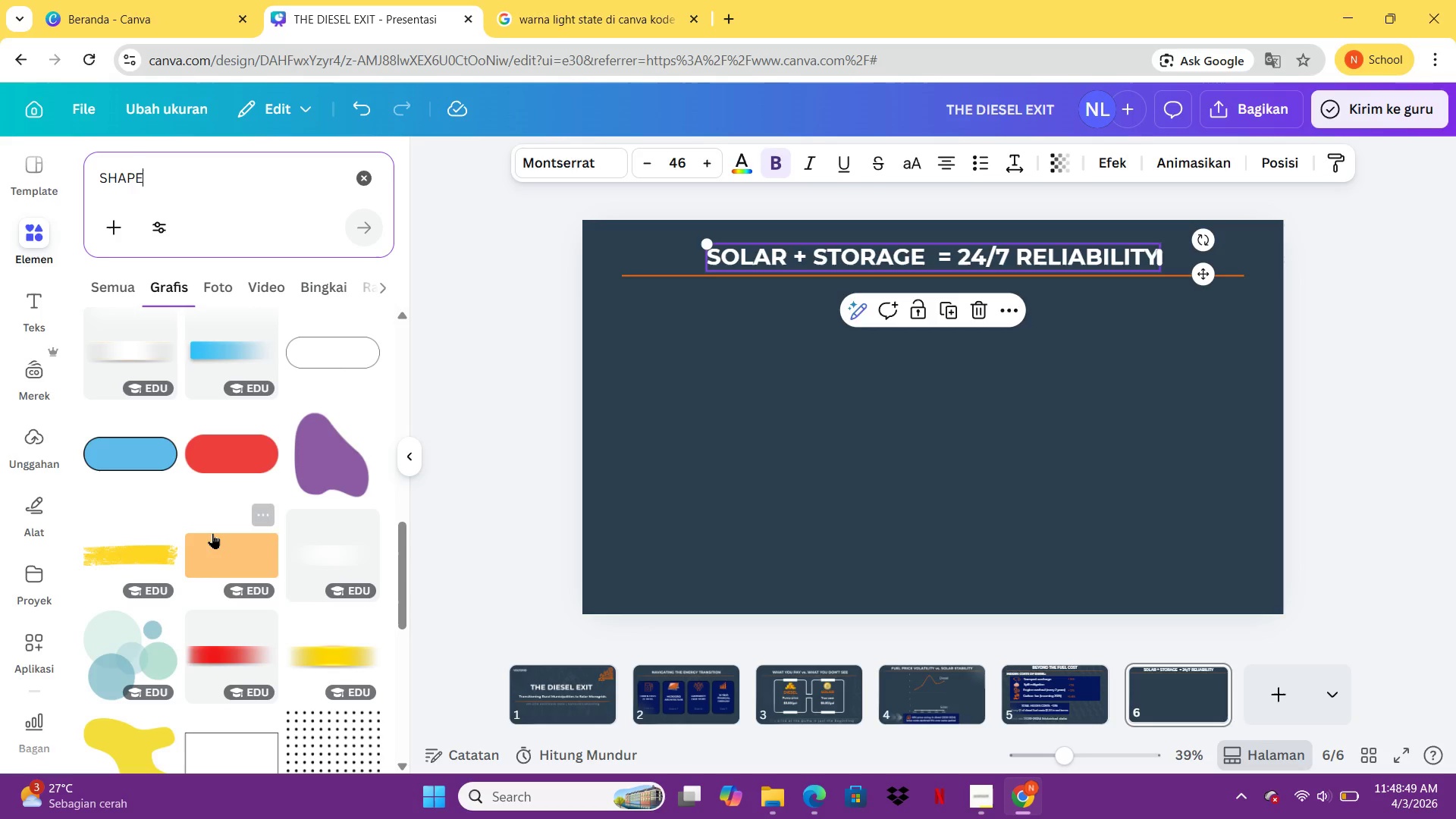 
left_click([212, 533])
 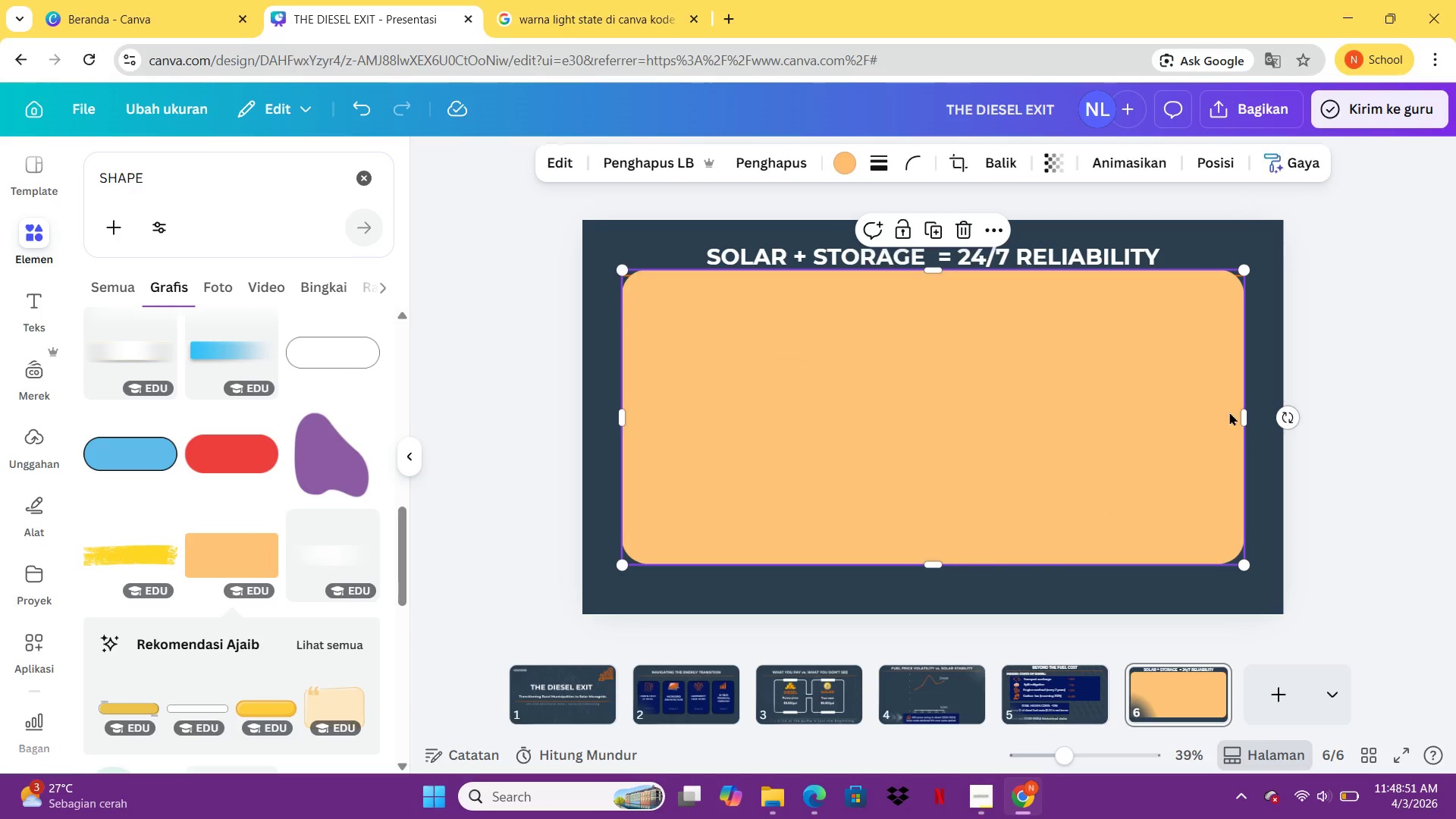 
left_click_drag(start_coordinate=[1238, 419], to_coordinate=[912, 392])
 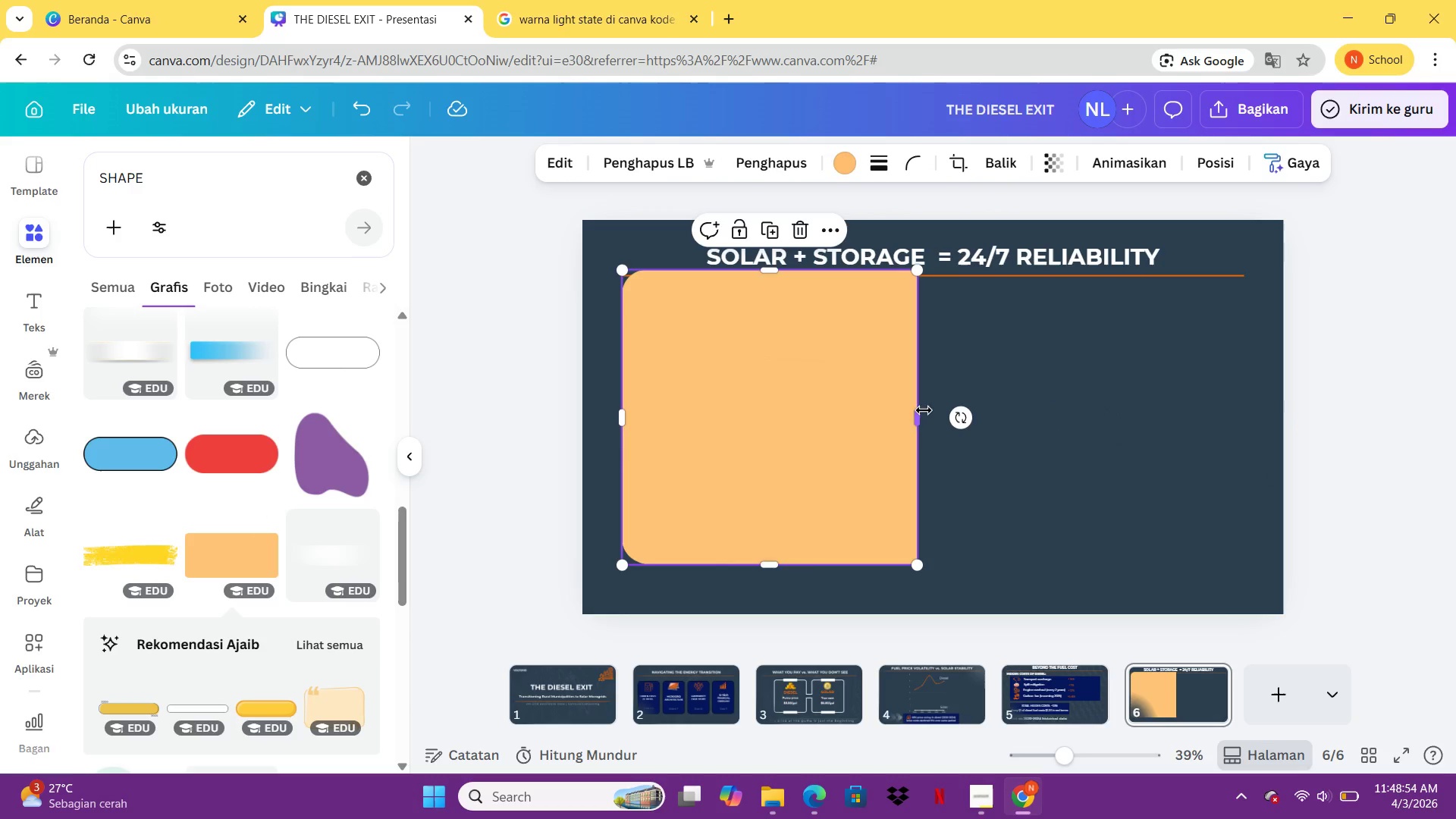 
left_click_drag(start_coordinate=[920, 411], to_coordinate=[1260, 431])
 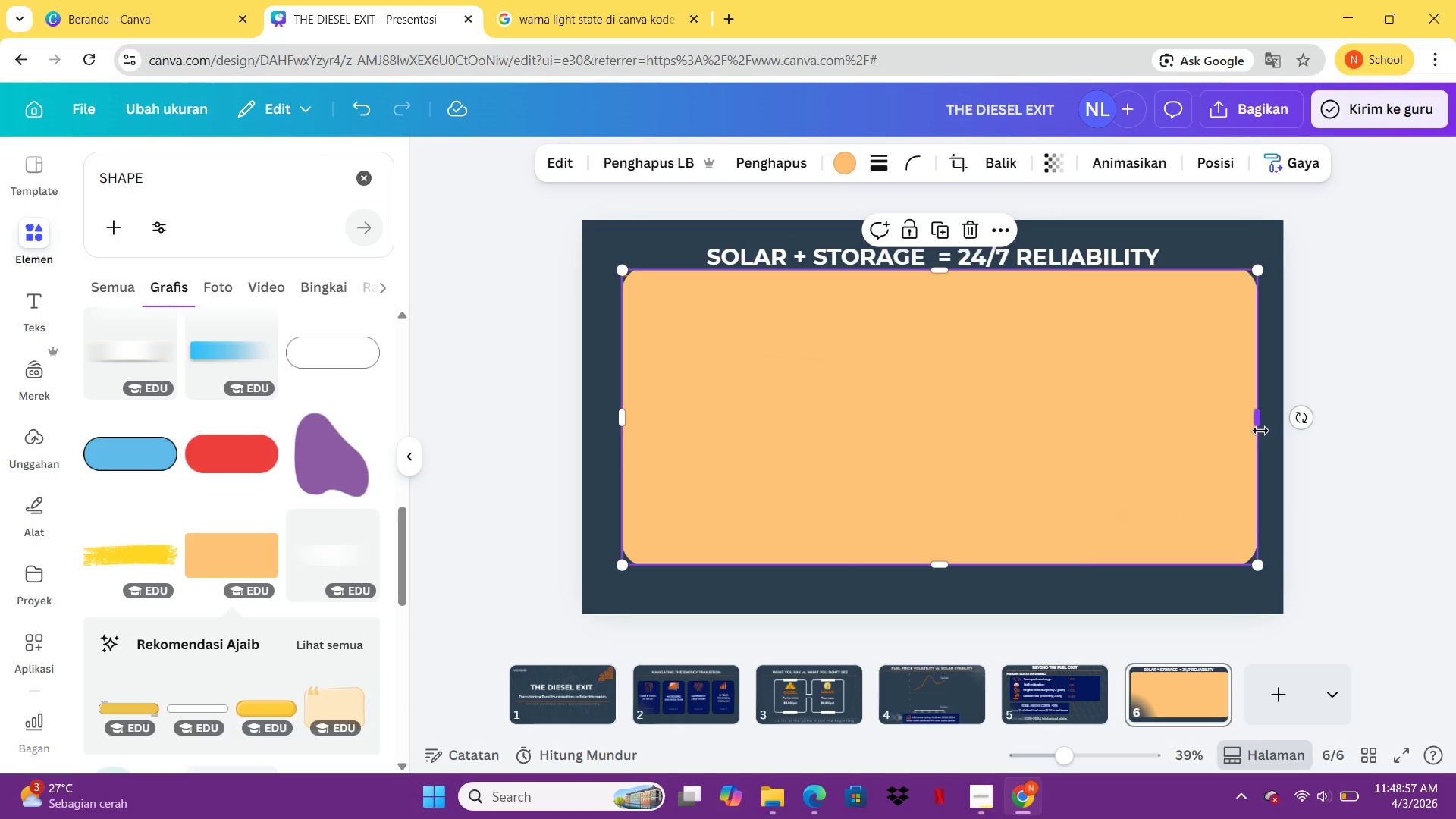 
key(Control+Z)
 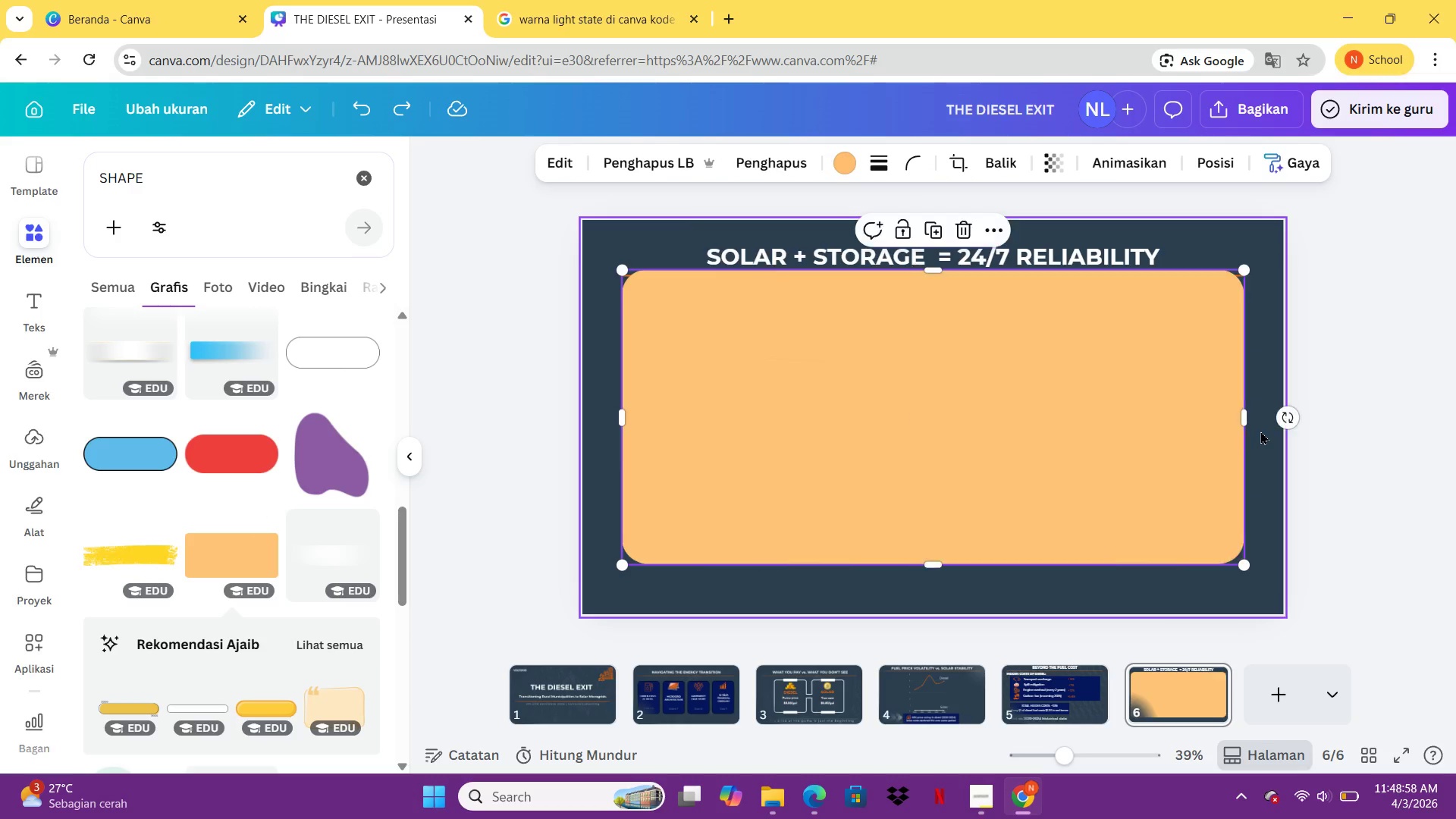 
key(Control+Z)
 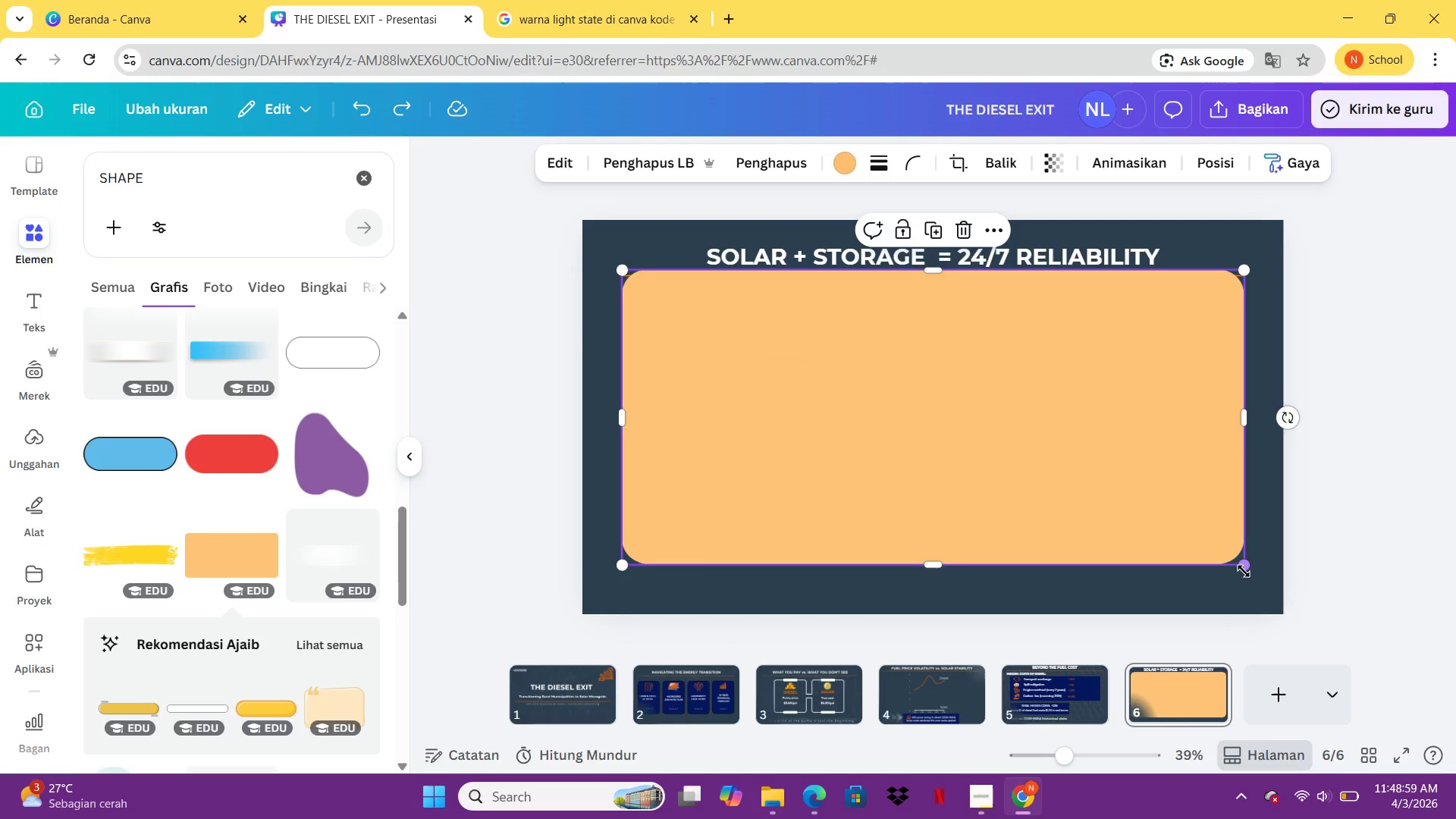 
left_click_drag(start_coordinate=[1244, 570], to_coordinate=[921, 439])
 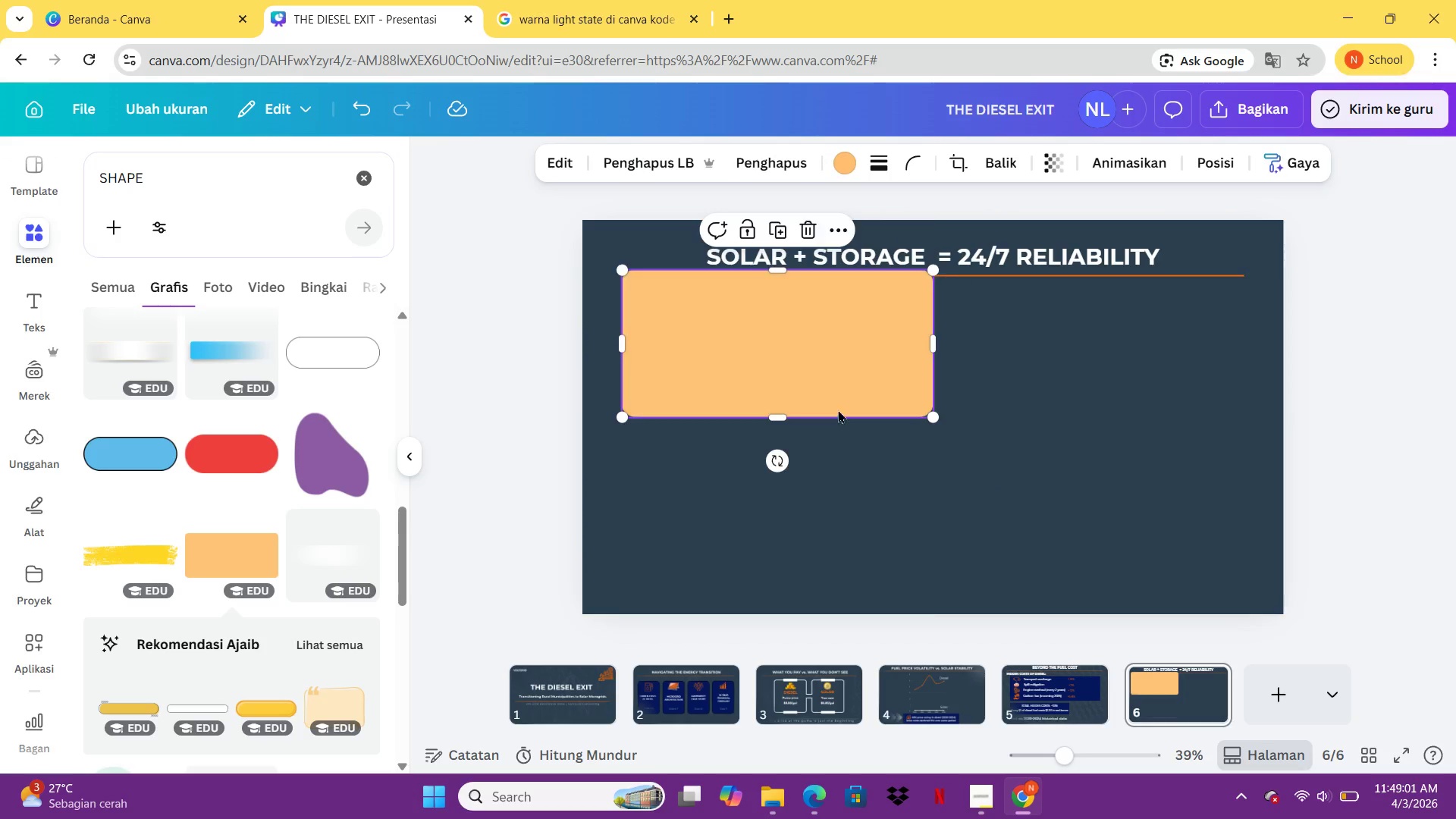 
left_click_drag(start_coordinate=[836, 385], to_coordinate=[829, 452])
 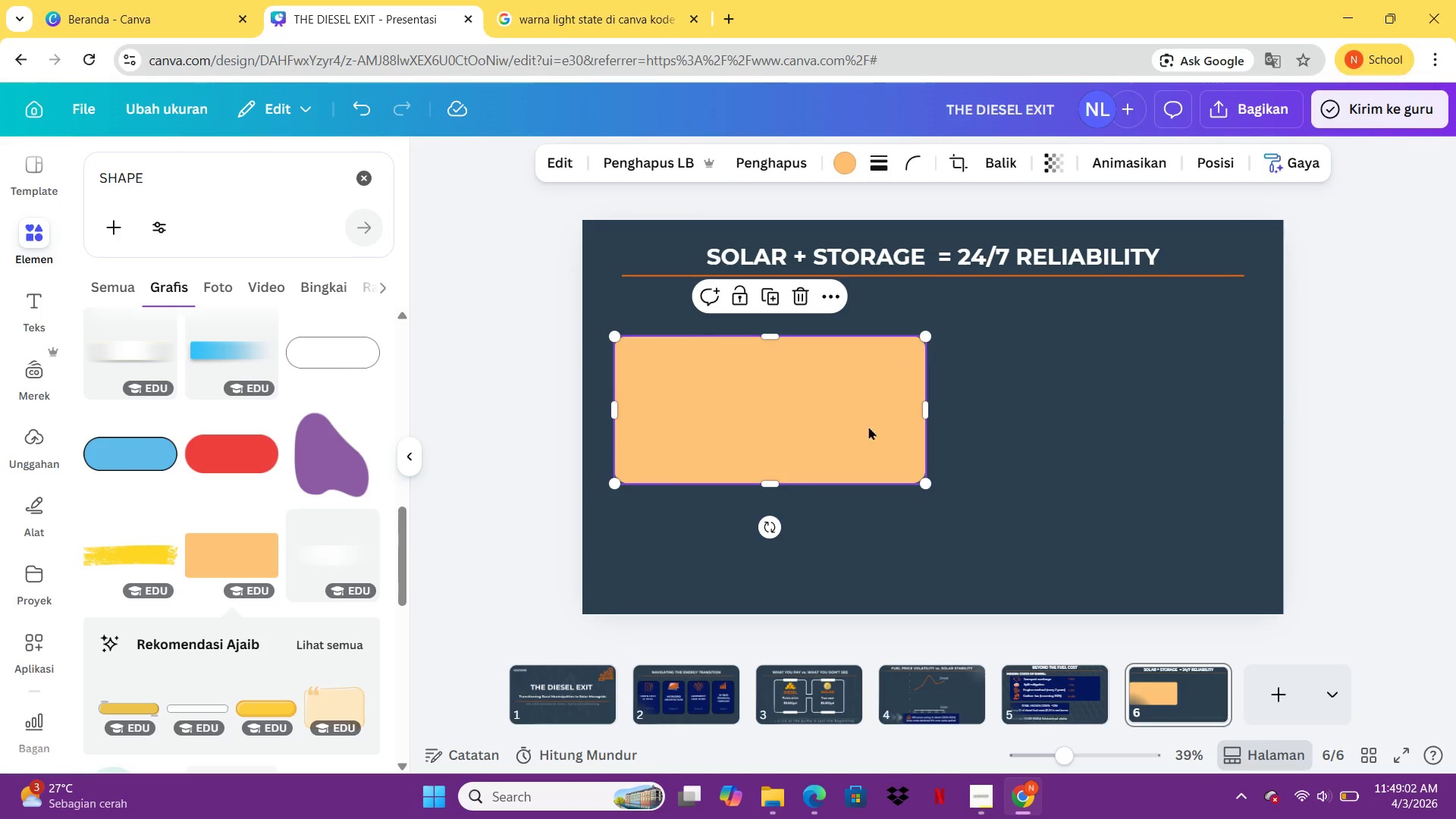 
triple_click([828, 452])
 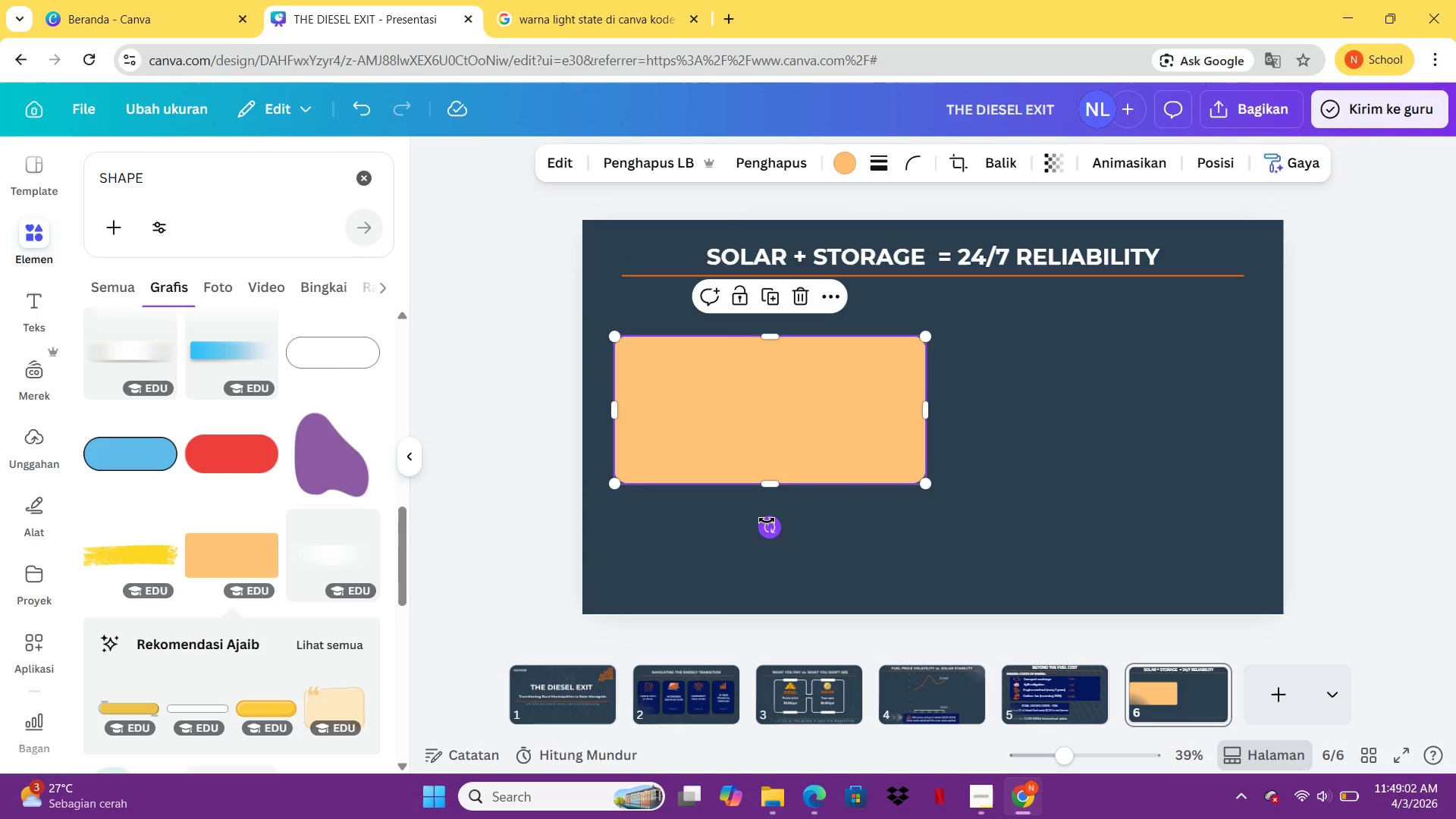 
left_click_drag(start_coordinate=[772, 520], to_coordinate=[446, 416])
 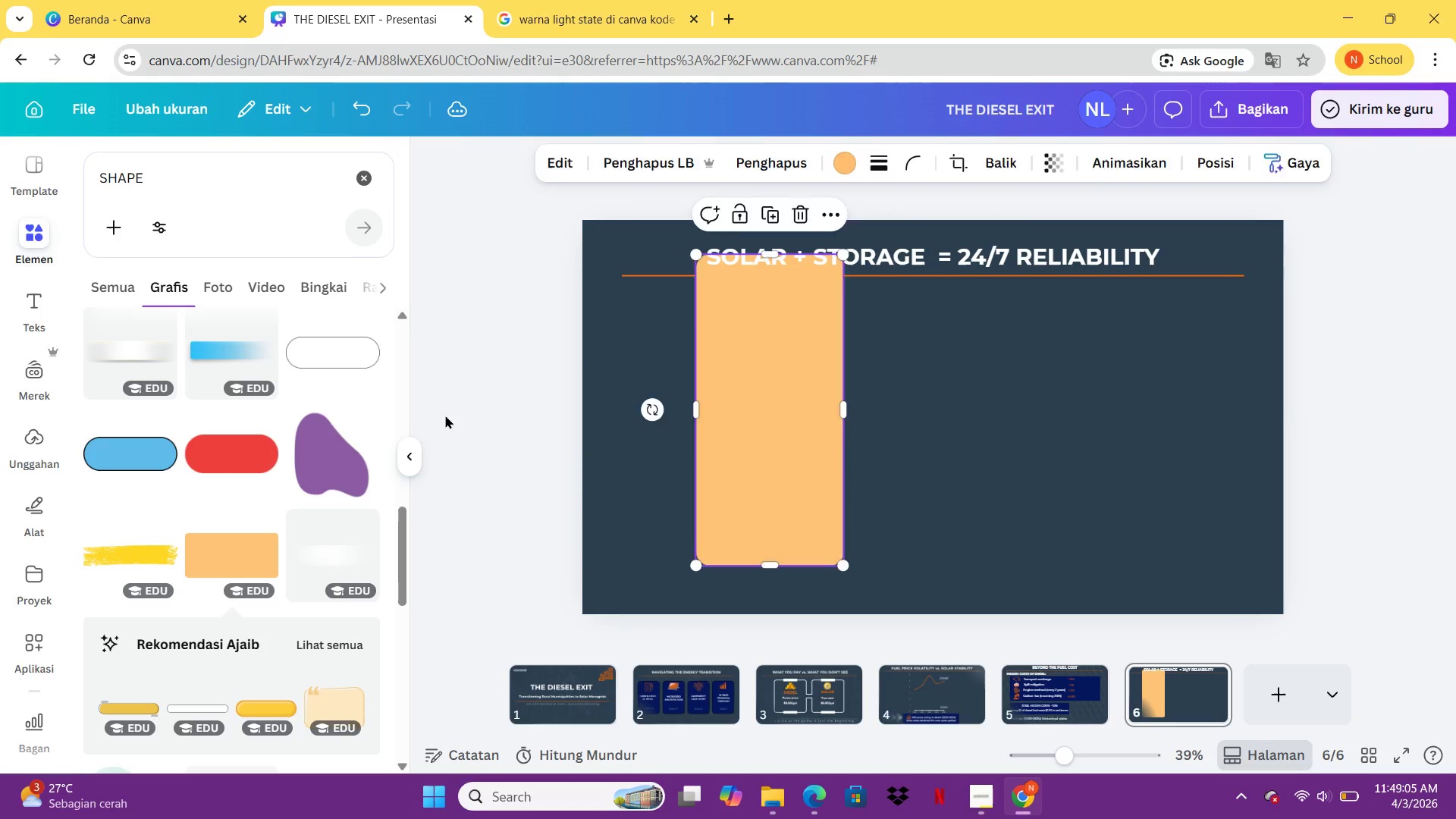 
double_click([445, 415])
 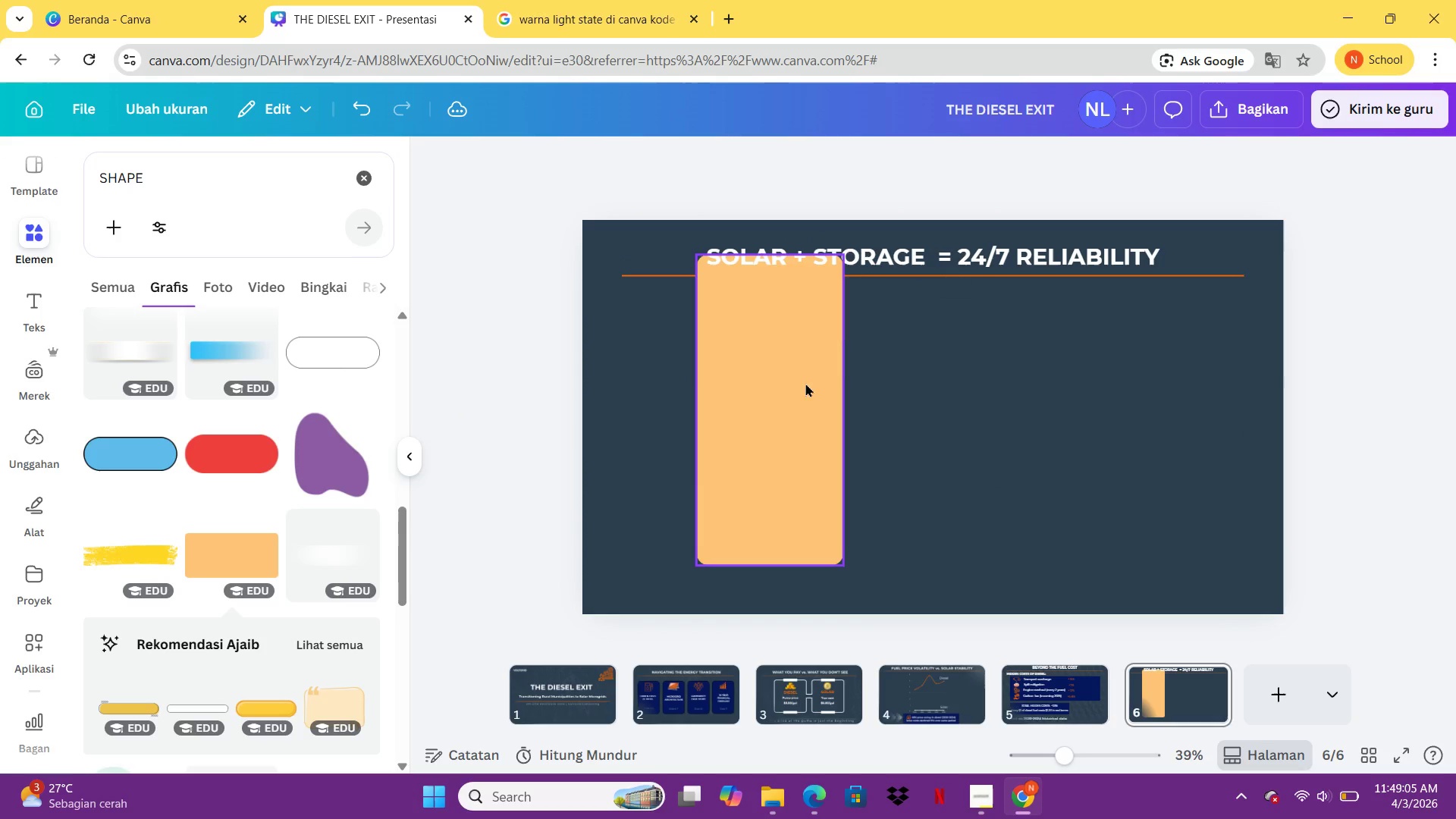 
left_click([796, 391])
 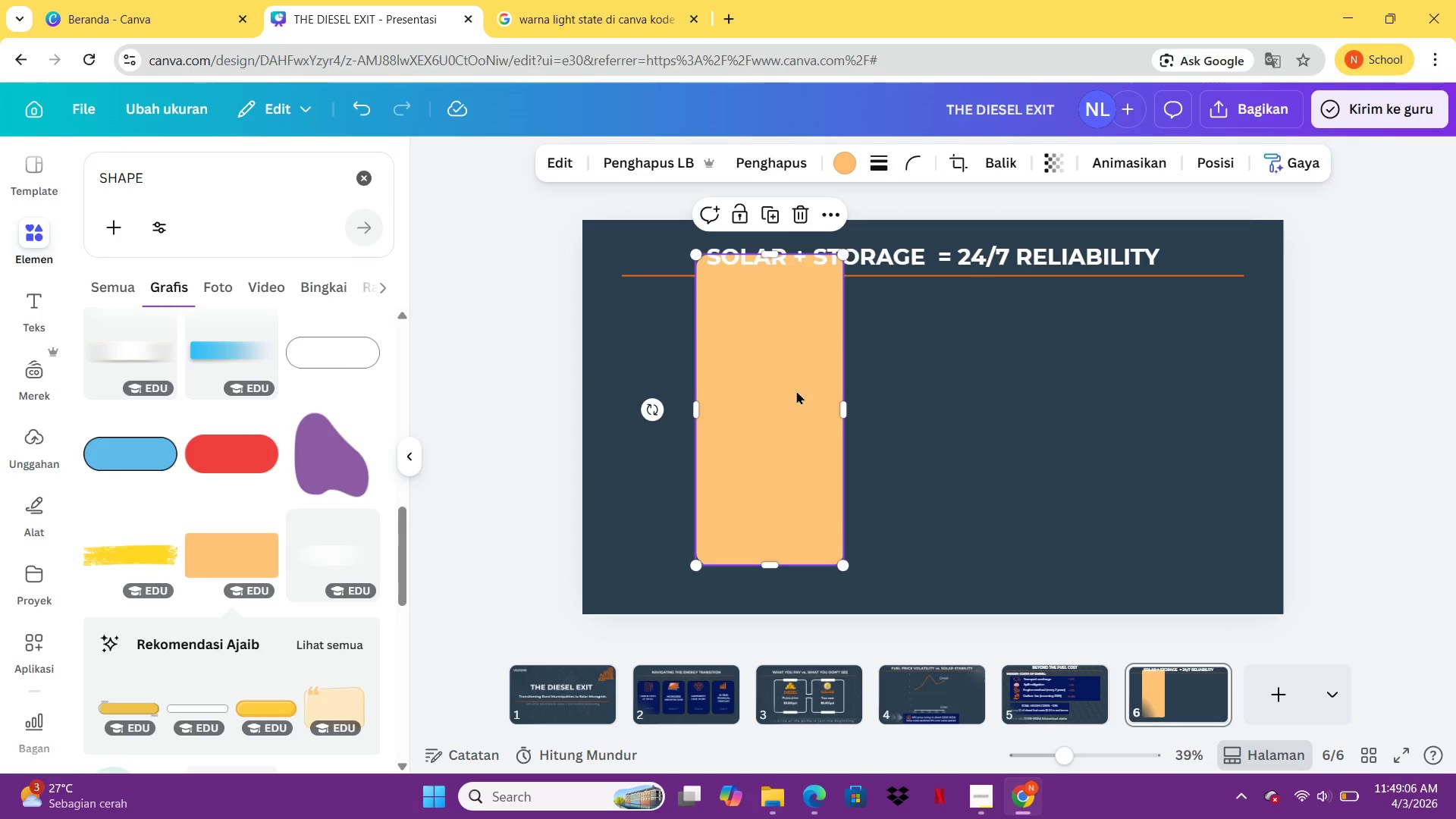 
key(Delete)
 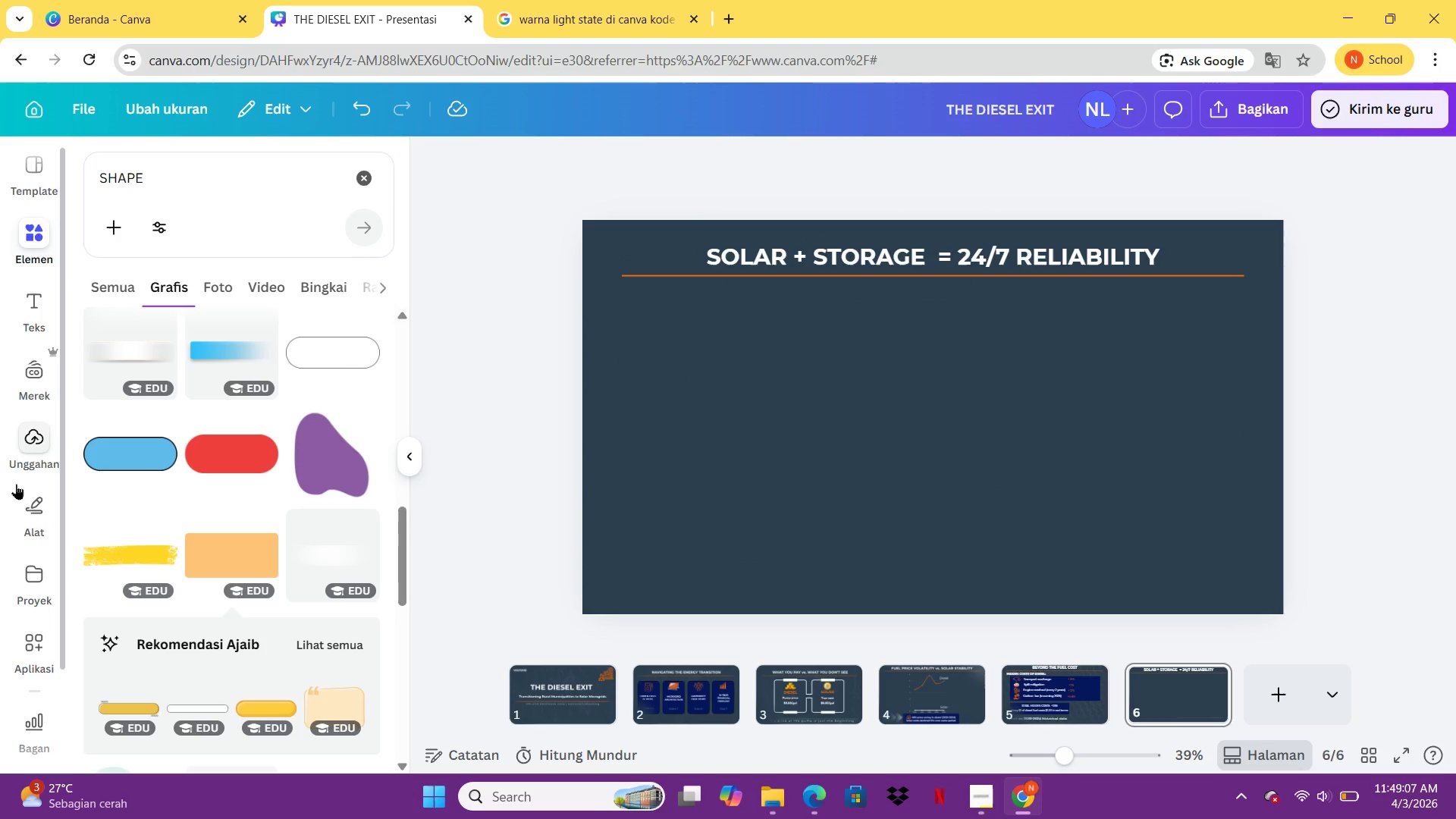 
left_click([9, 516])
 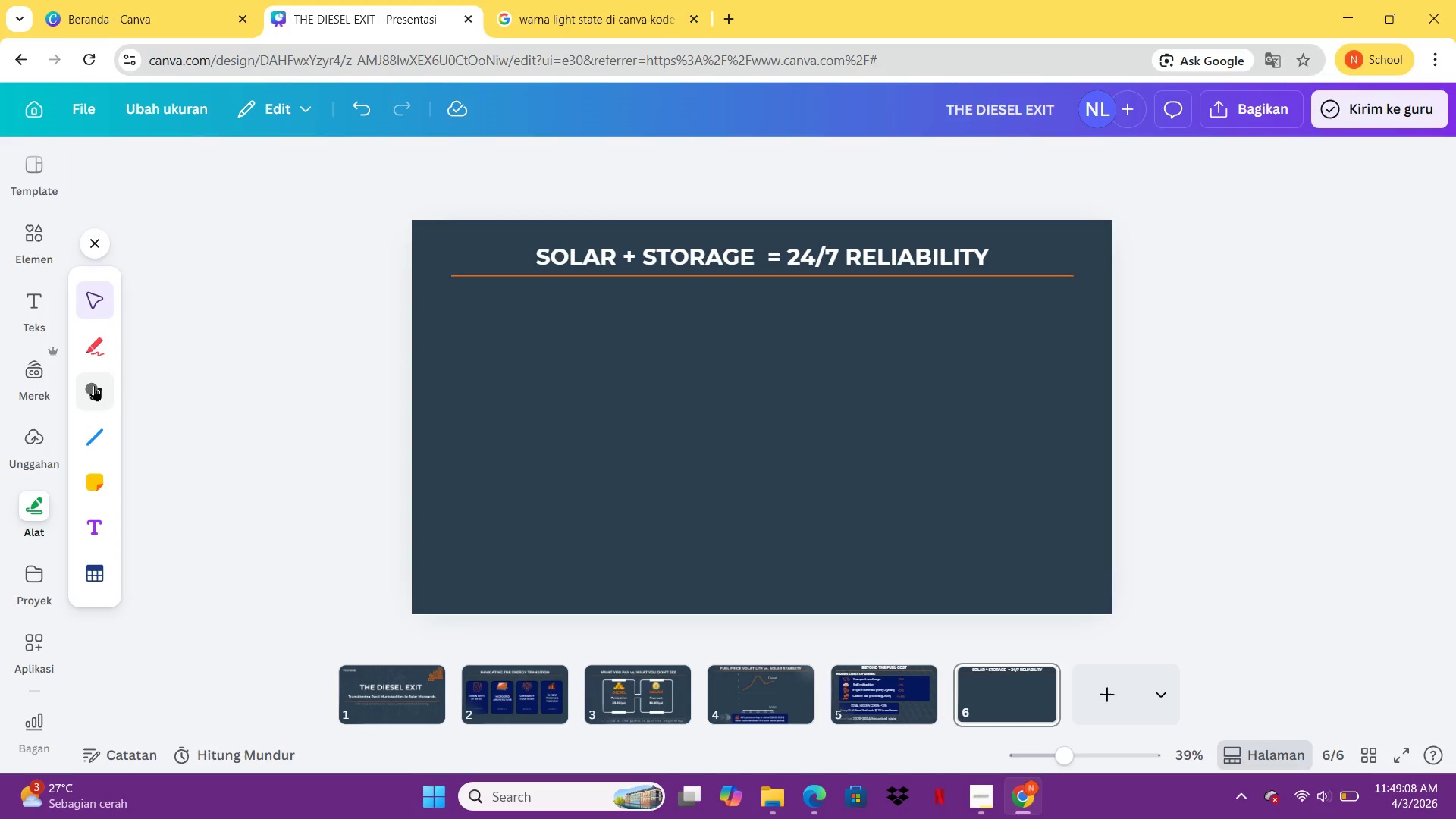 
left_click([93, 384])
 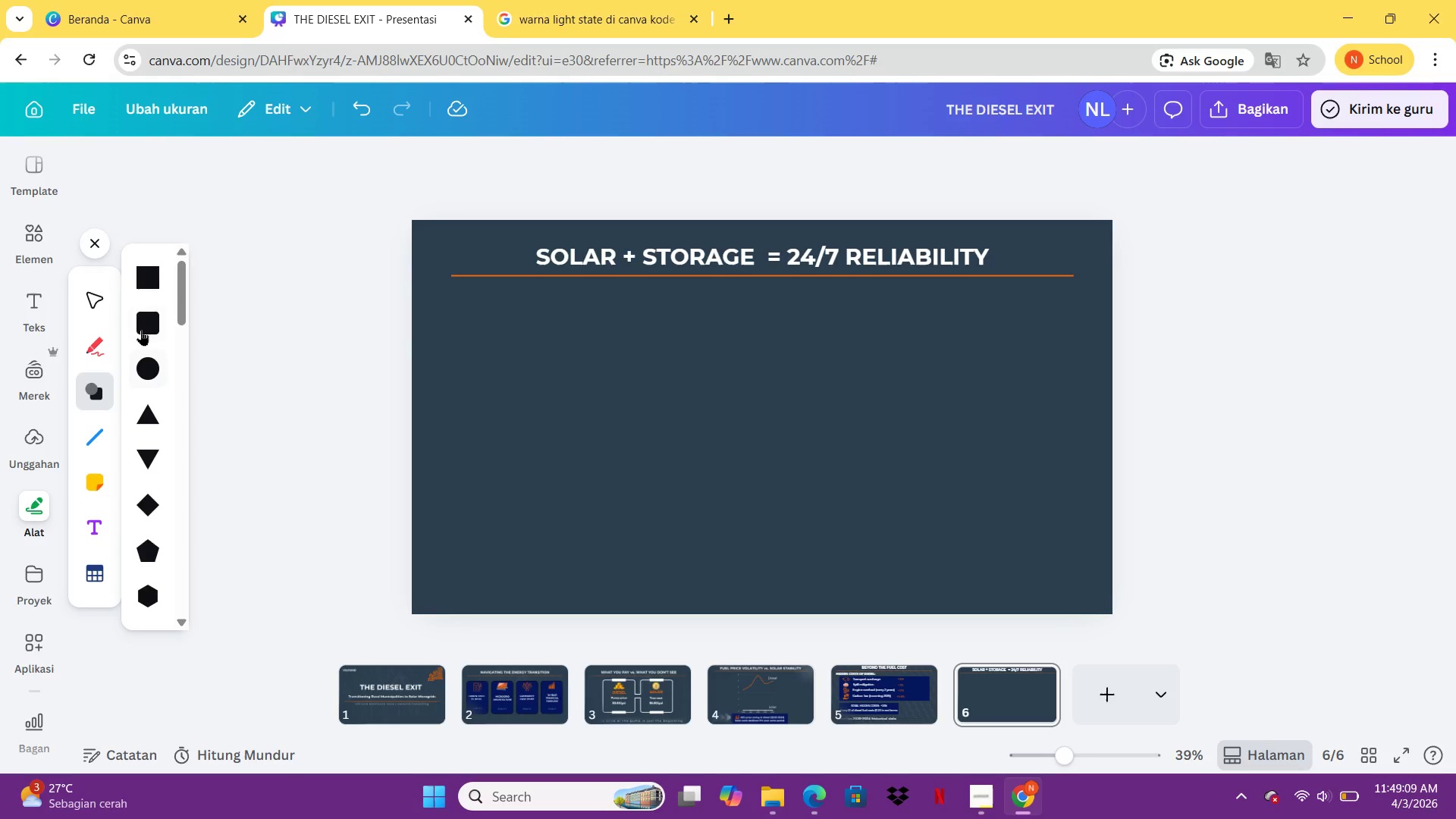 
left_click([141, 329])
 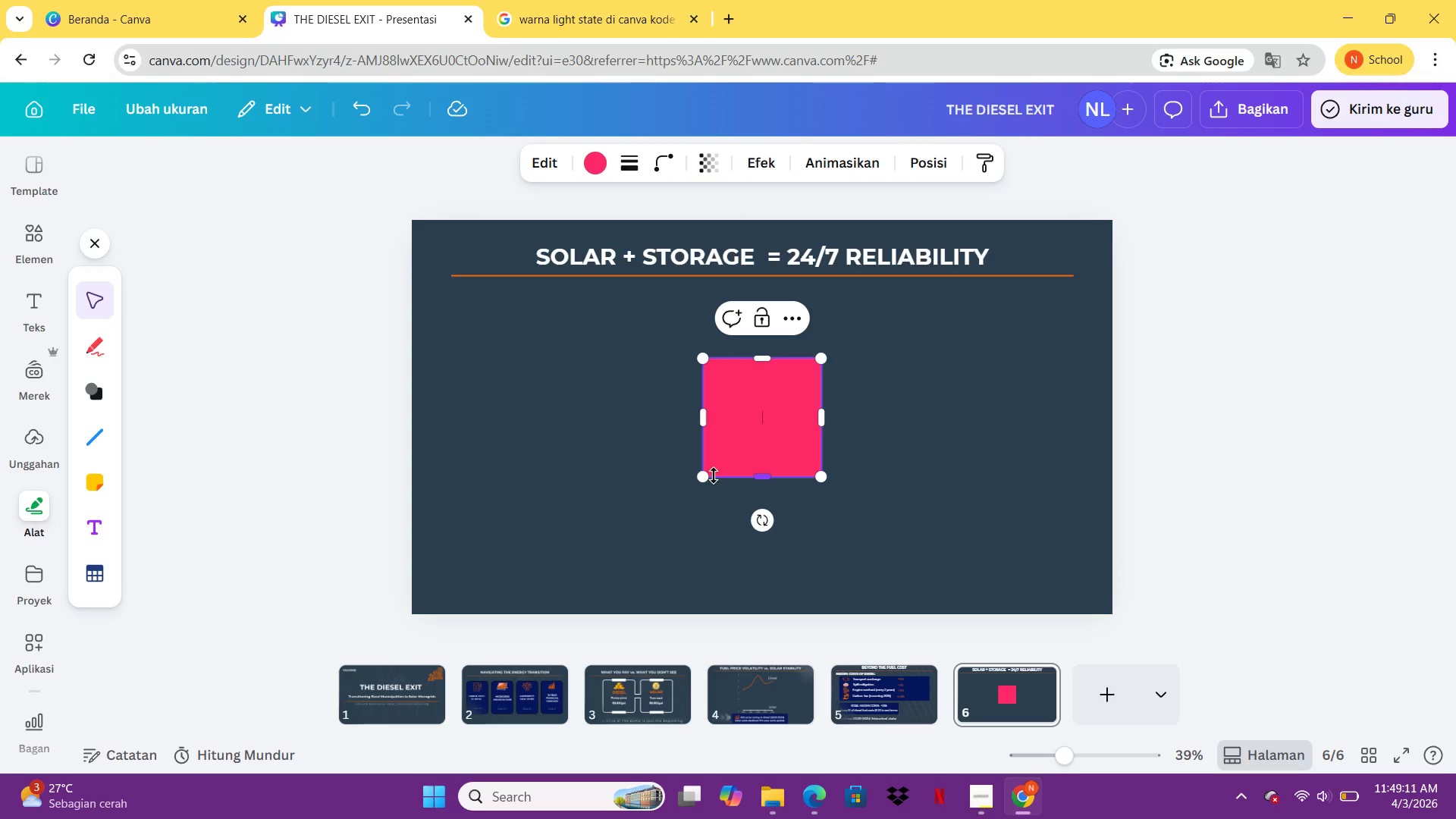 
left_click_drag(start_coordinate=[703, 476], to_coordinate=[637, 572])
 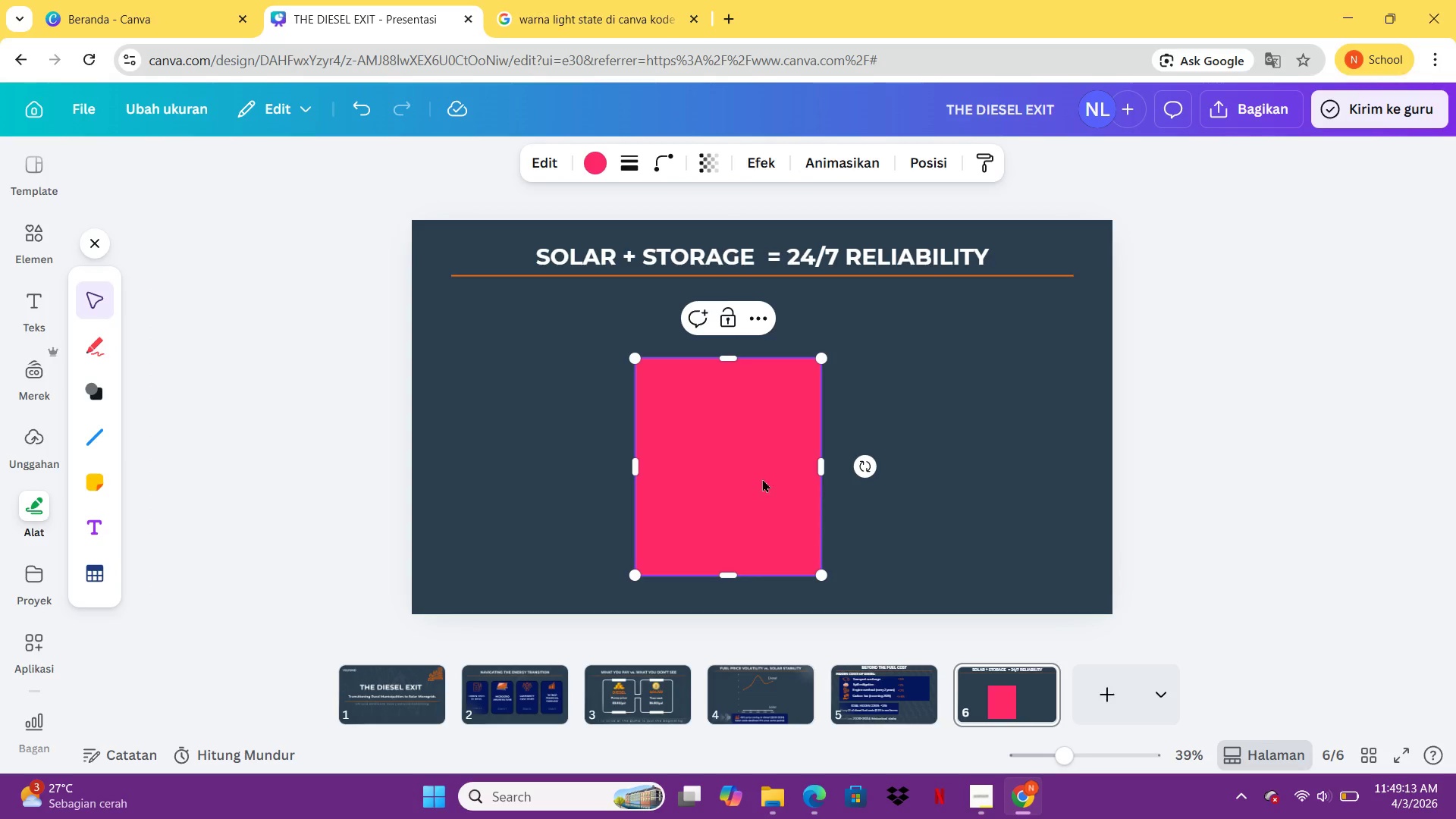 
left_click_drag(start_coordinate=[764, 478], to_coordinate=[598, 432])
 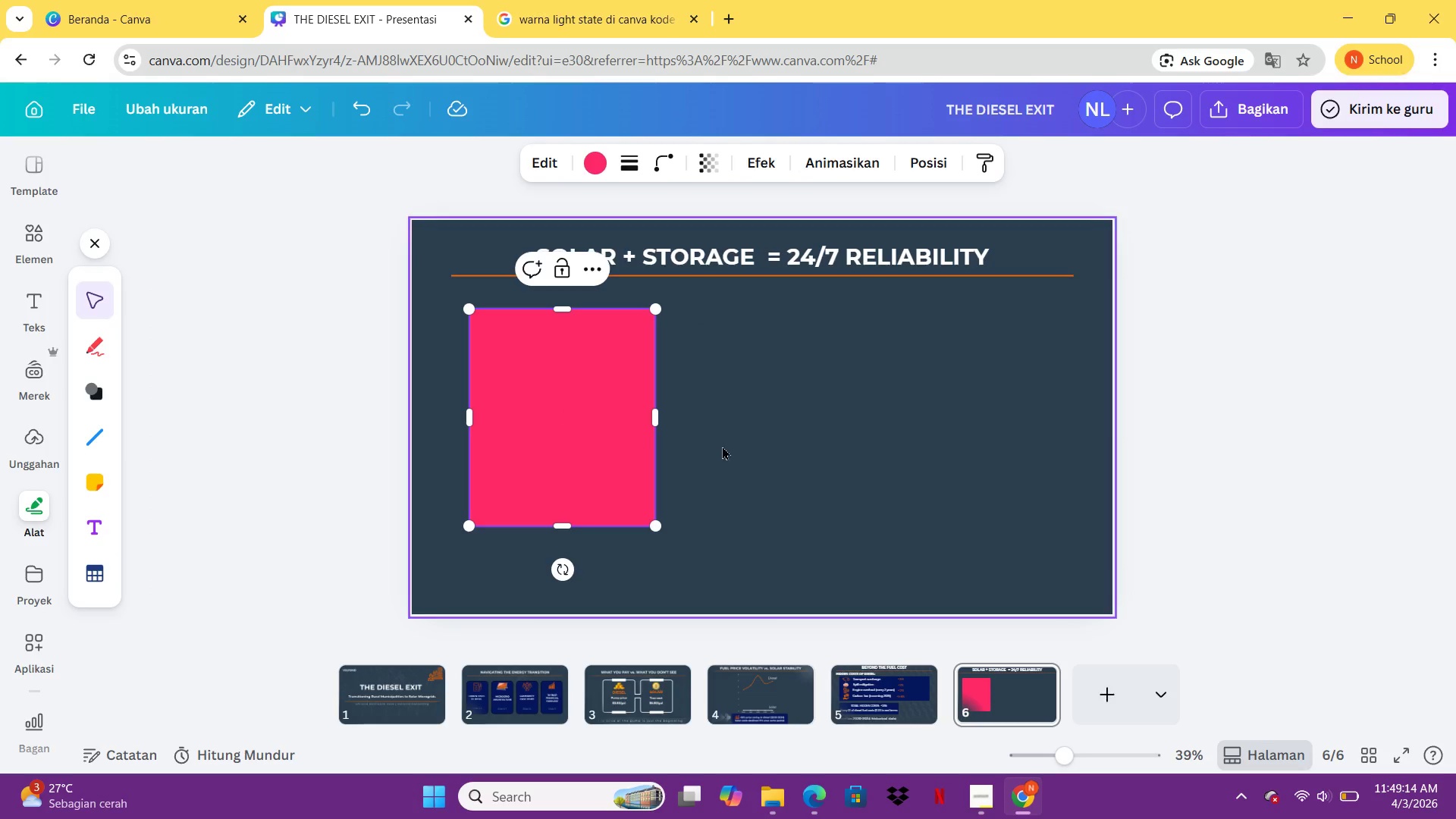 
double_click([819, 449])
 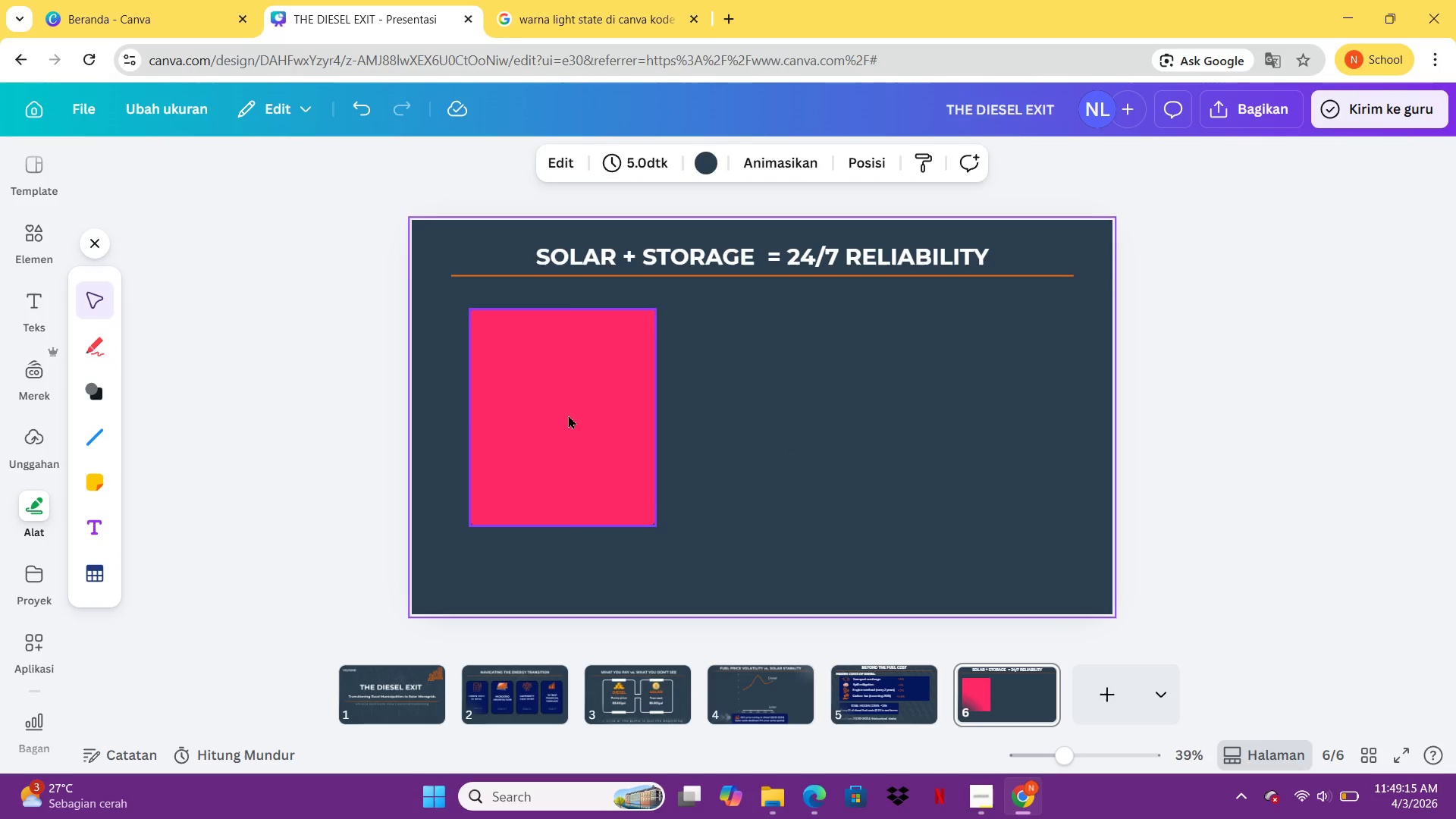 
left_click([565, 412])
 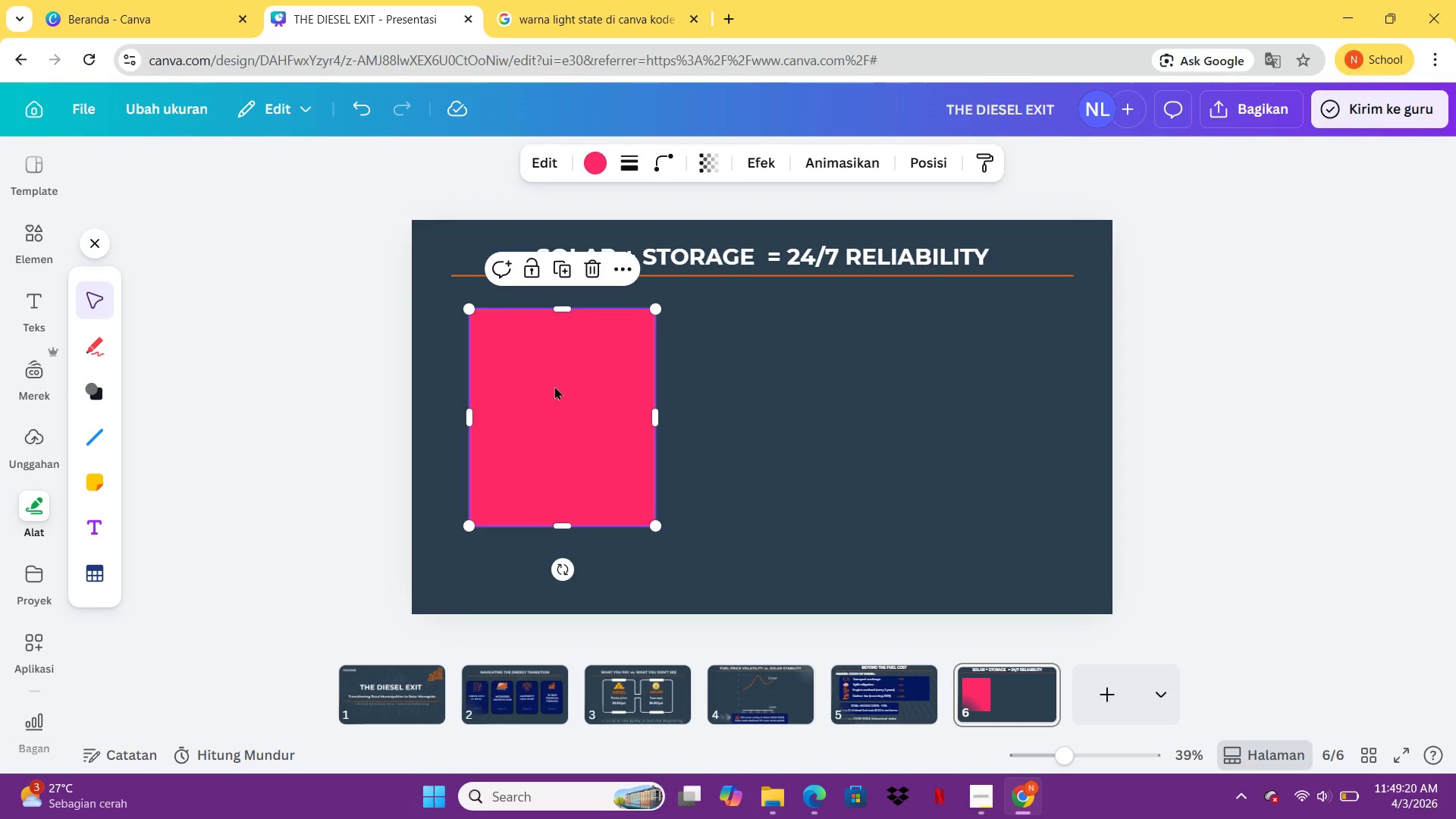 
wait(6.83)
 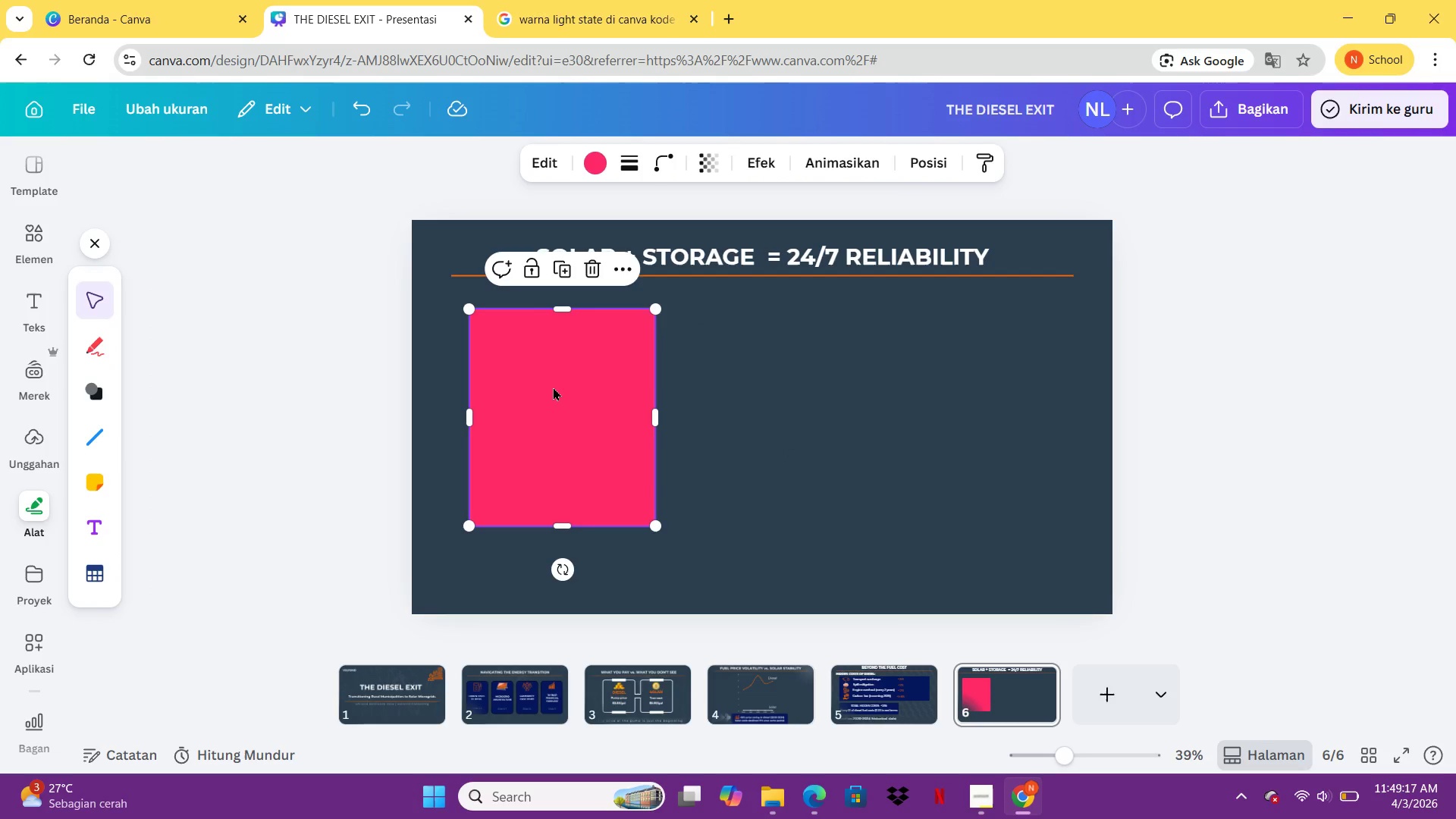 
left_click([593, 170])
 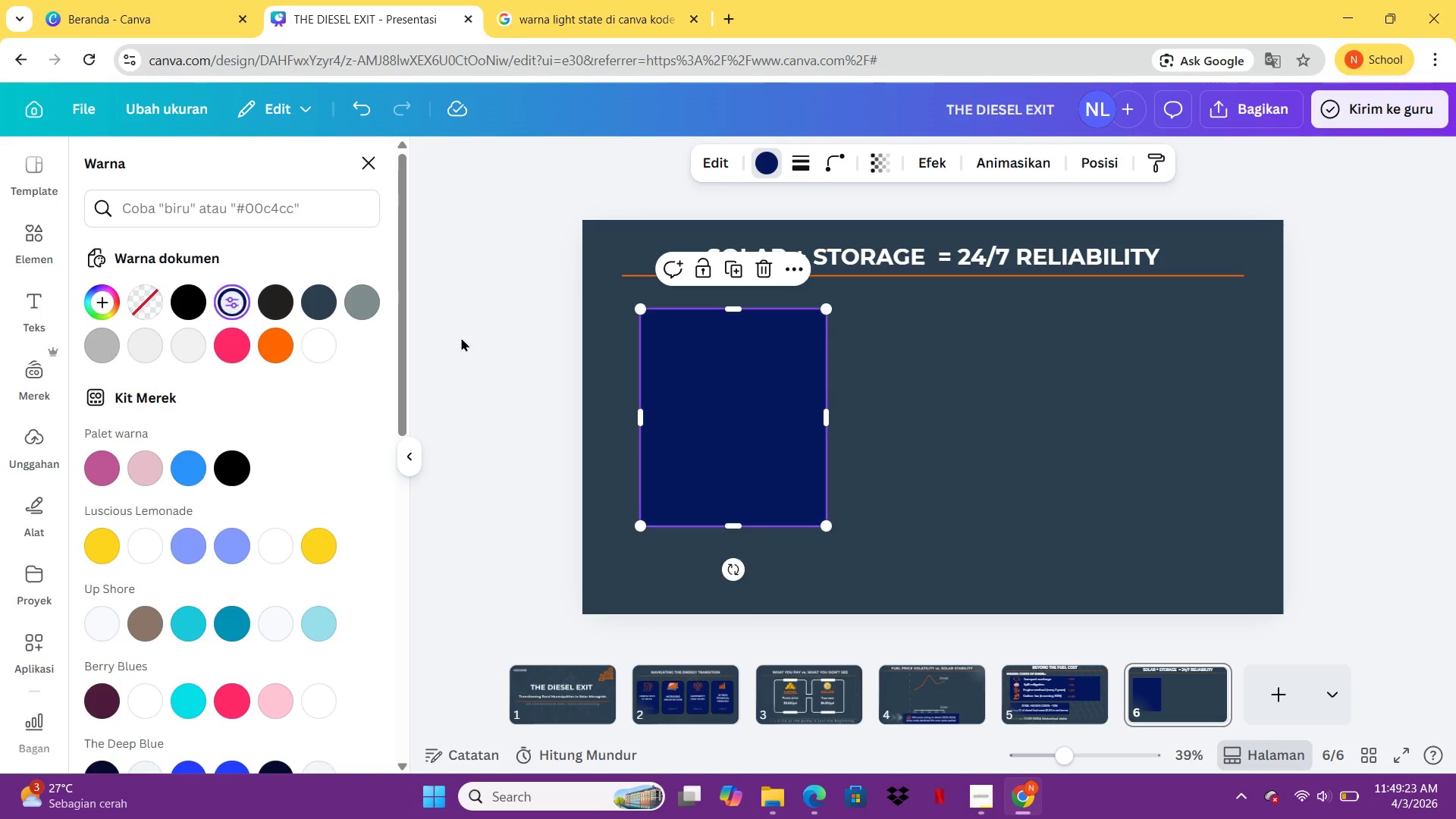 
left_click_drag(start_coordinate=[748, 426], to_coordinate=[737, 425])
 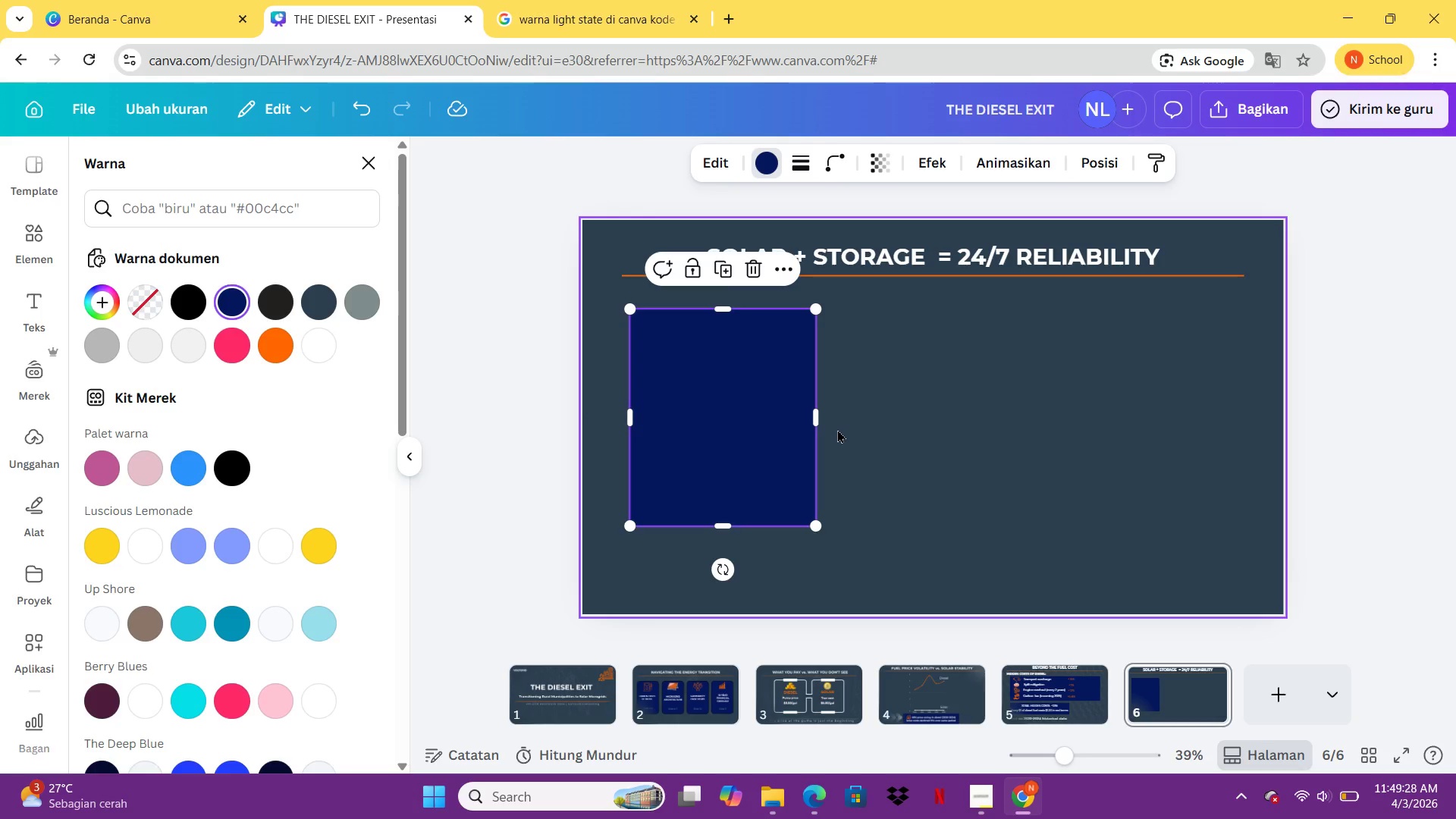 
key(Control+C)
 